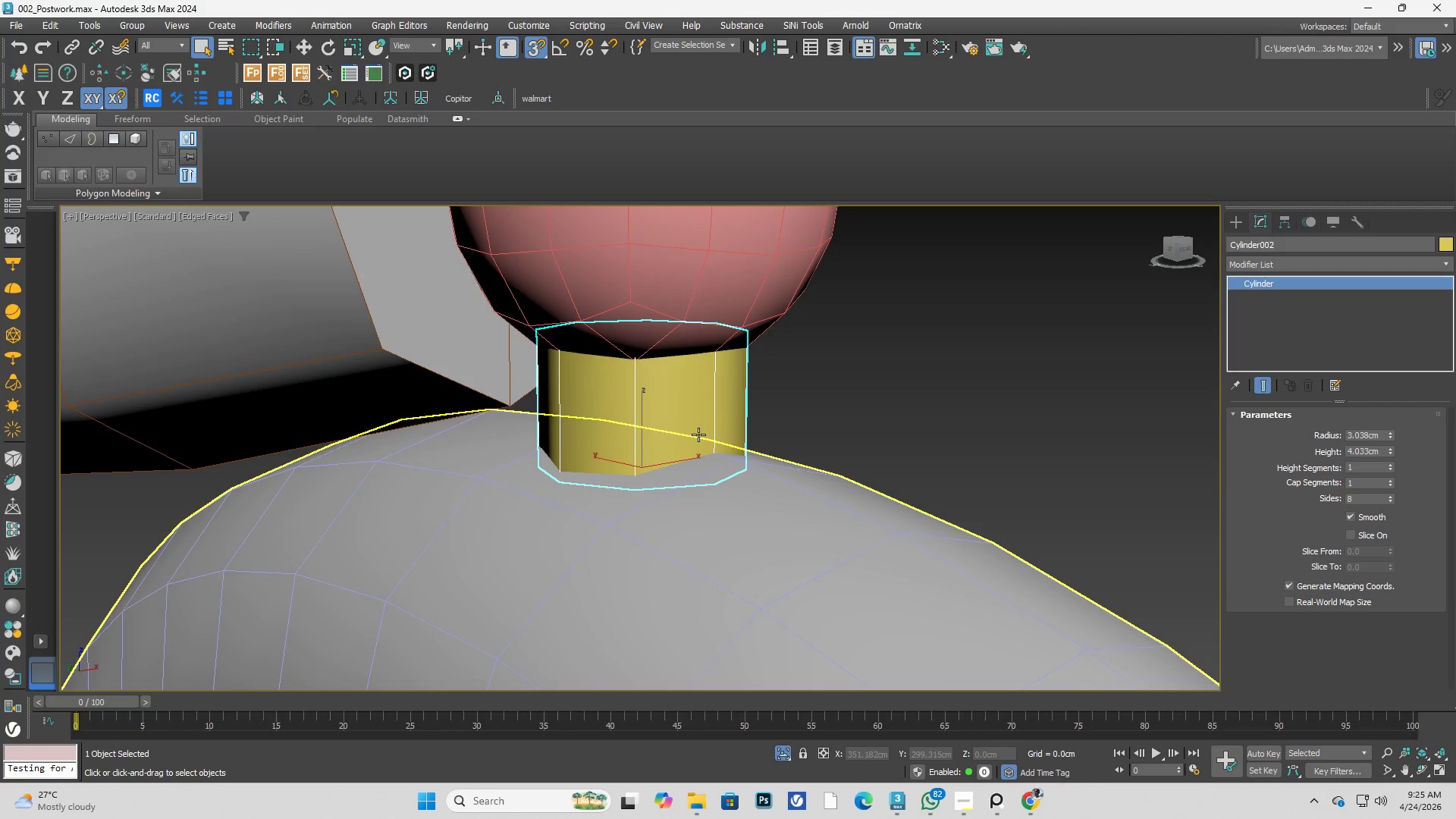 
hold_key(key=AltLeft, duration=7.19)
 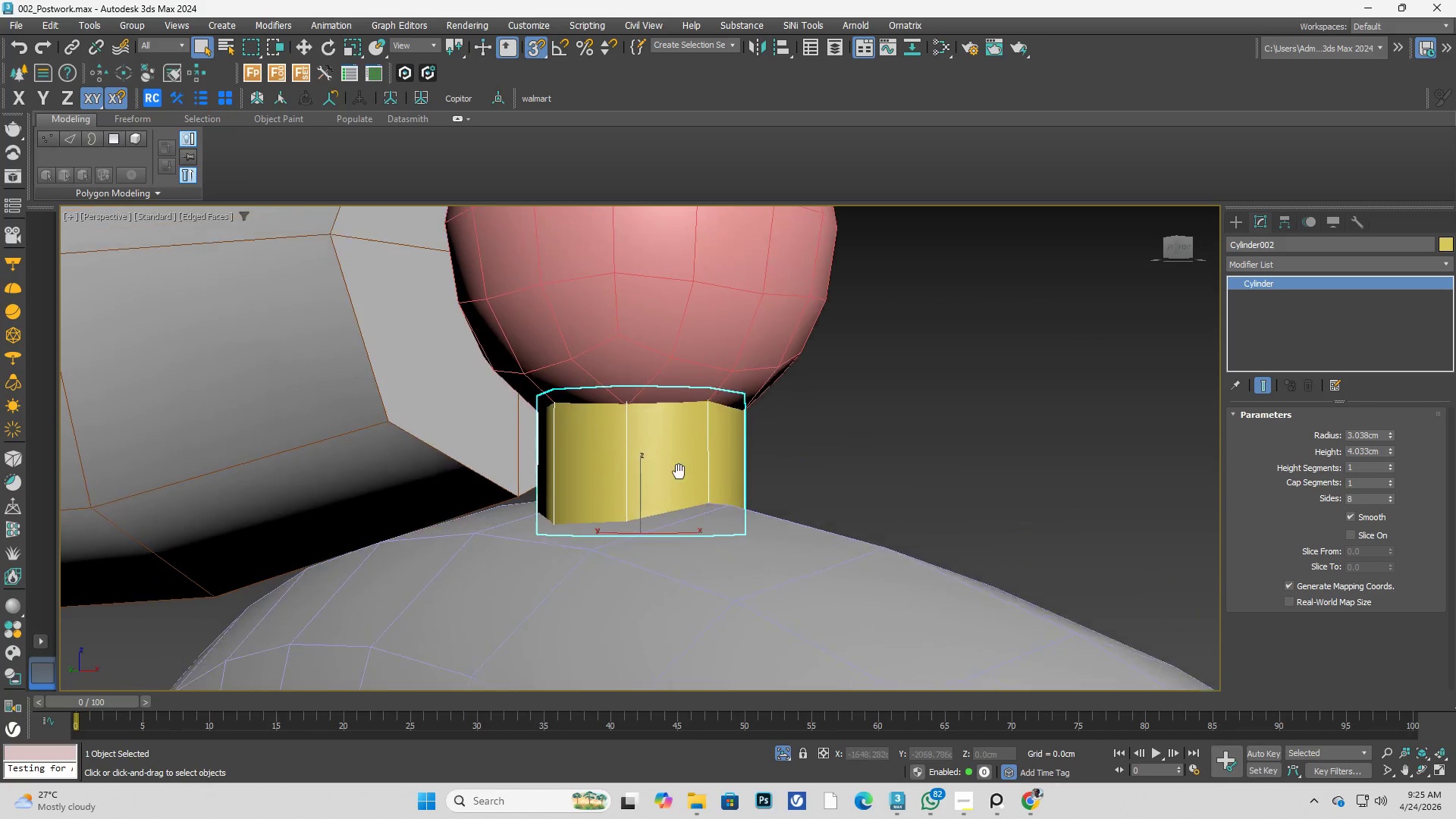 
hold_key(key=AltLeft, duration=1.27)
 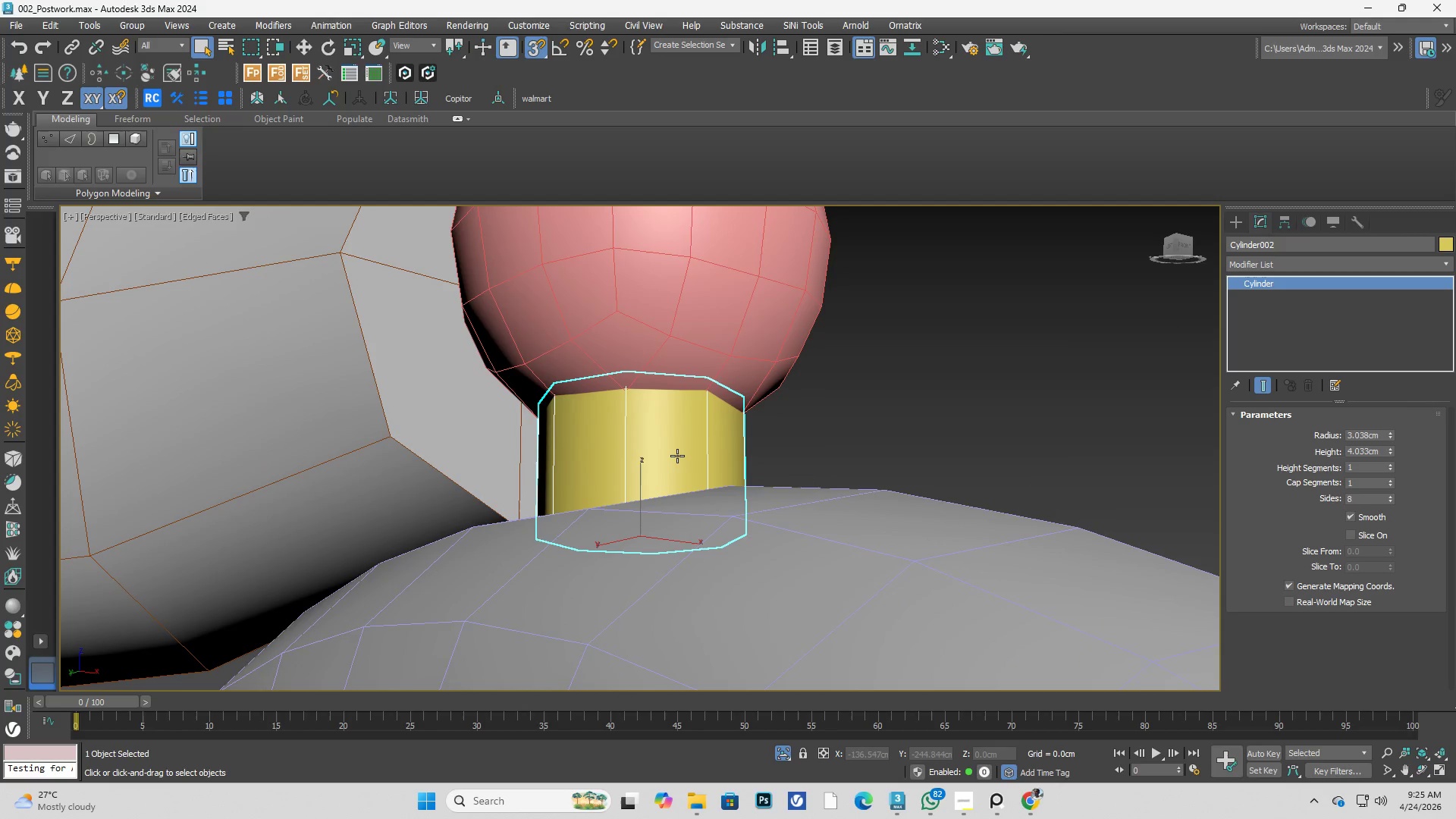 
hold_key(key=AltLeft, duration=0.45)
 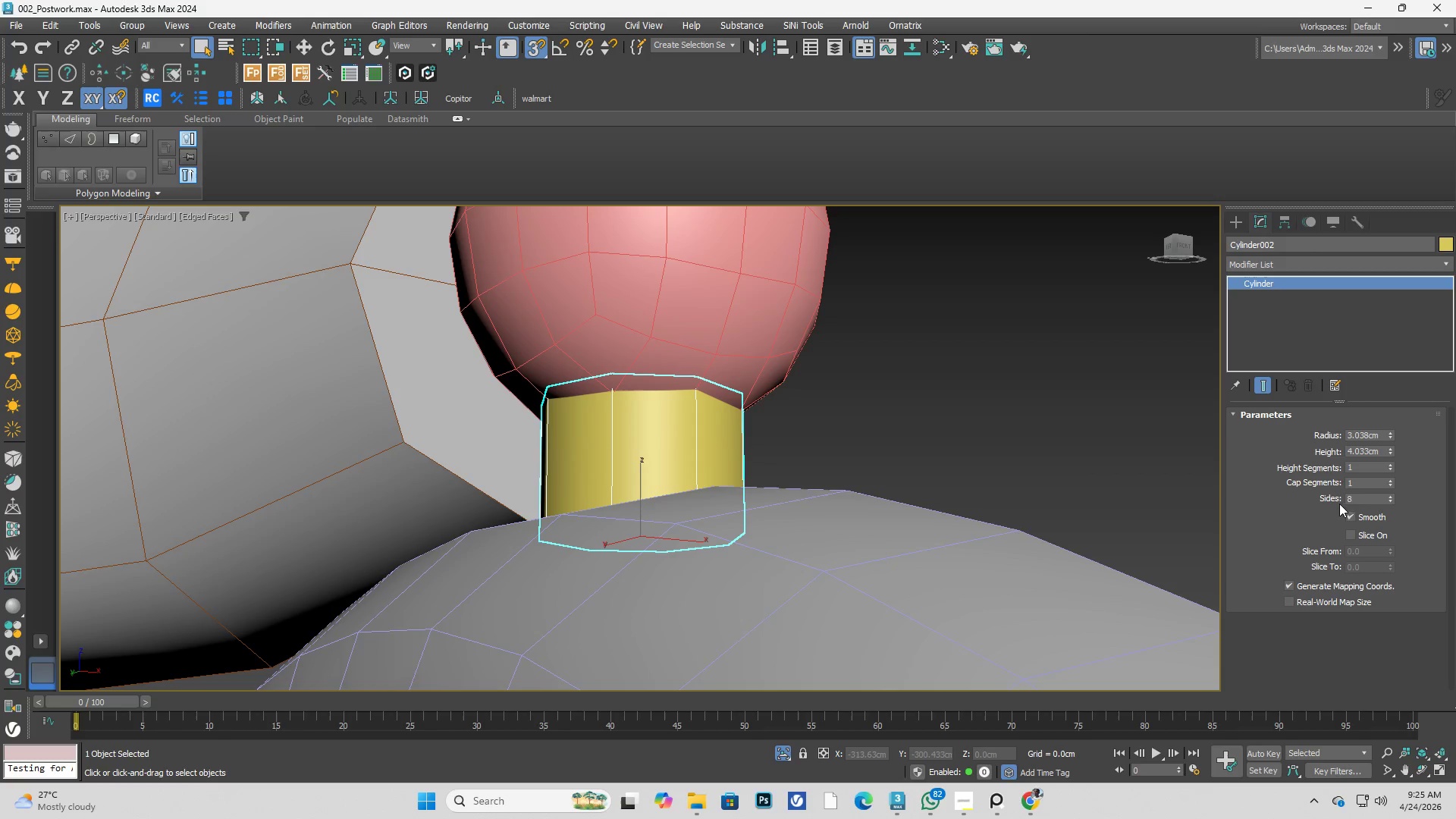 
left_click_drag(start_coordinate=[1358, 497], to_coordinate=[1312, 497])
 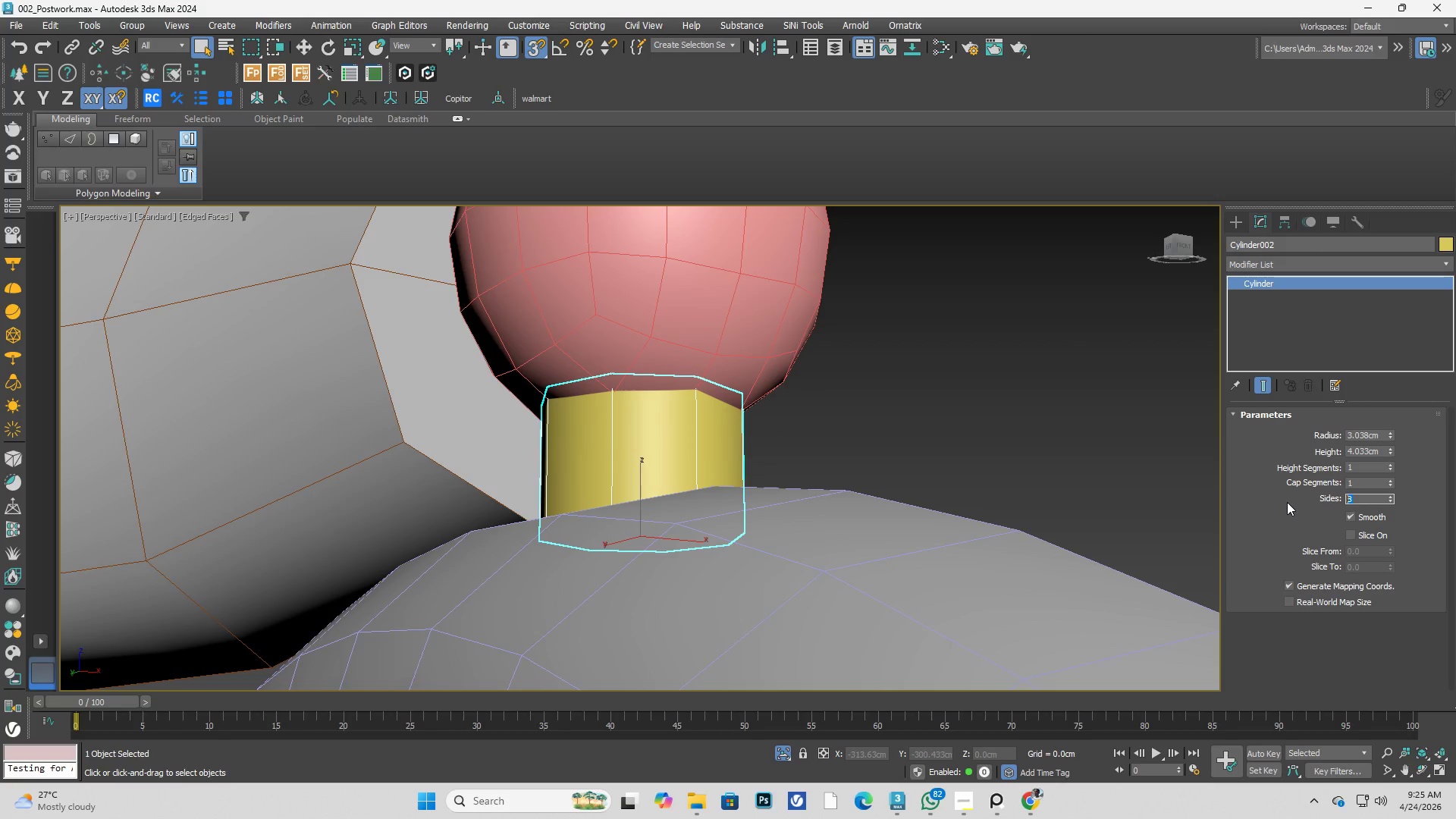 
key(Numpad1)
 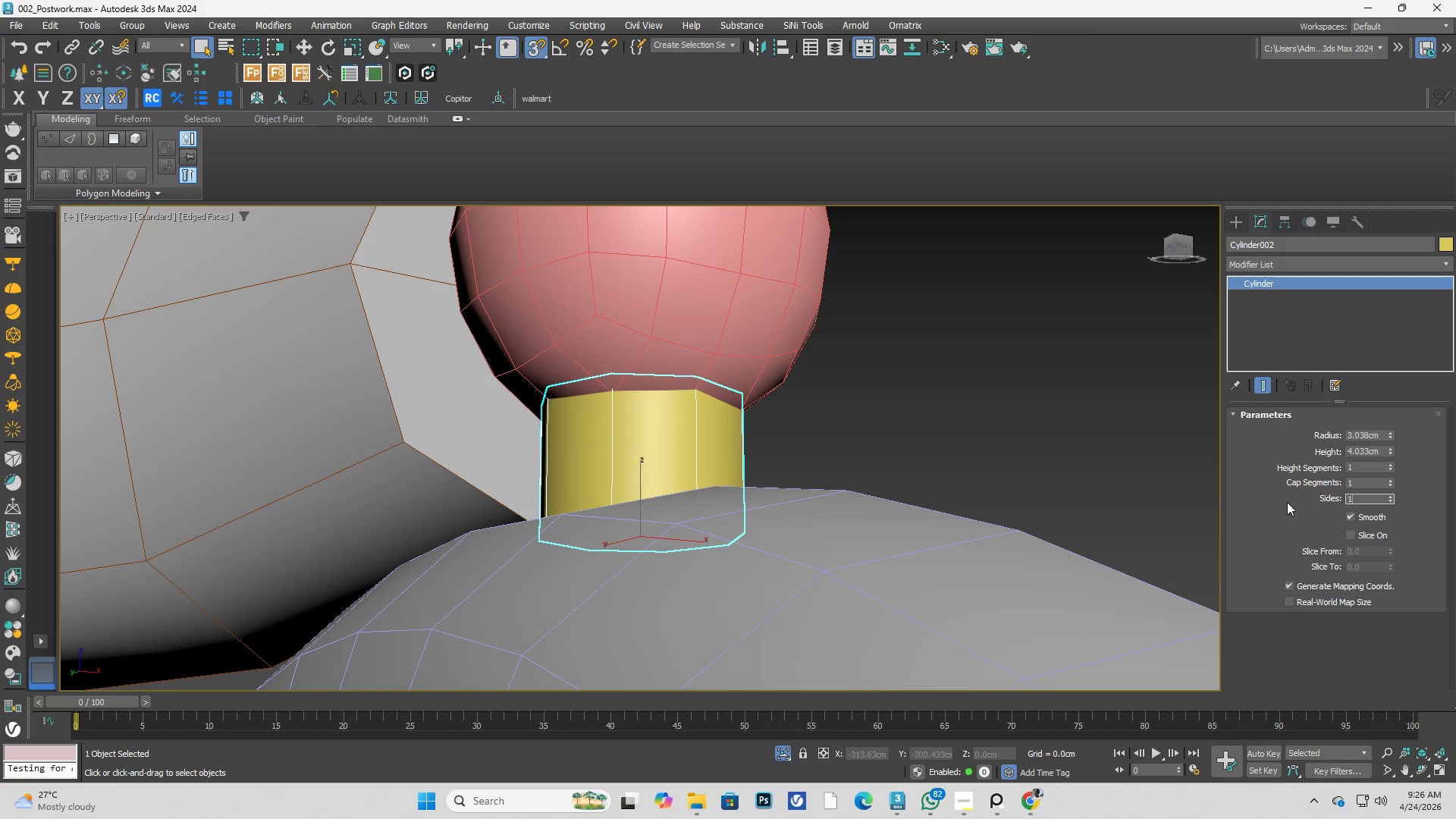 
key(Numpad0)
 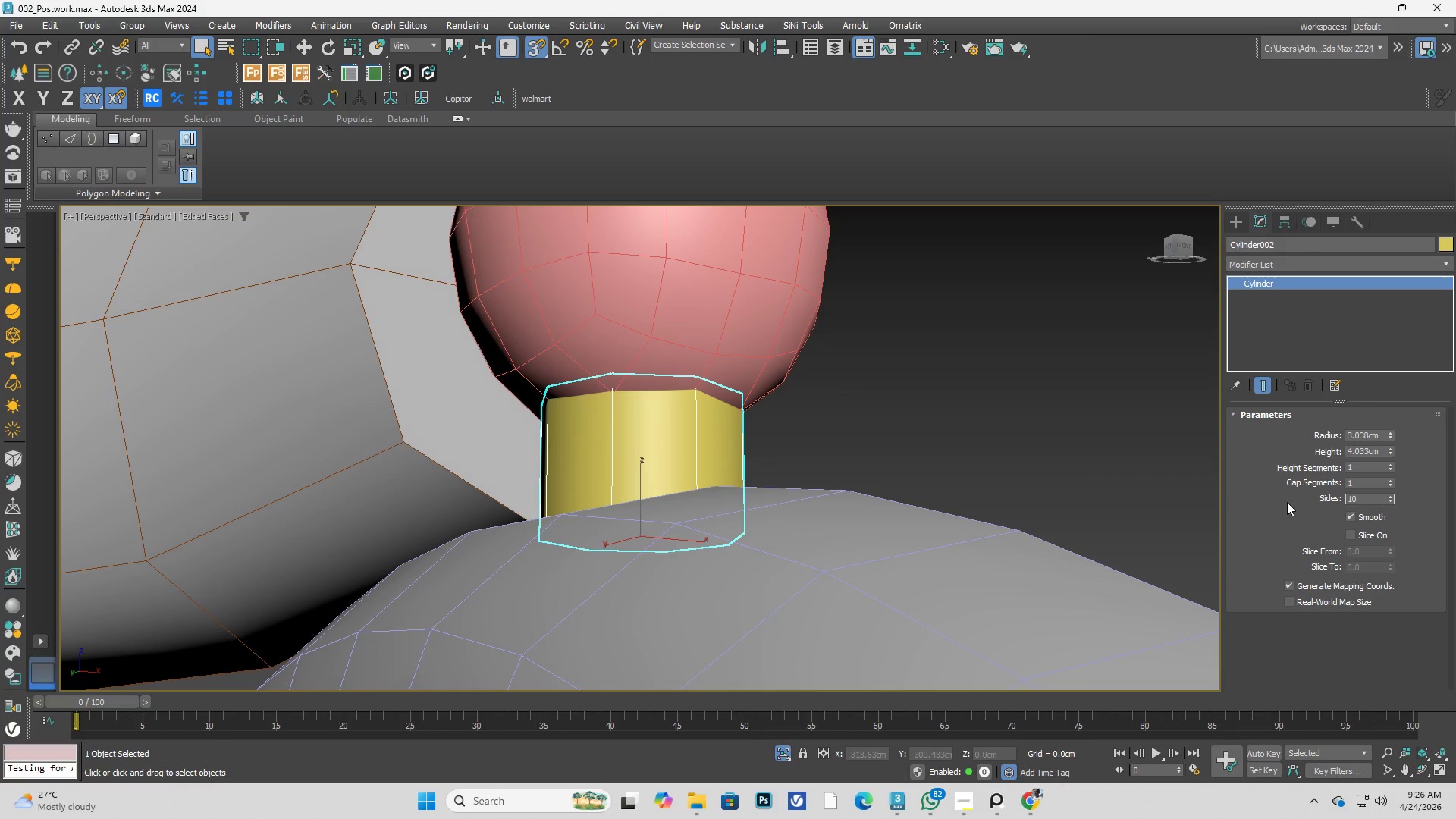 
key(Enter)
 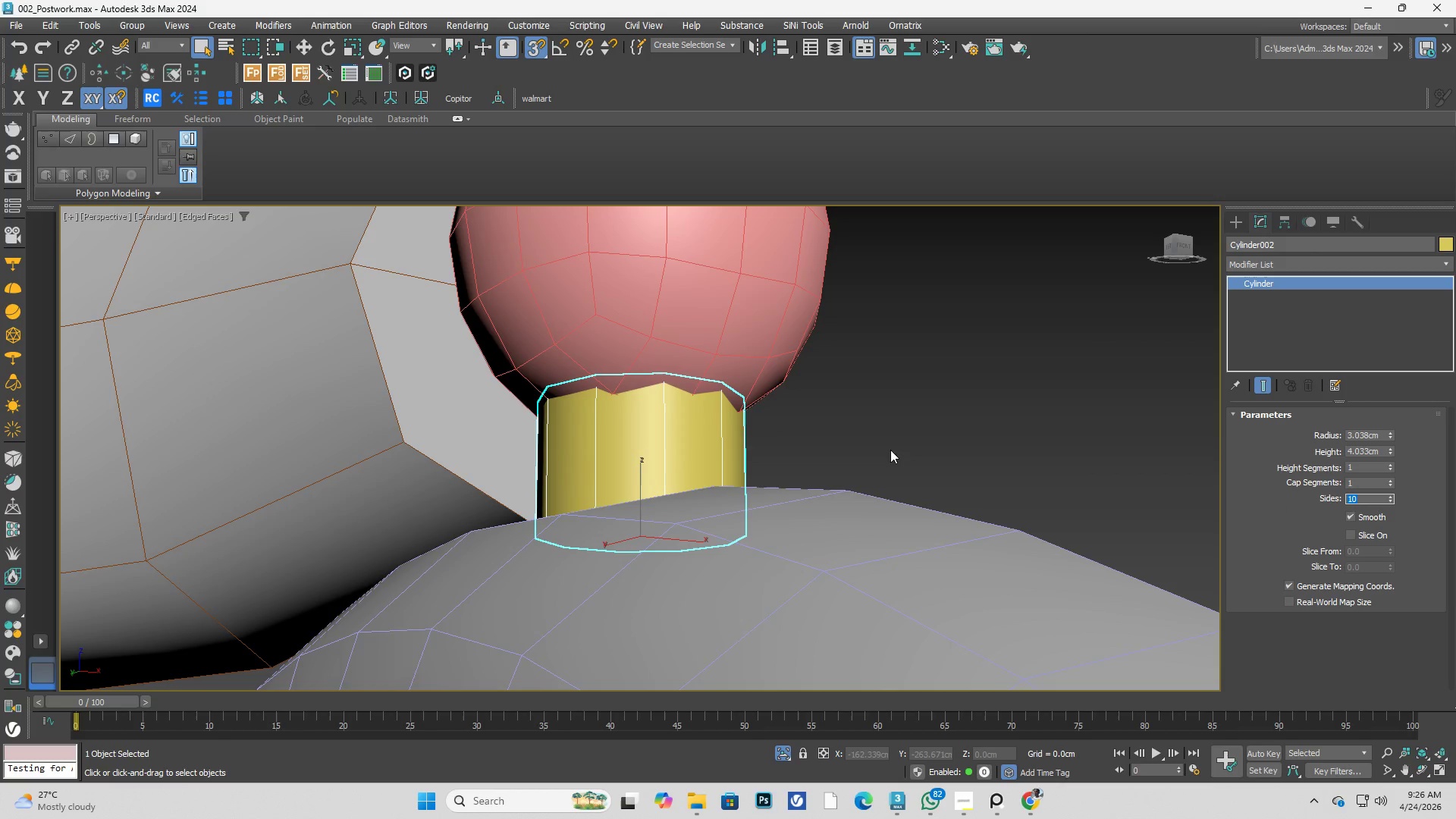 
hold_key(key=AltLeft, duration=0.77)
 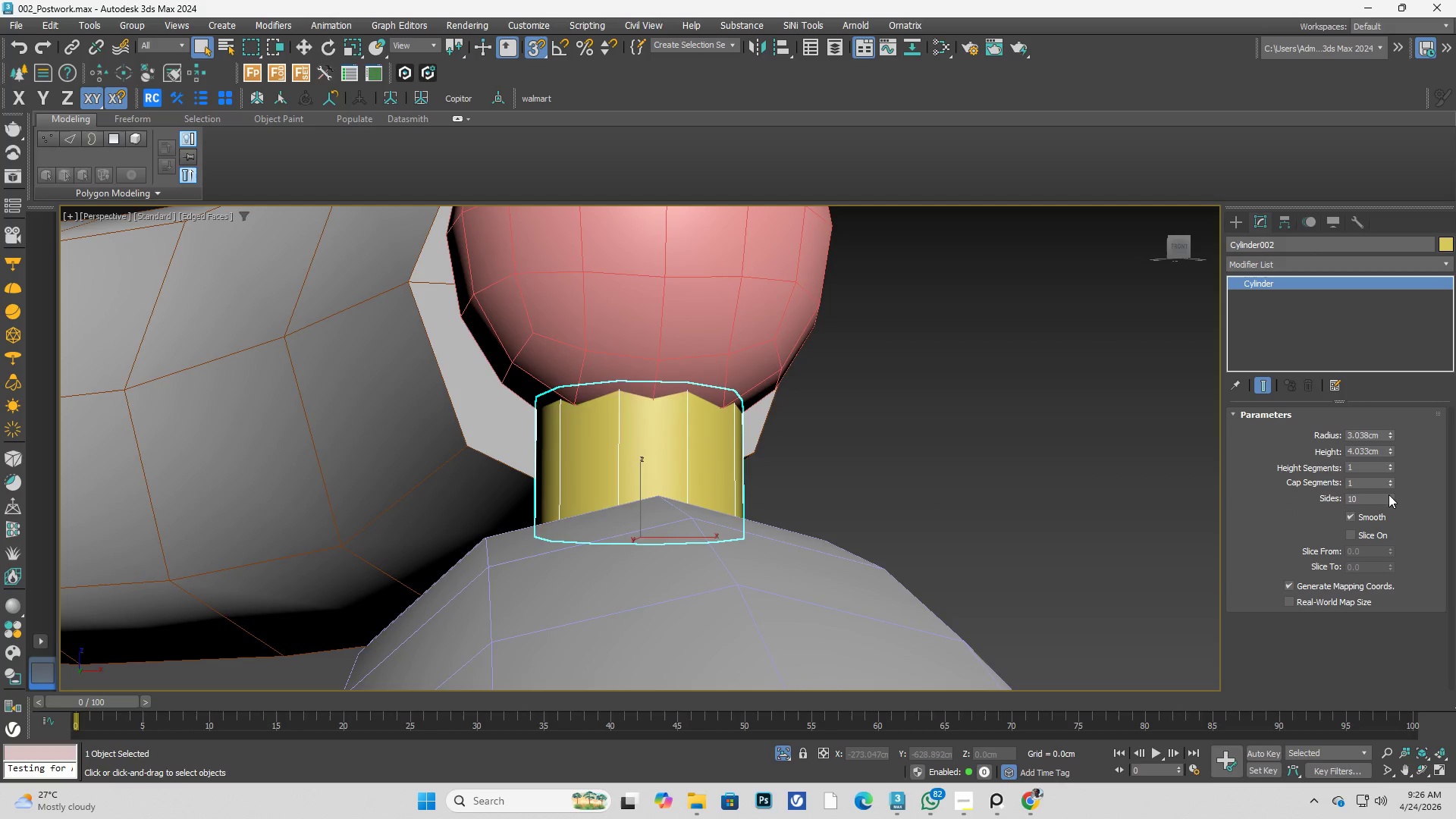 
double_click([1389, 494])
 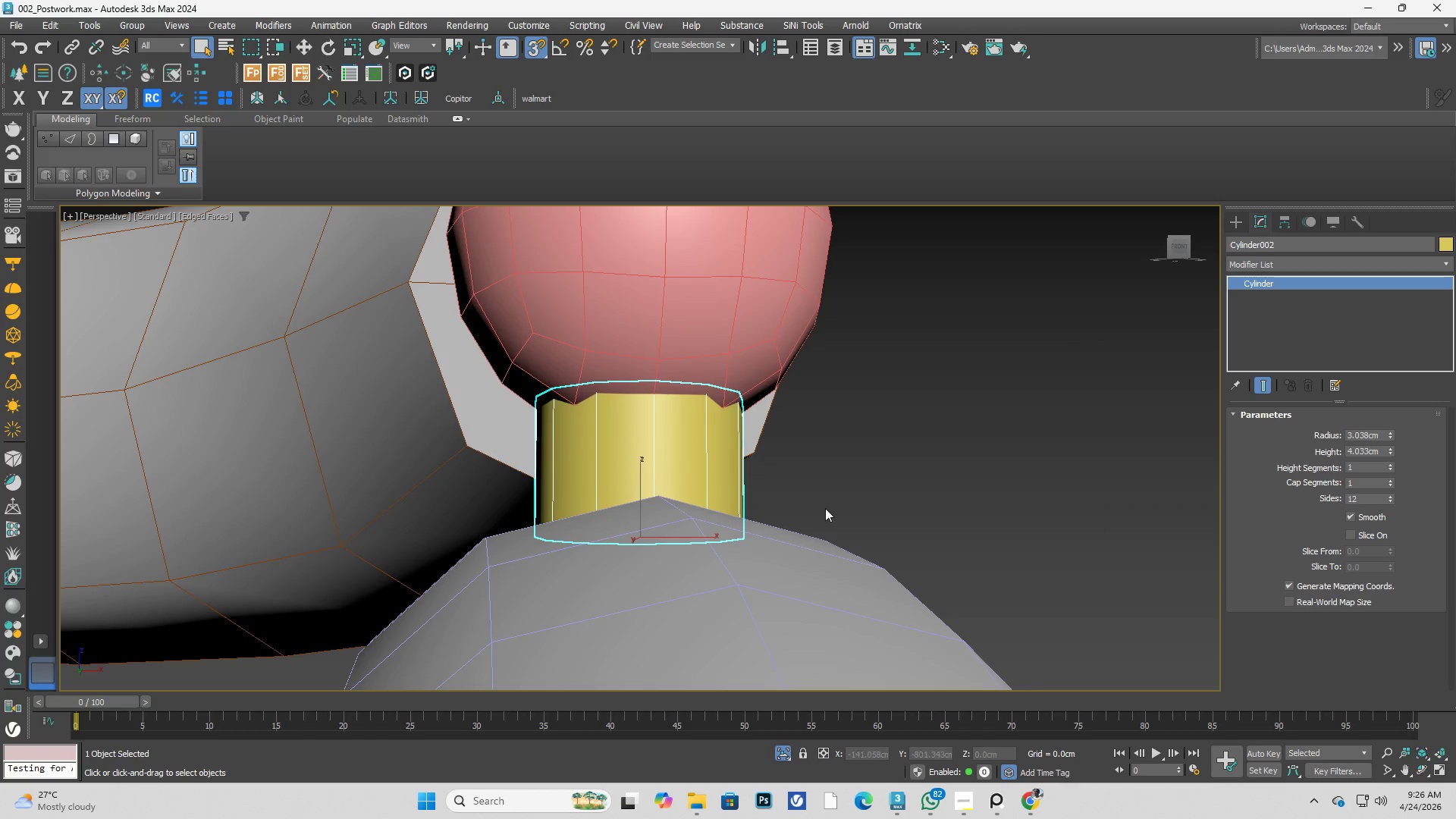 
hold_key(key=AltLeft, duration=0.55)
 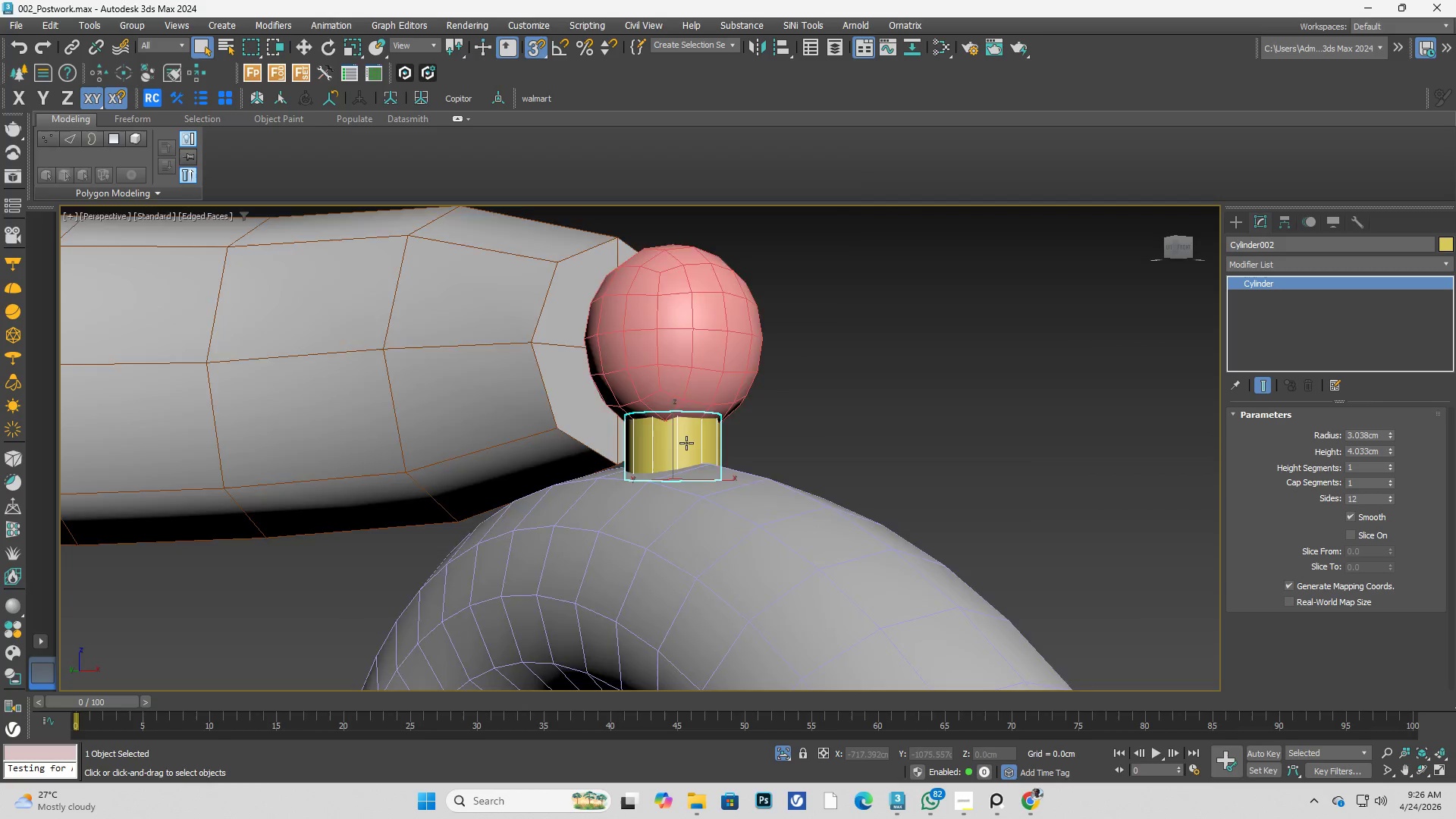 
scroll: coordinate [707, 431], scroll_direction: down, amount: 2.0
 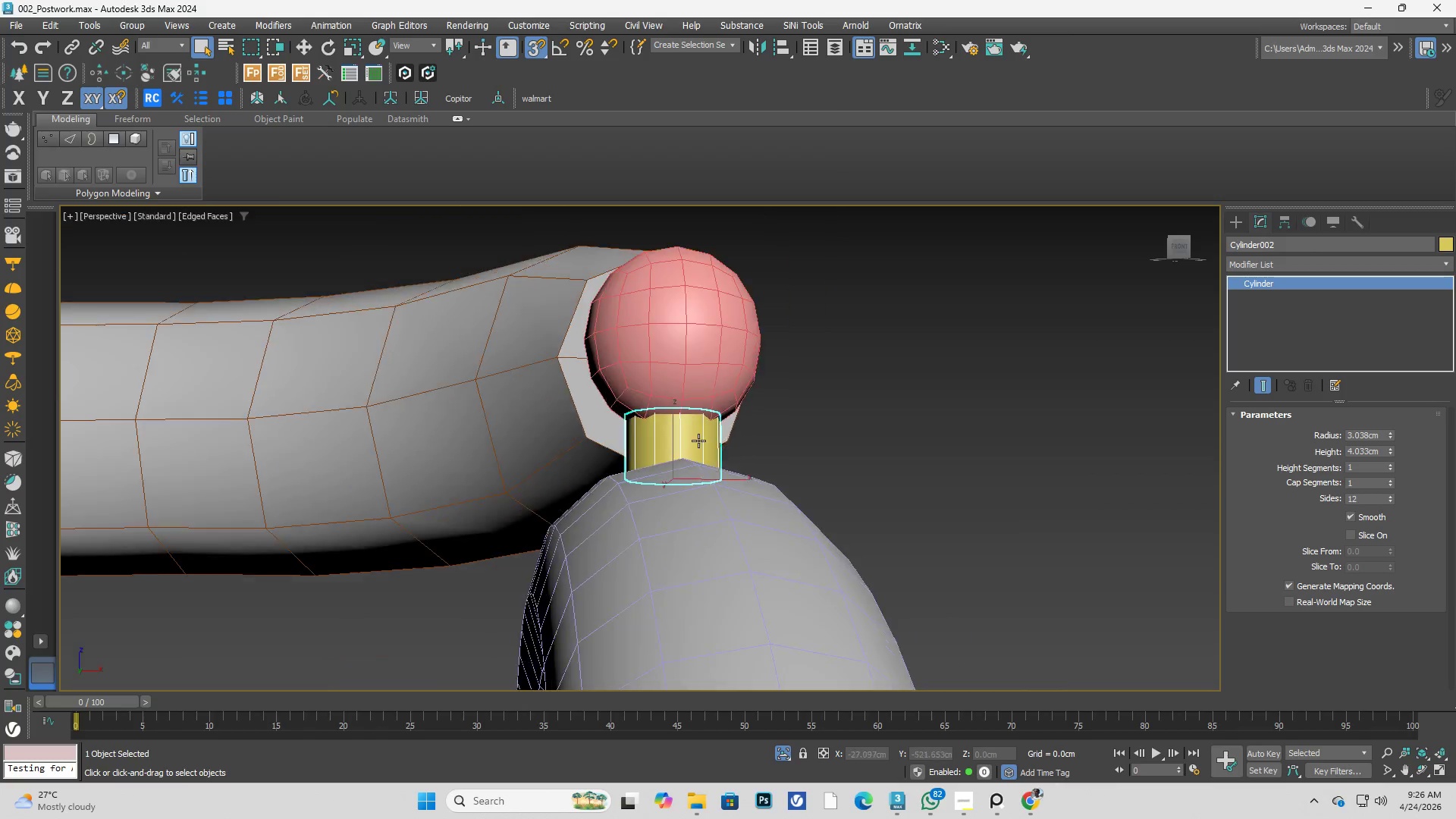 
hold_key(key=AltLeft, duration=4.2)
 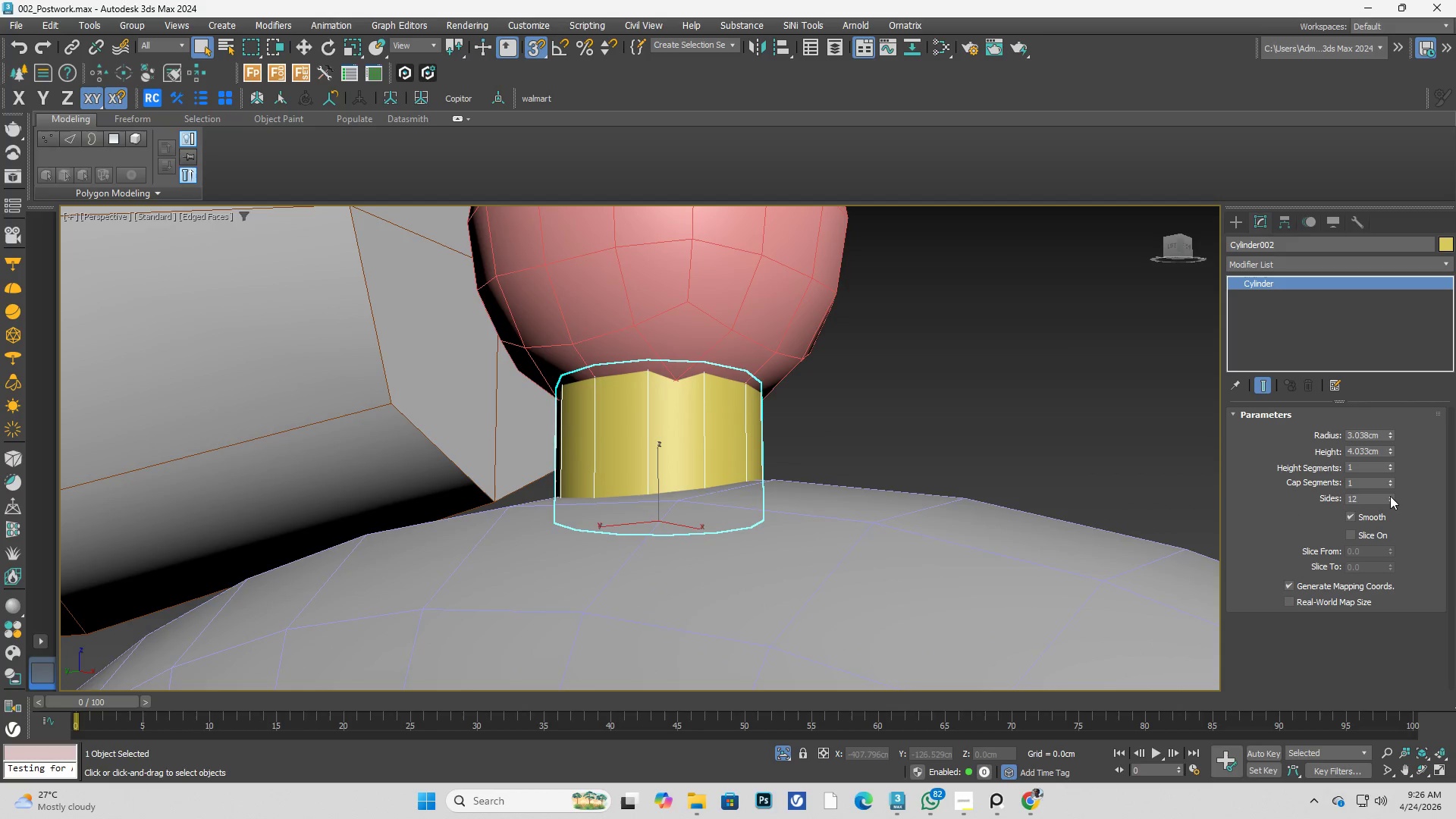 
scroll: coordinate [686, 442], scroll_direction: up, amount: 2.0
 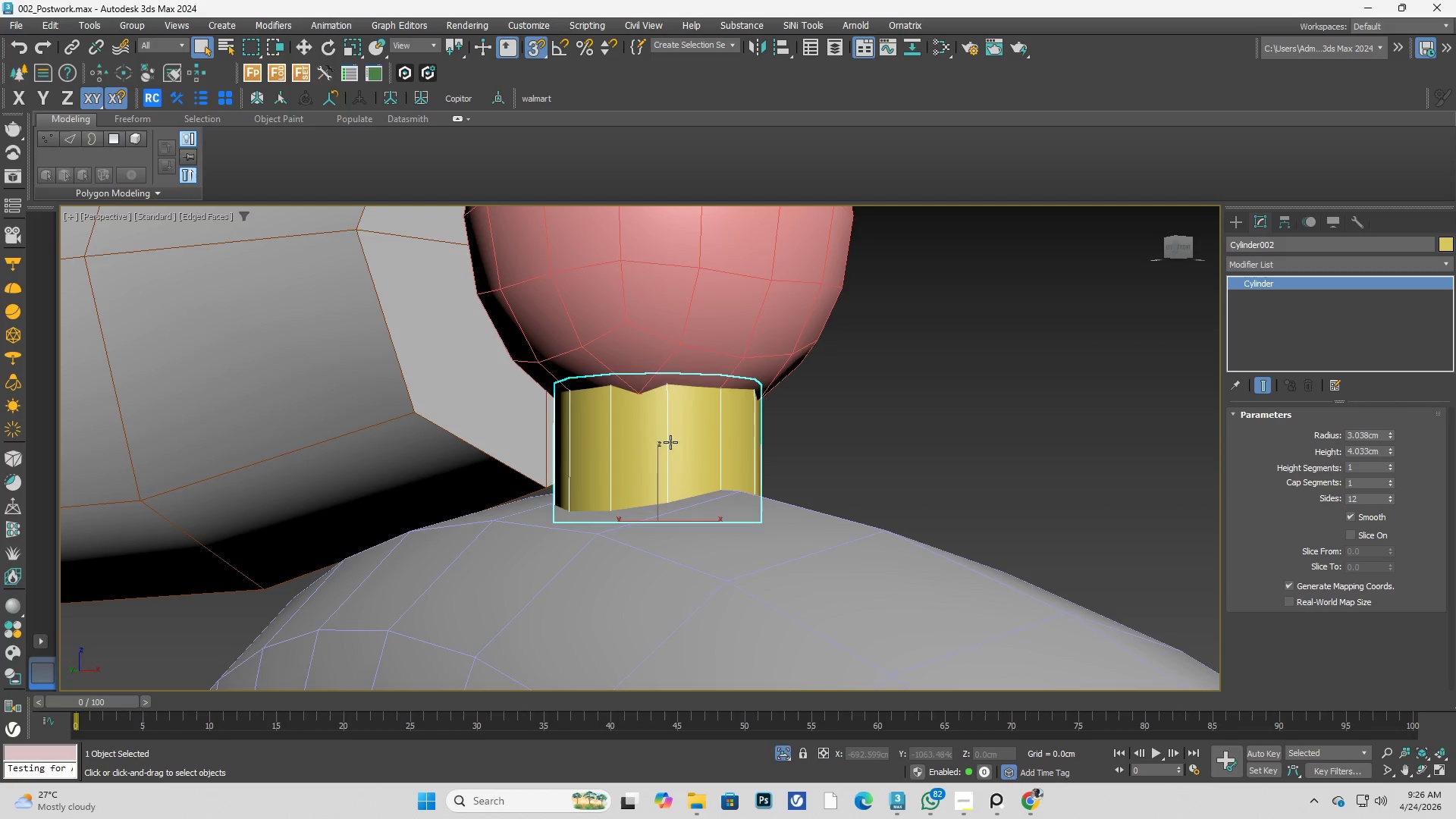 
double_click([1390, 496])
 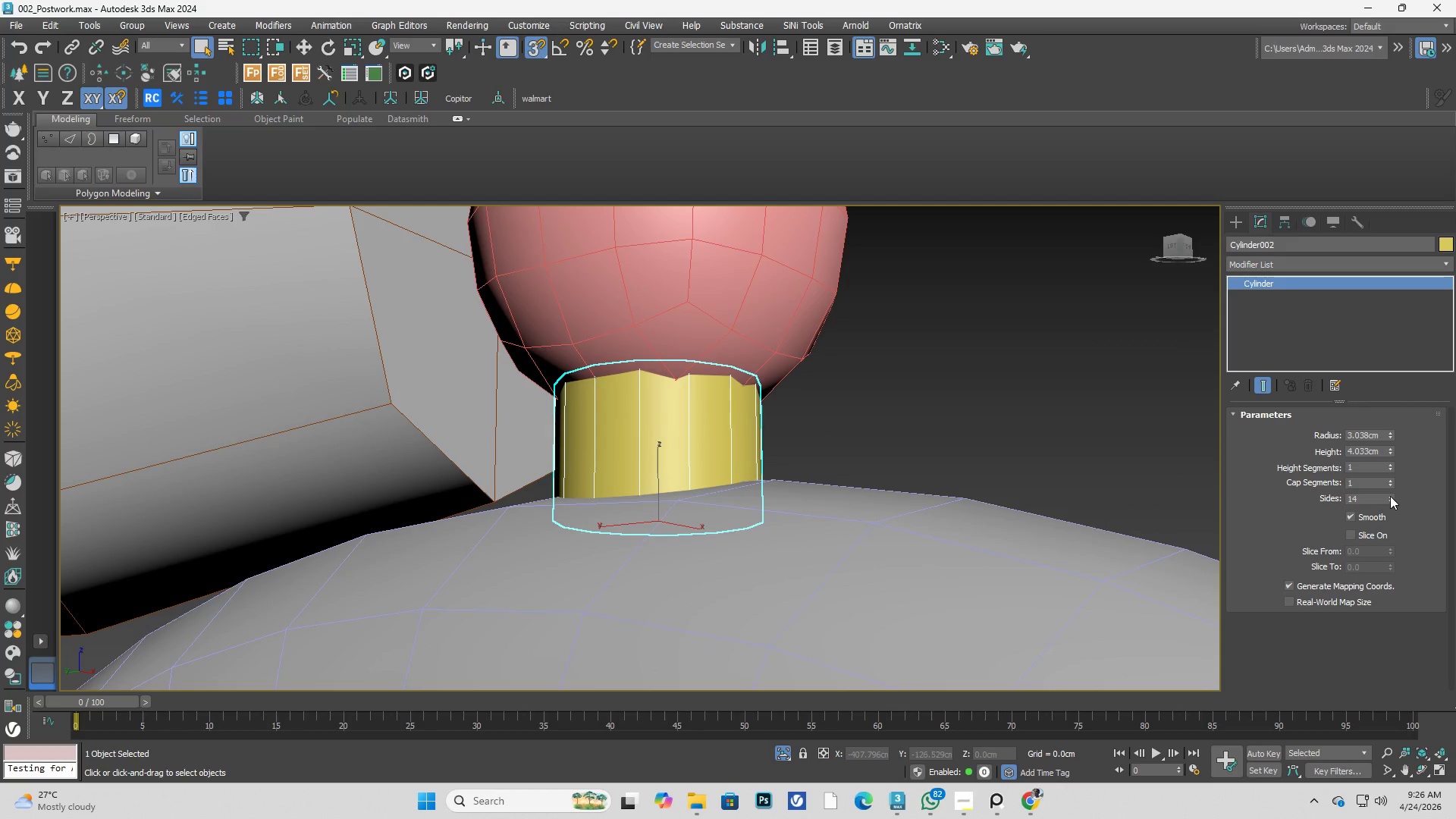 
left_click([1390, 496])
 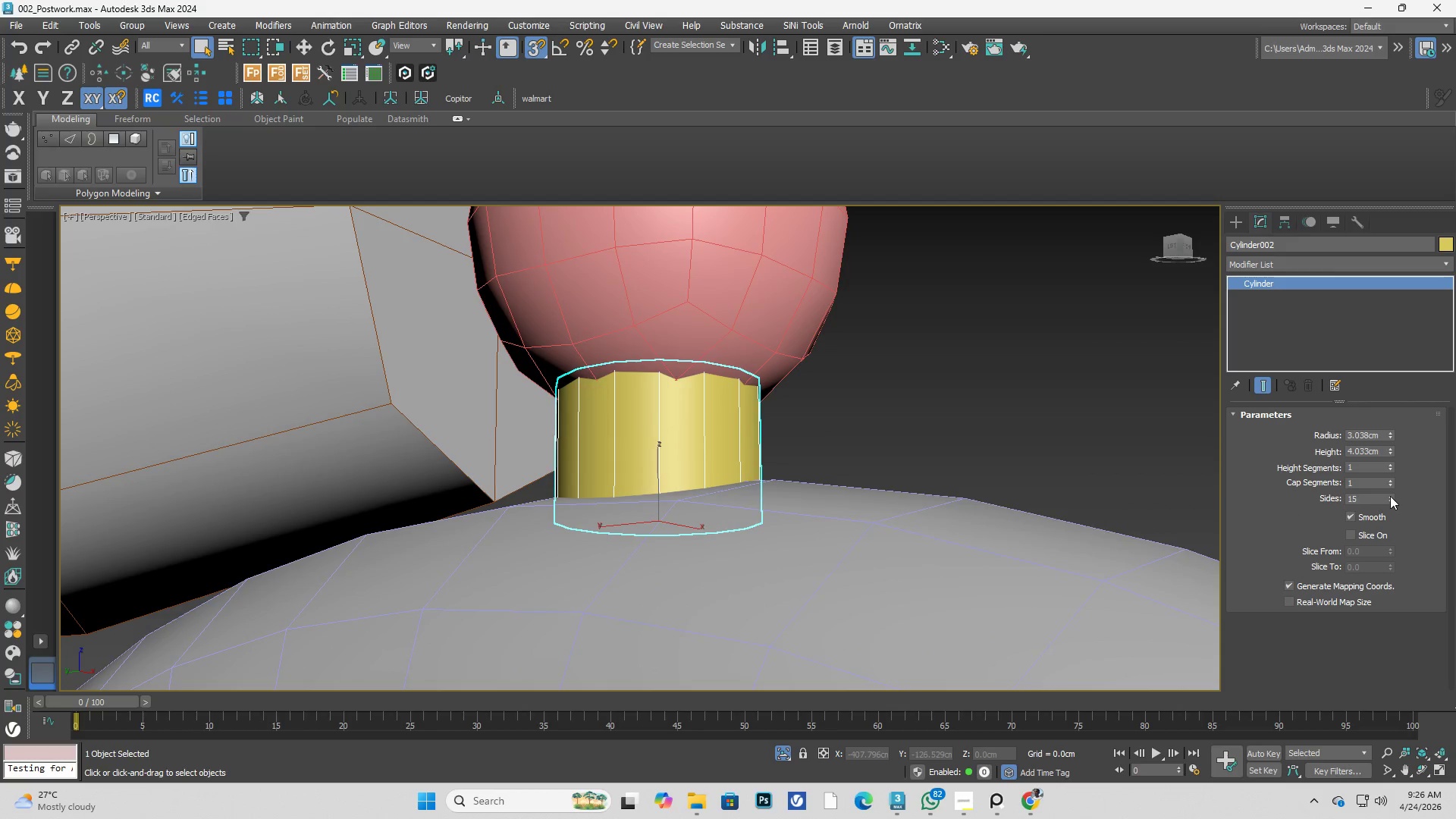 
left_click([1390, 496])
 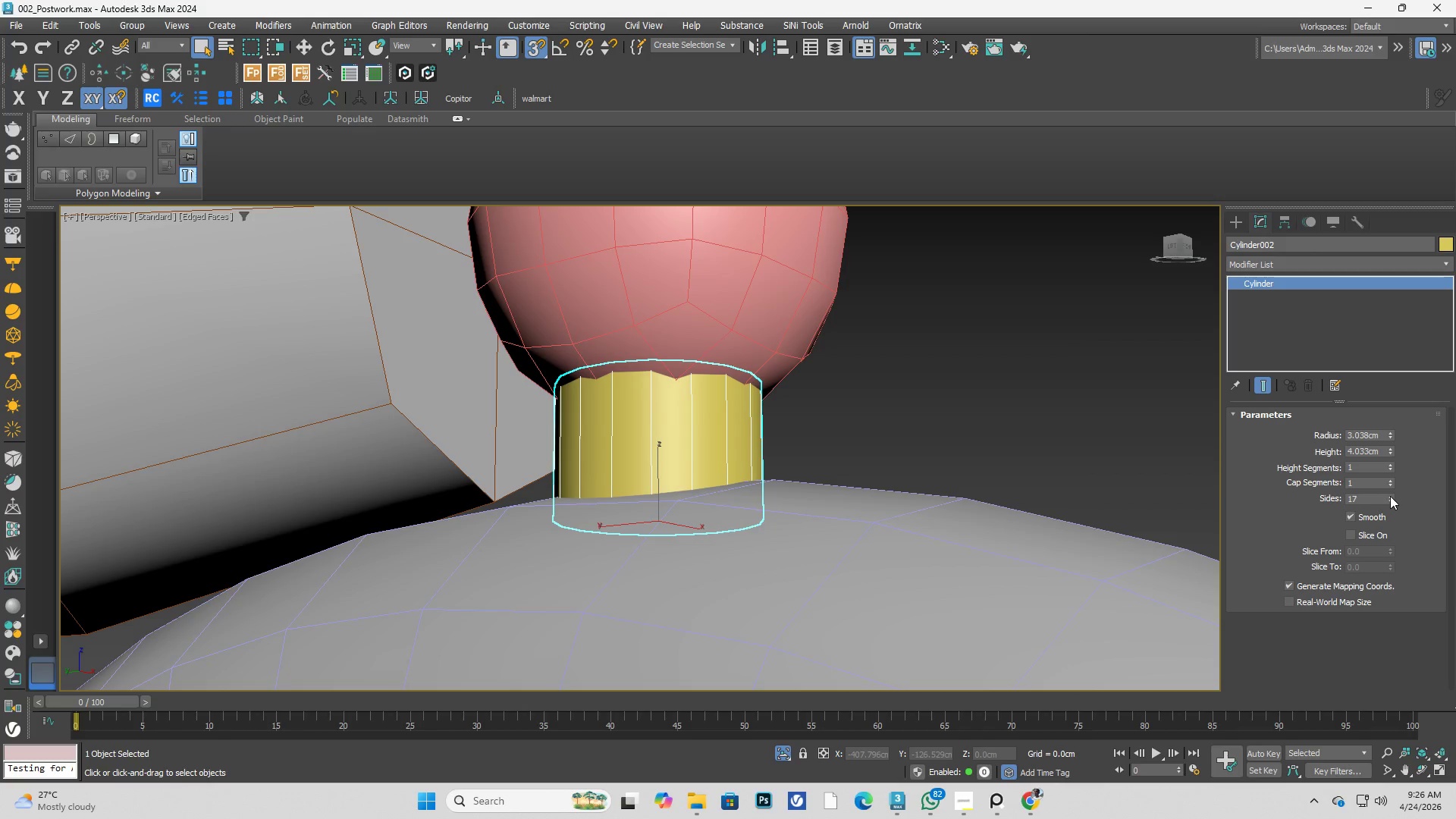 
left_click([1392, 501])
 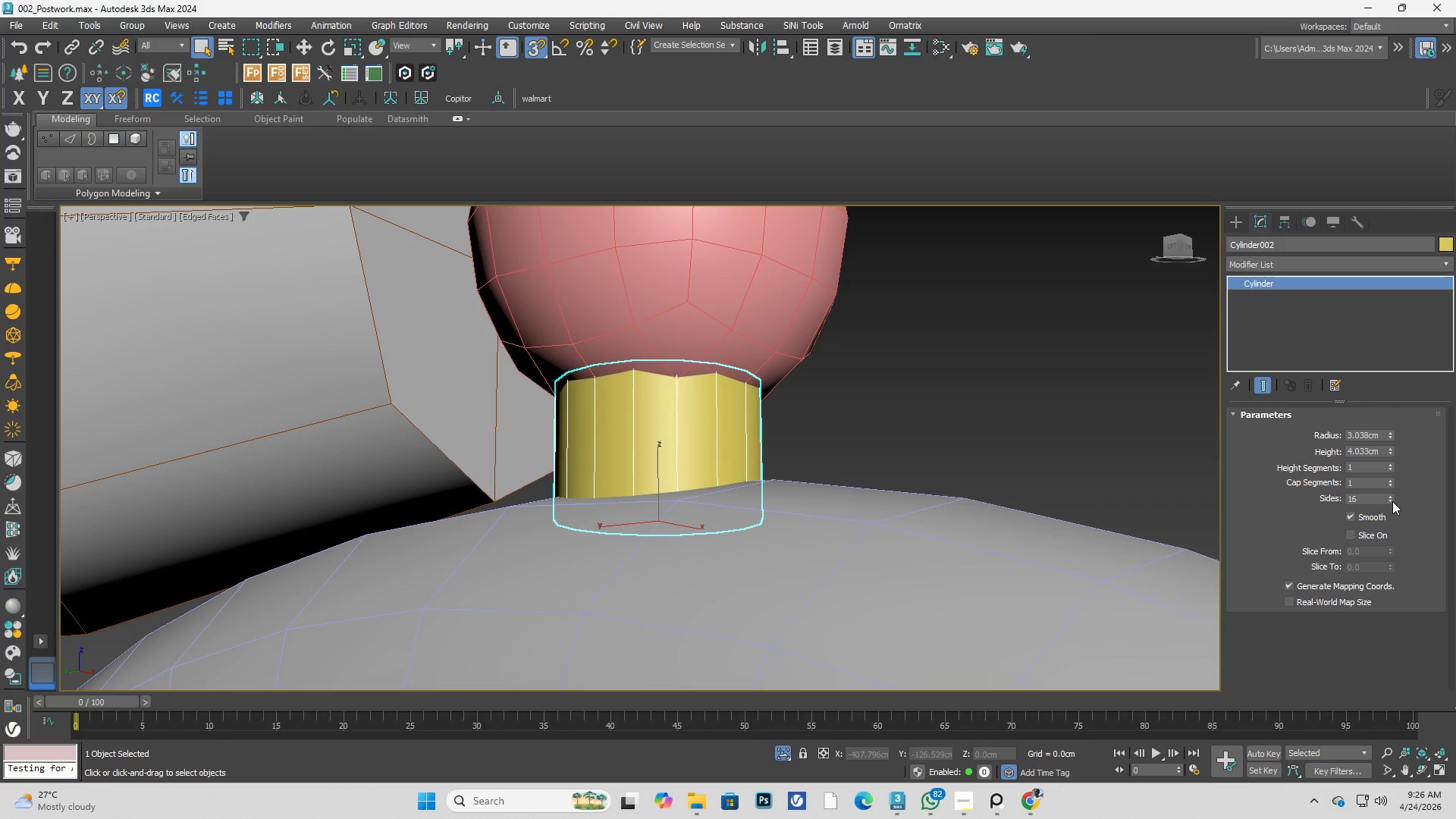 
hold_key(key=AltLeft, duration=6.34)
 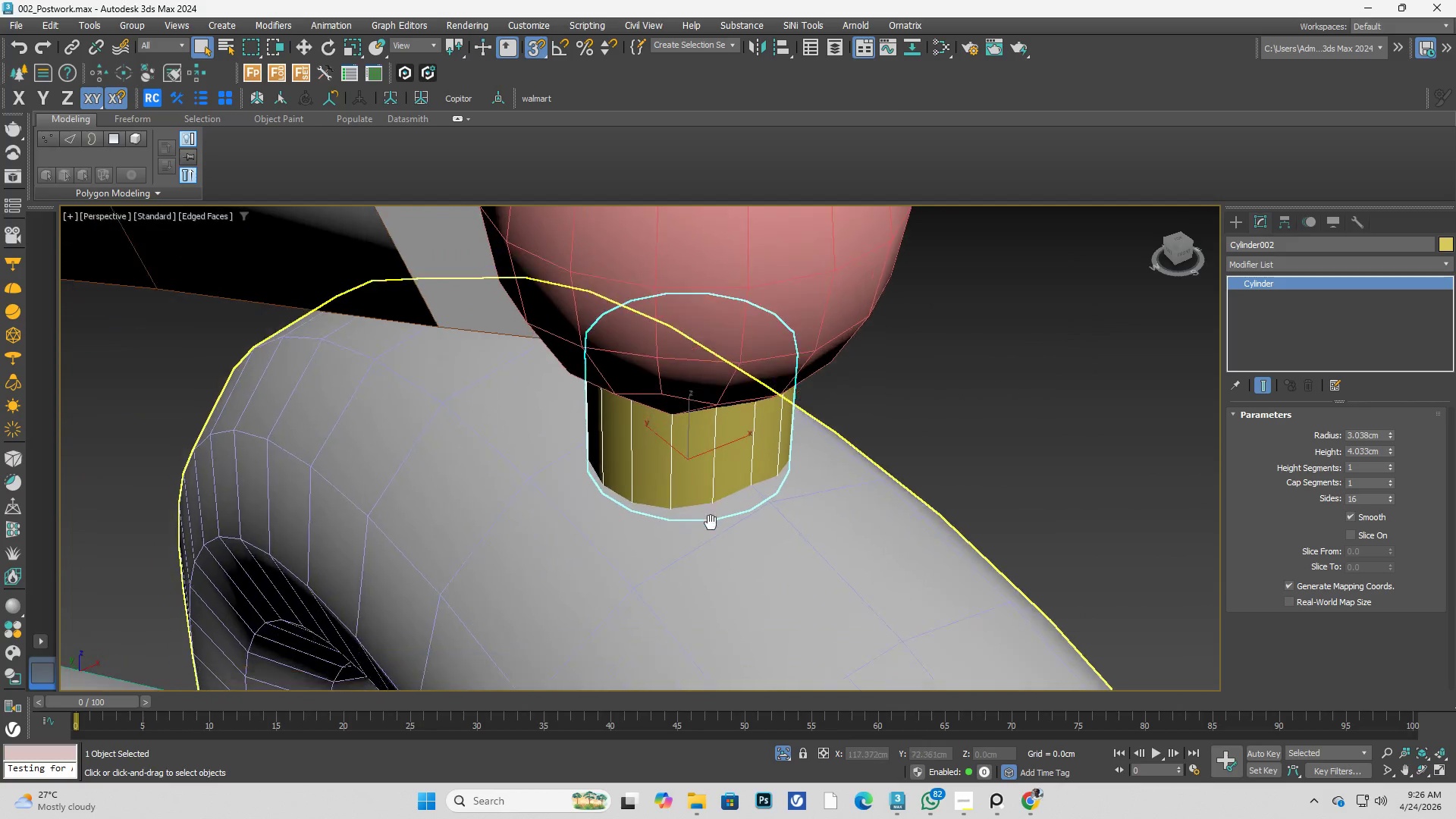 
key(F3)
 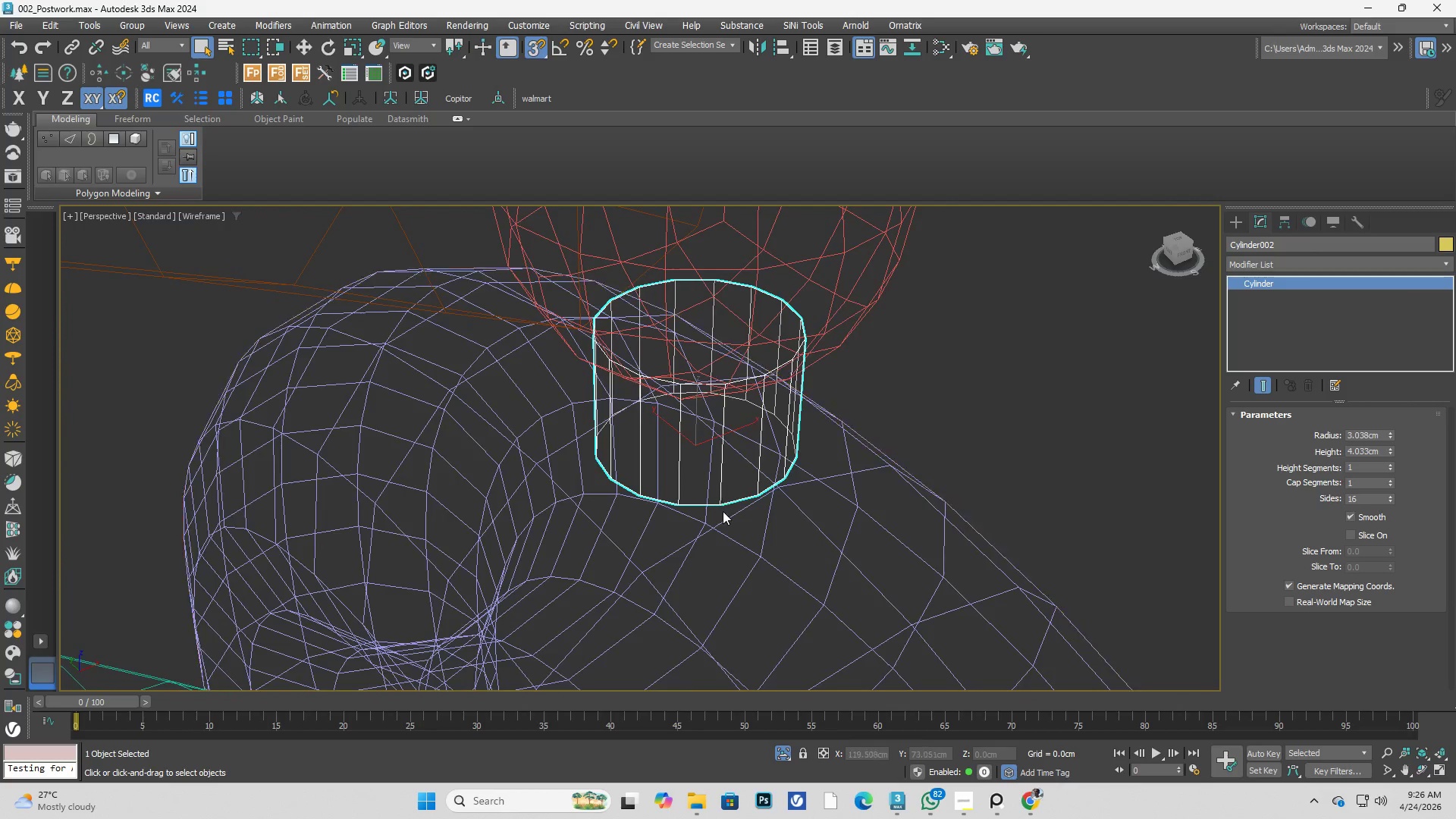 
key(F3)
 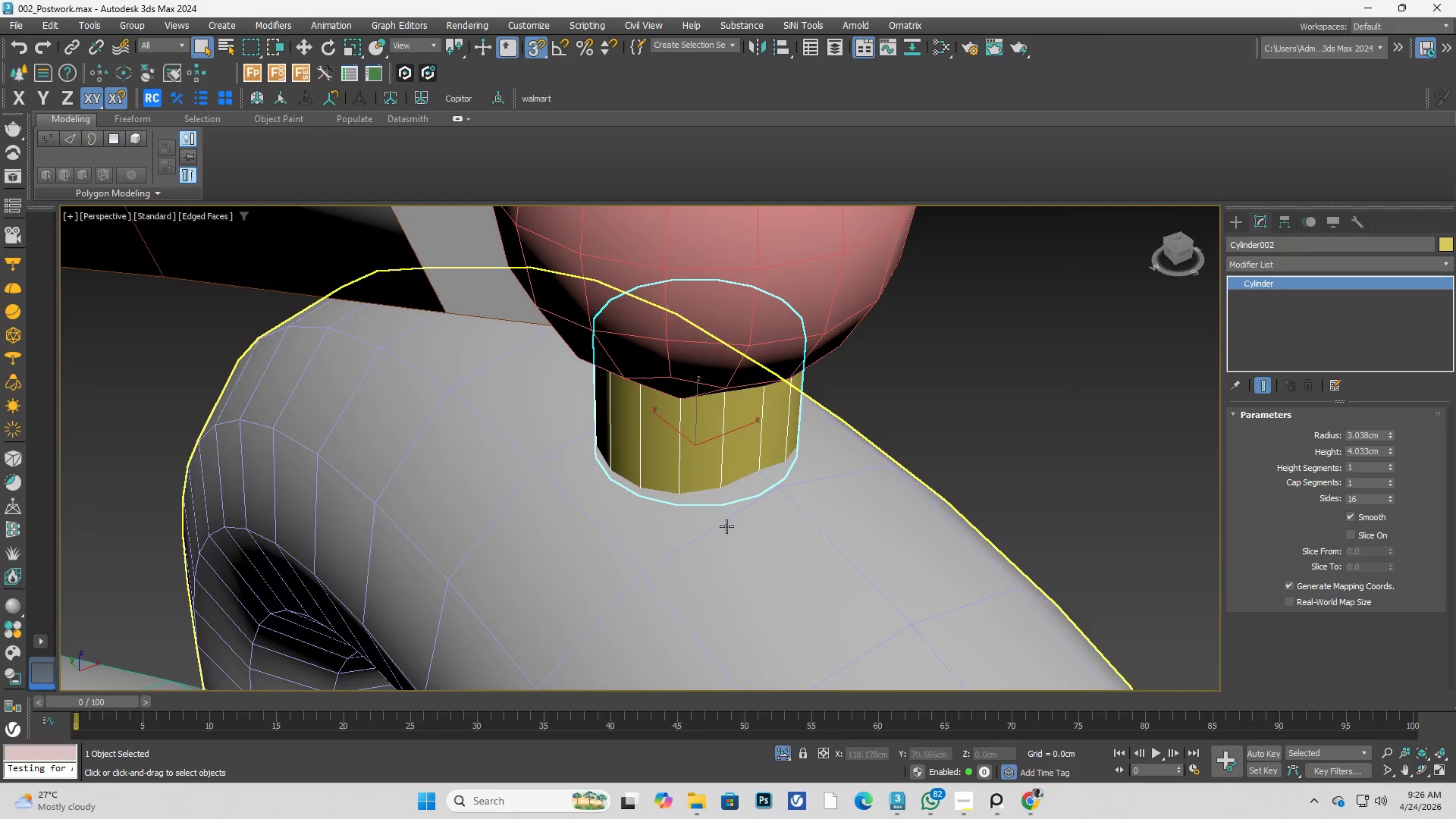 
hold_key(key=AltLeft, duration=0.38)
 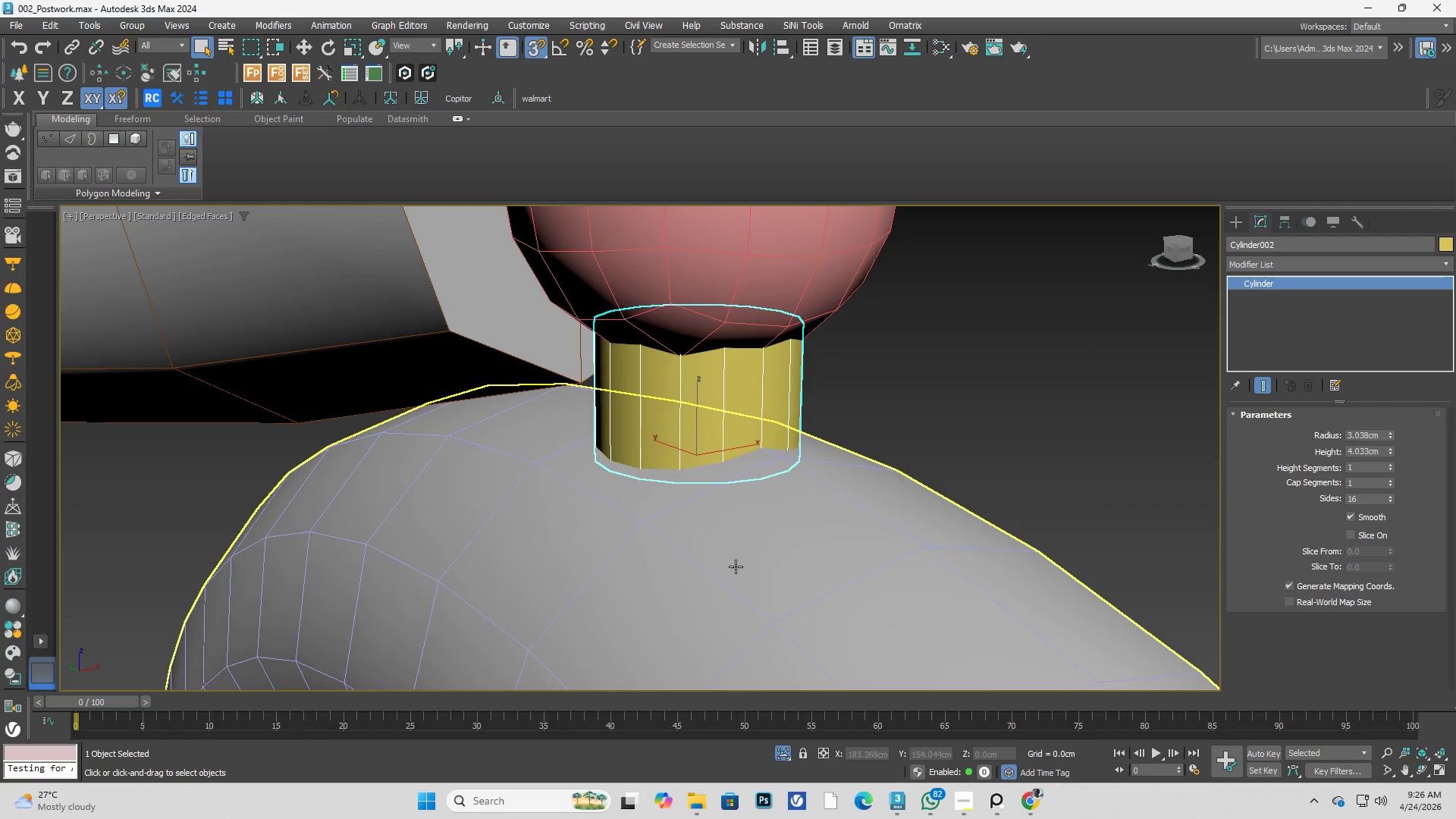 
left_click([736, 566])
 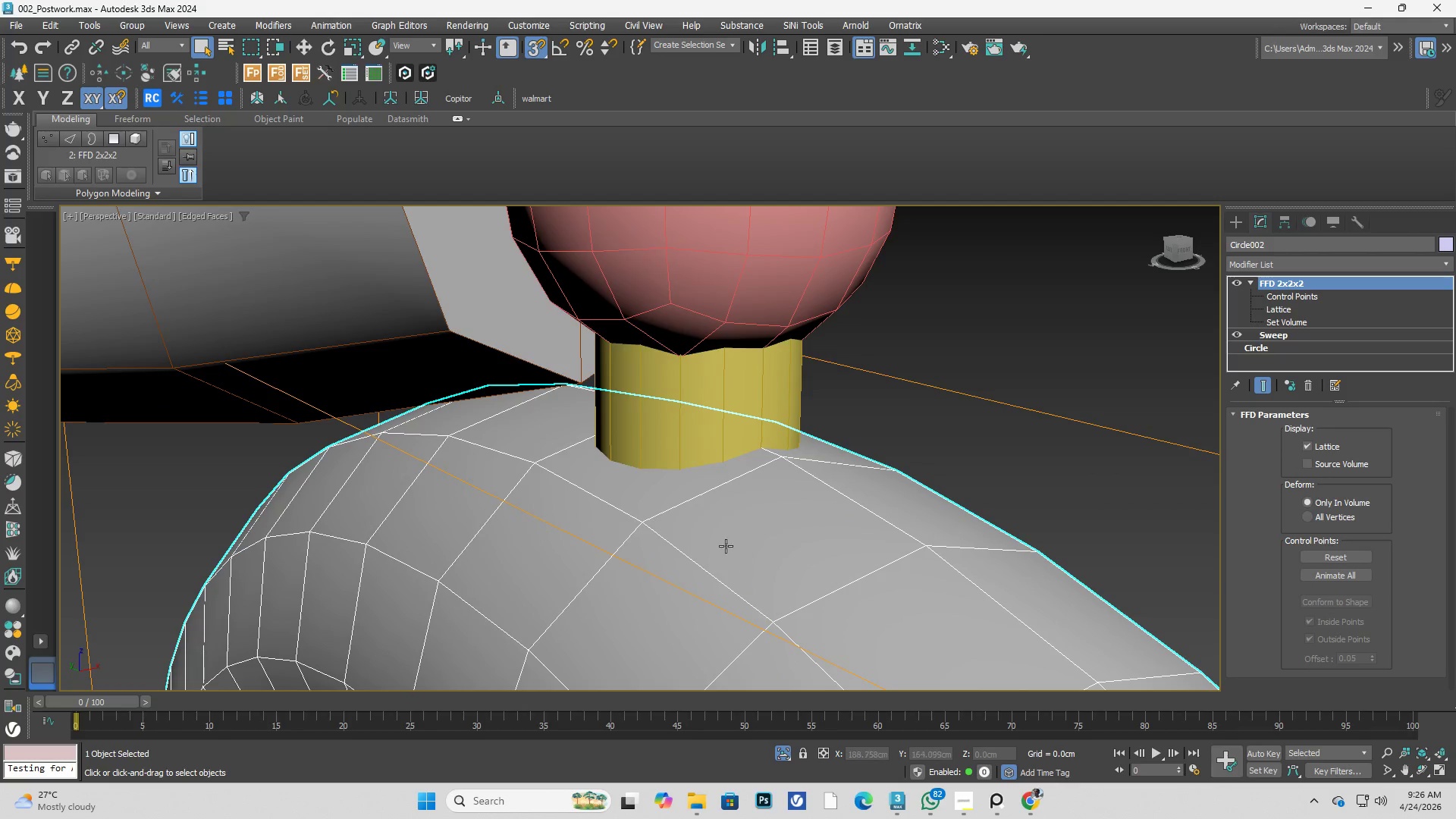 
hold_key(key=AltLeft, duration=0.5)
 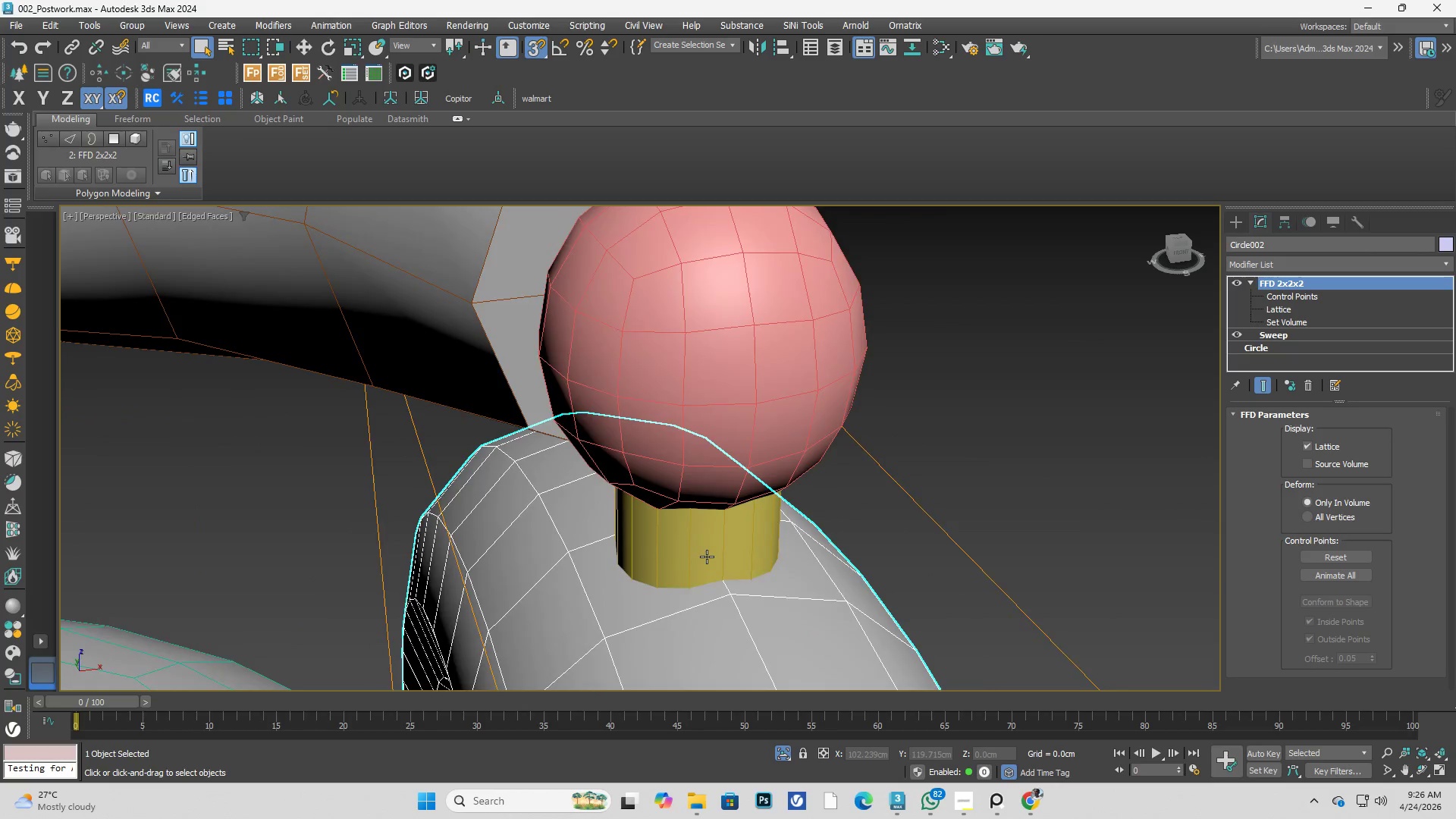 
scroll: coordinate [716, 539], scroll_direction: down, amount: 1.0
 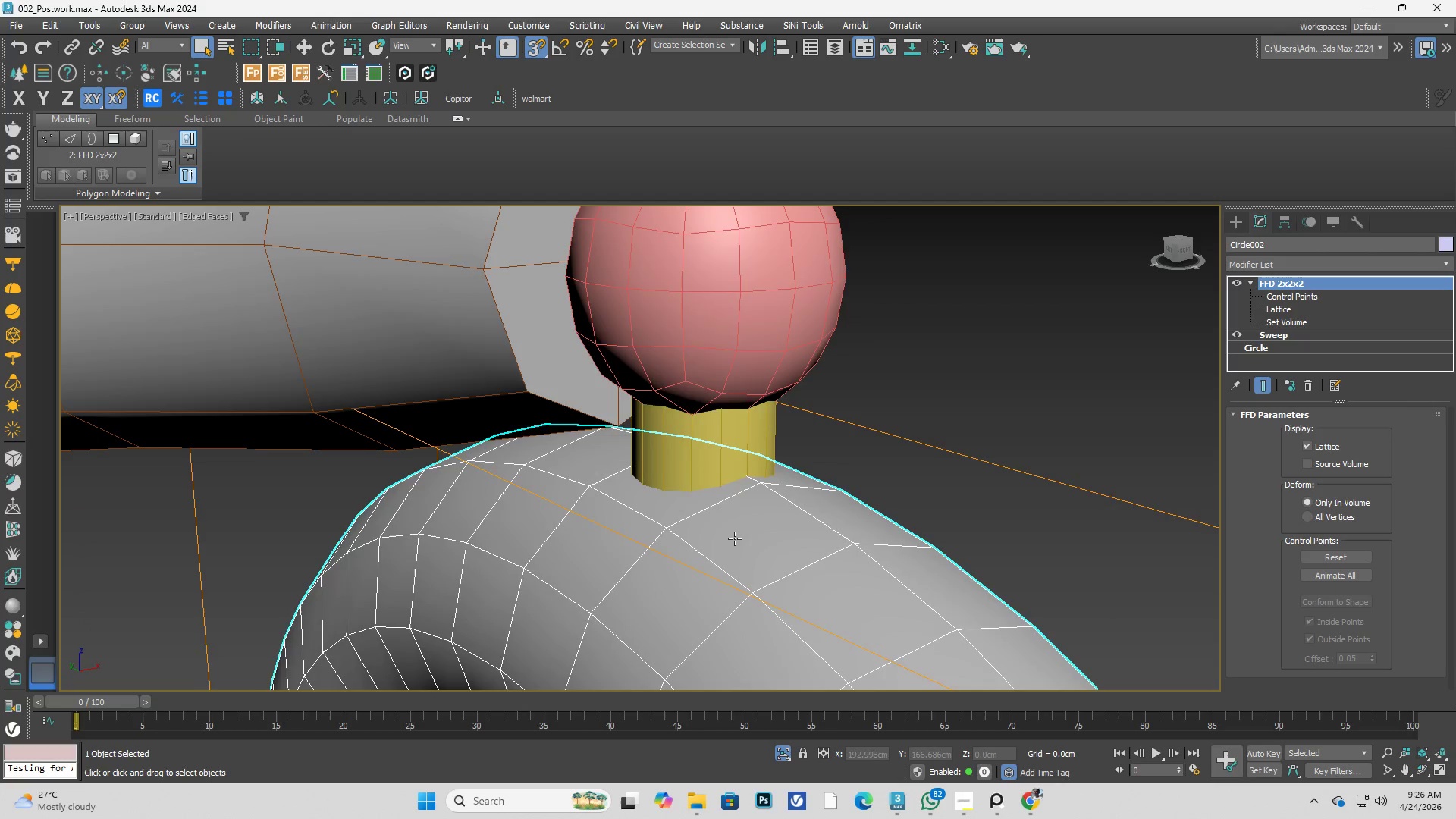 
hold_key(key=AltLeft, duration=0.39)
 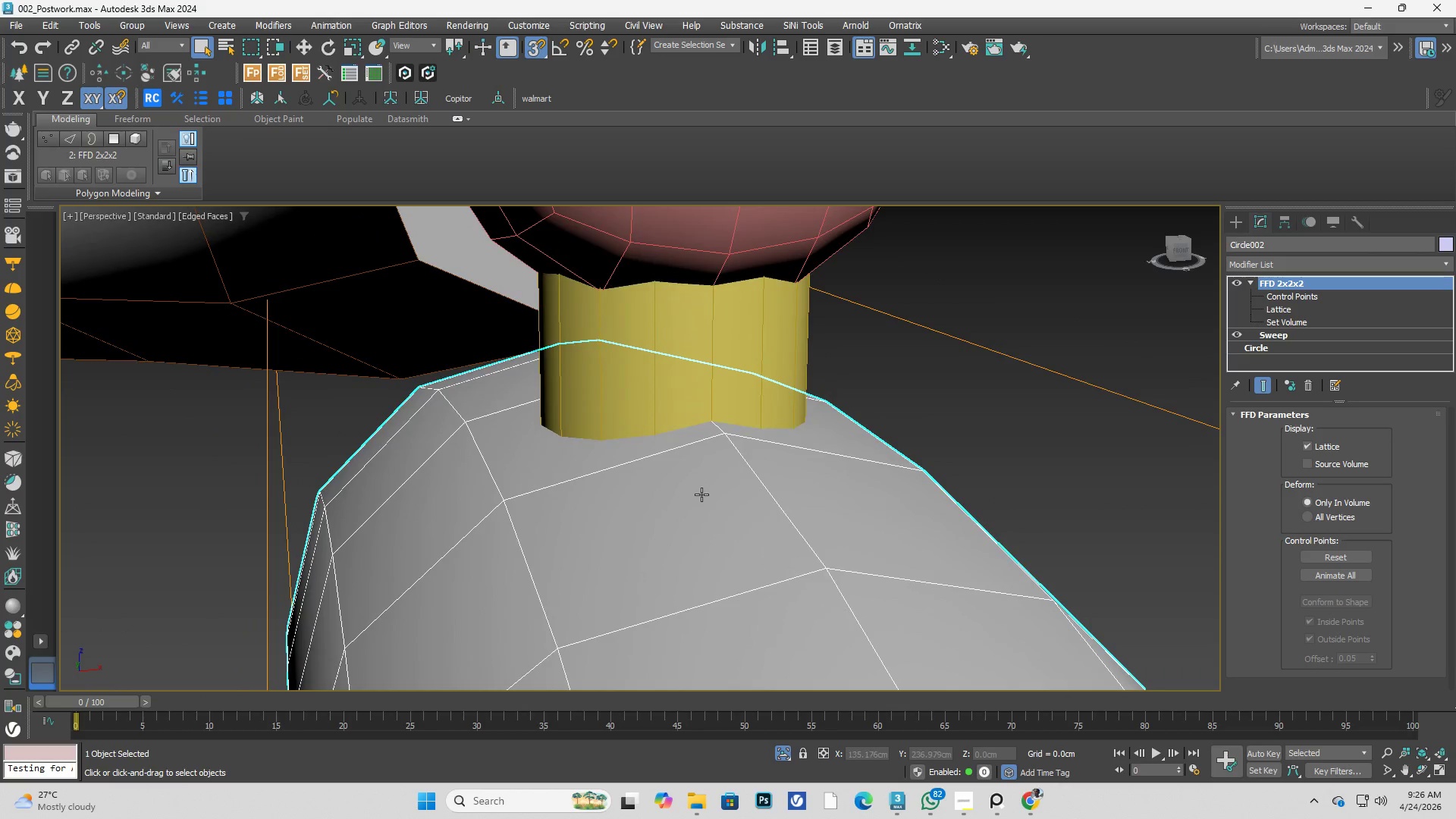 
scroll: coordinate [707, 557], scroll_direction: up, amount: 2.0
 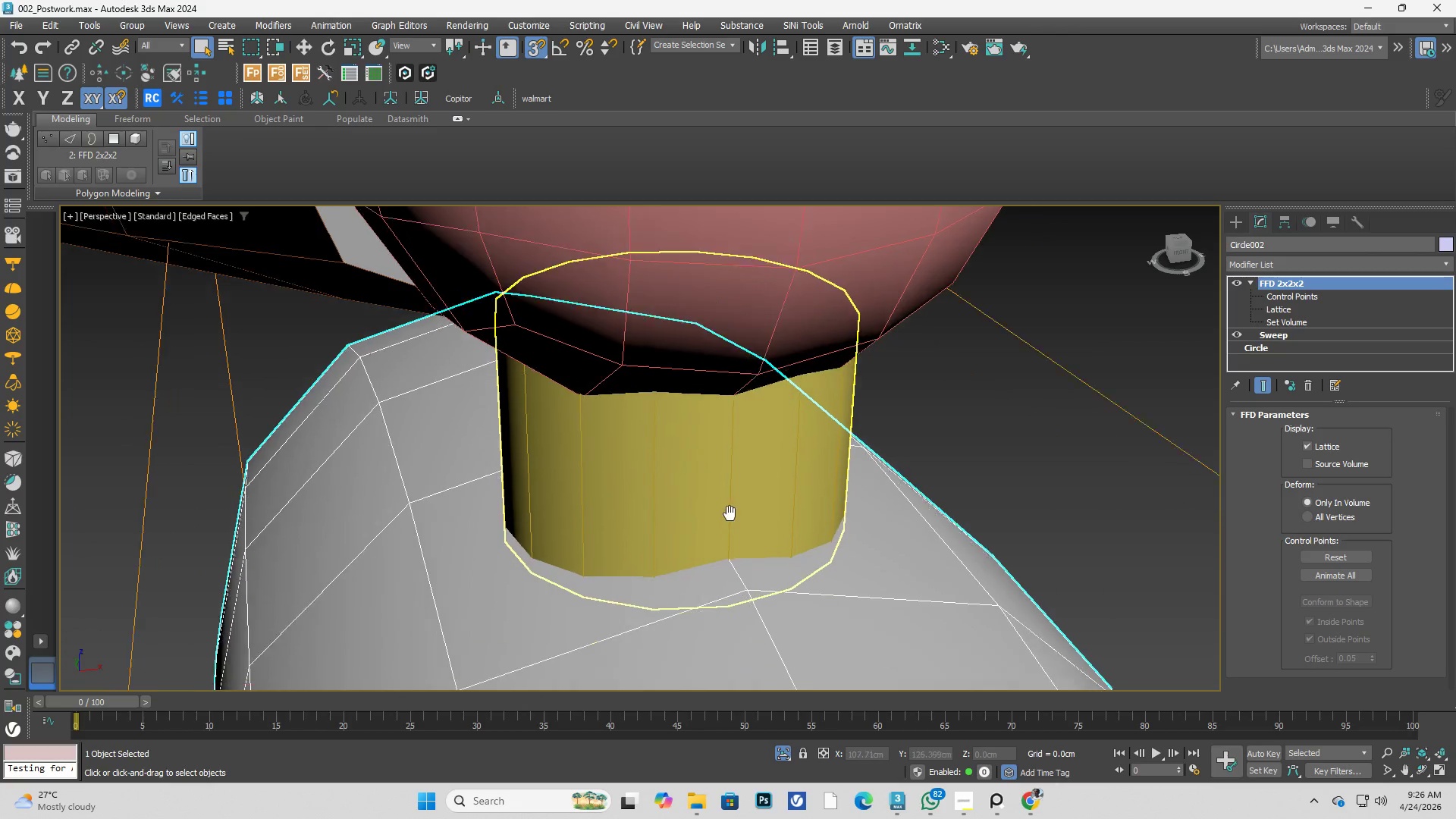 
hold_key(key=AltLeft, duration=0.69)
 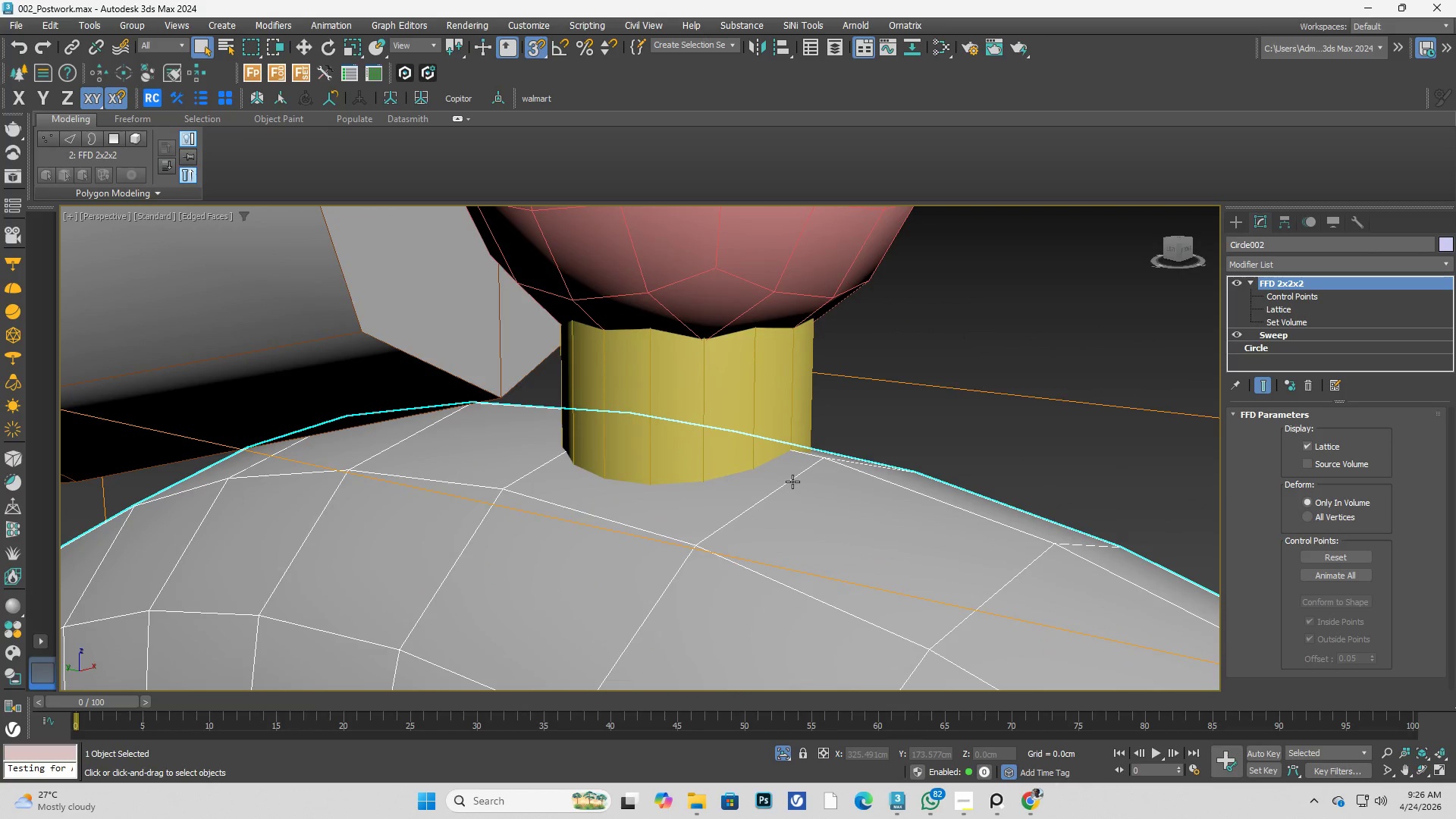 
hold_key(key=AltLeft, duration=3.94)
 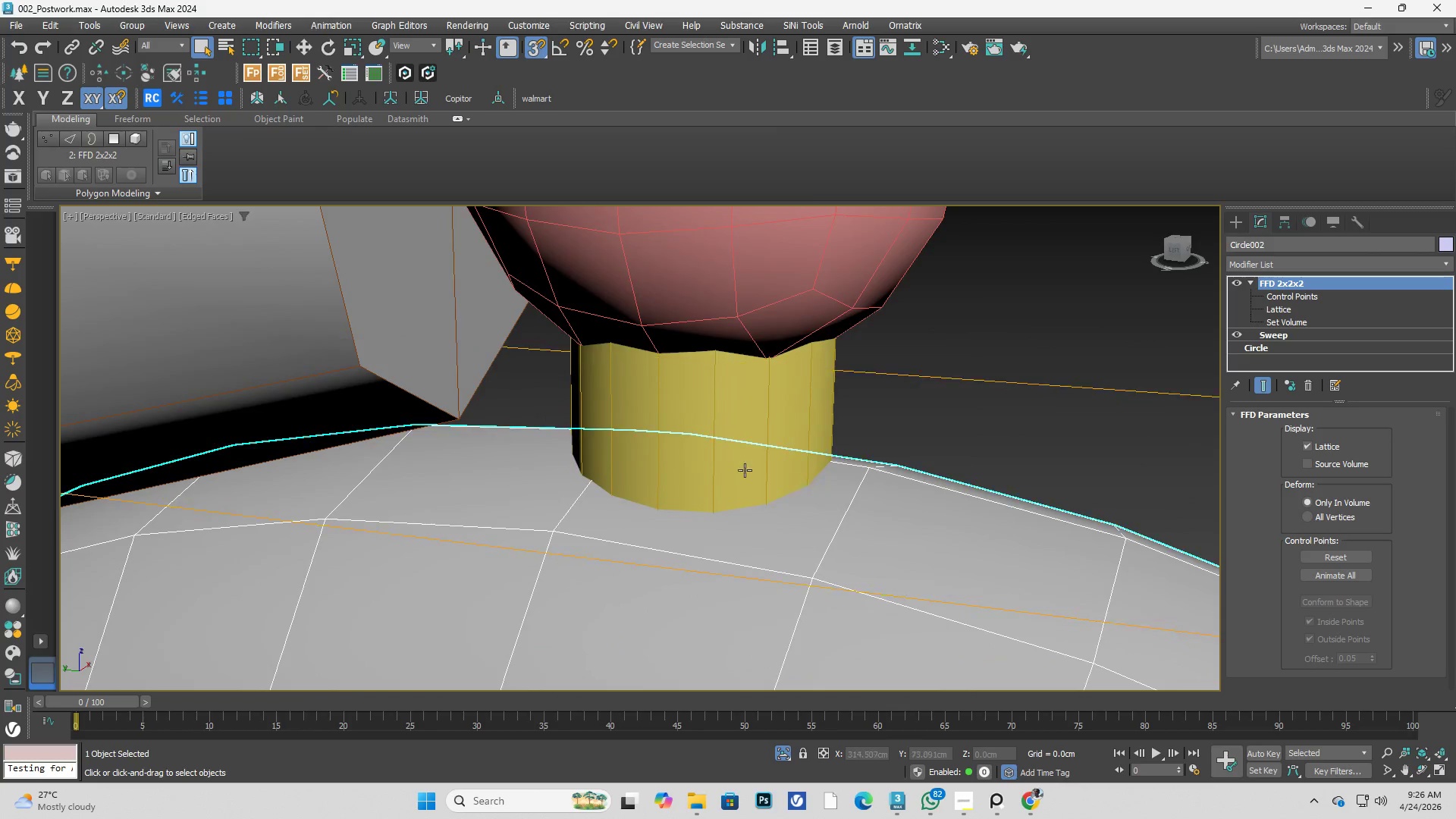 
hold_key(key=AltLeft, duration=0.39)
 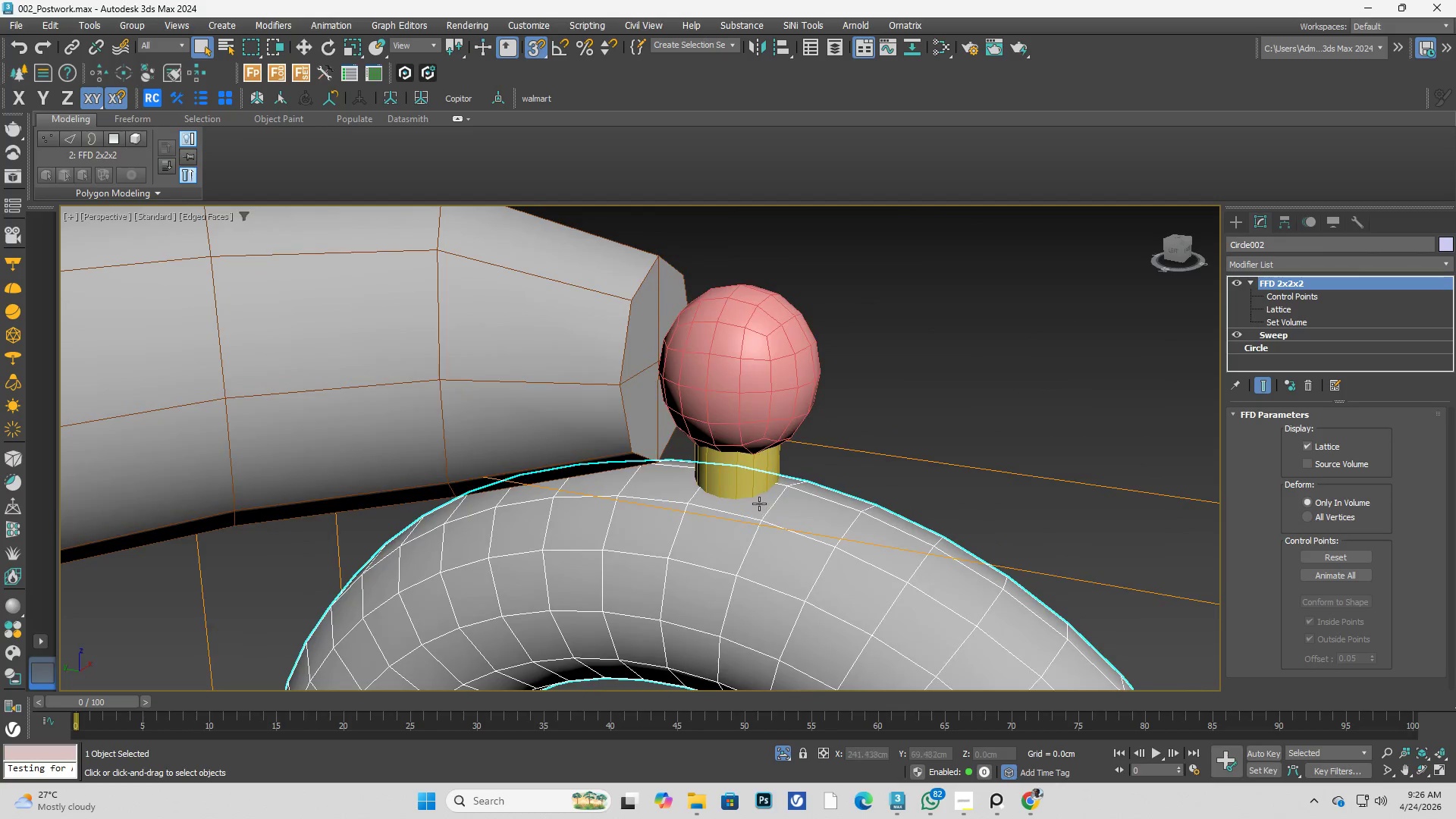 
scroll: coordinate [758, 478], scroll_direction: down, amount: 3.0
 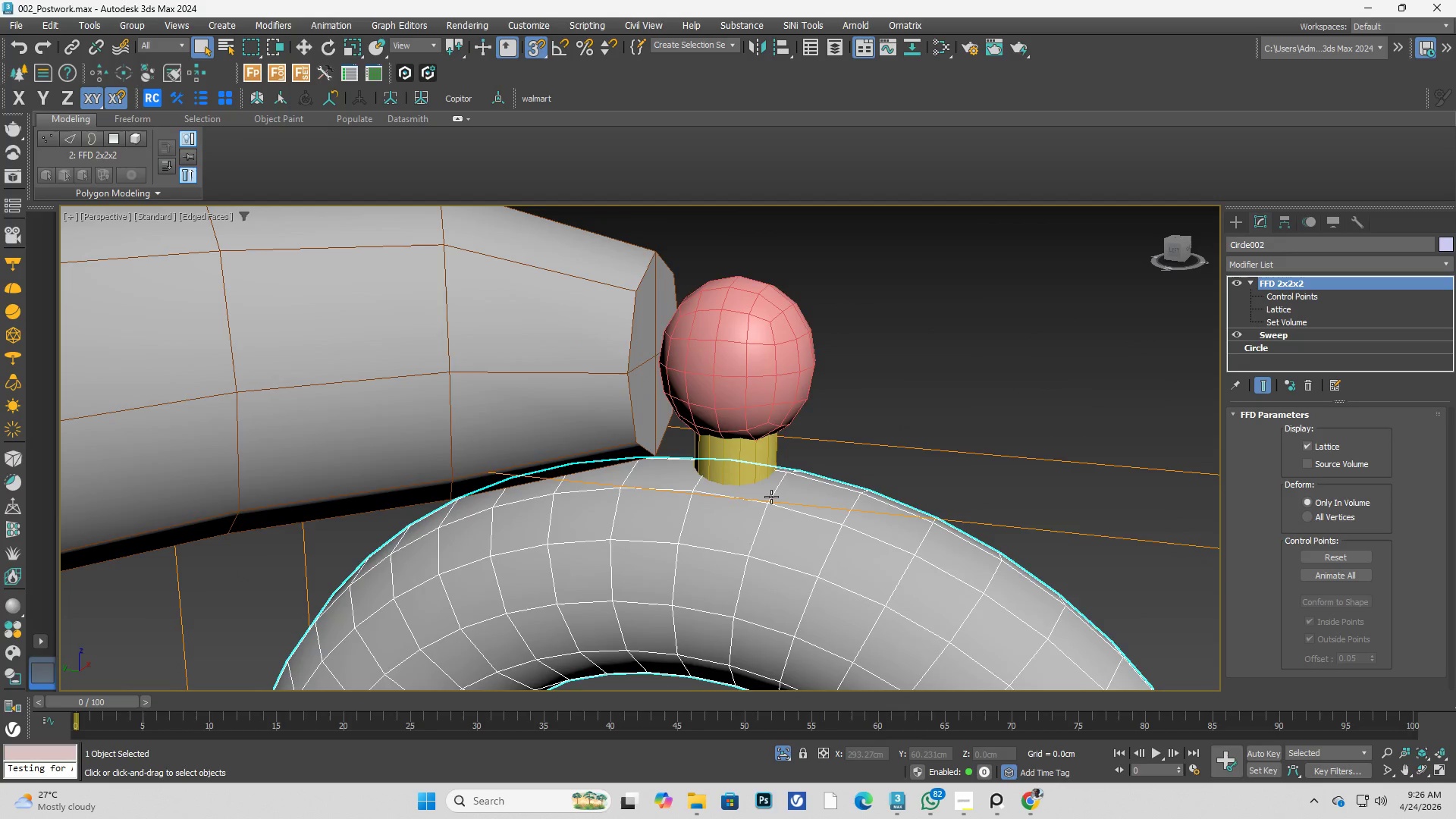 
scroll: coordinate [759, 504], scroll_direction: up, amount: 2.0
 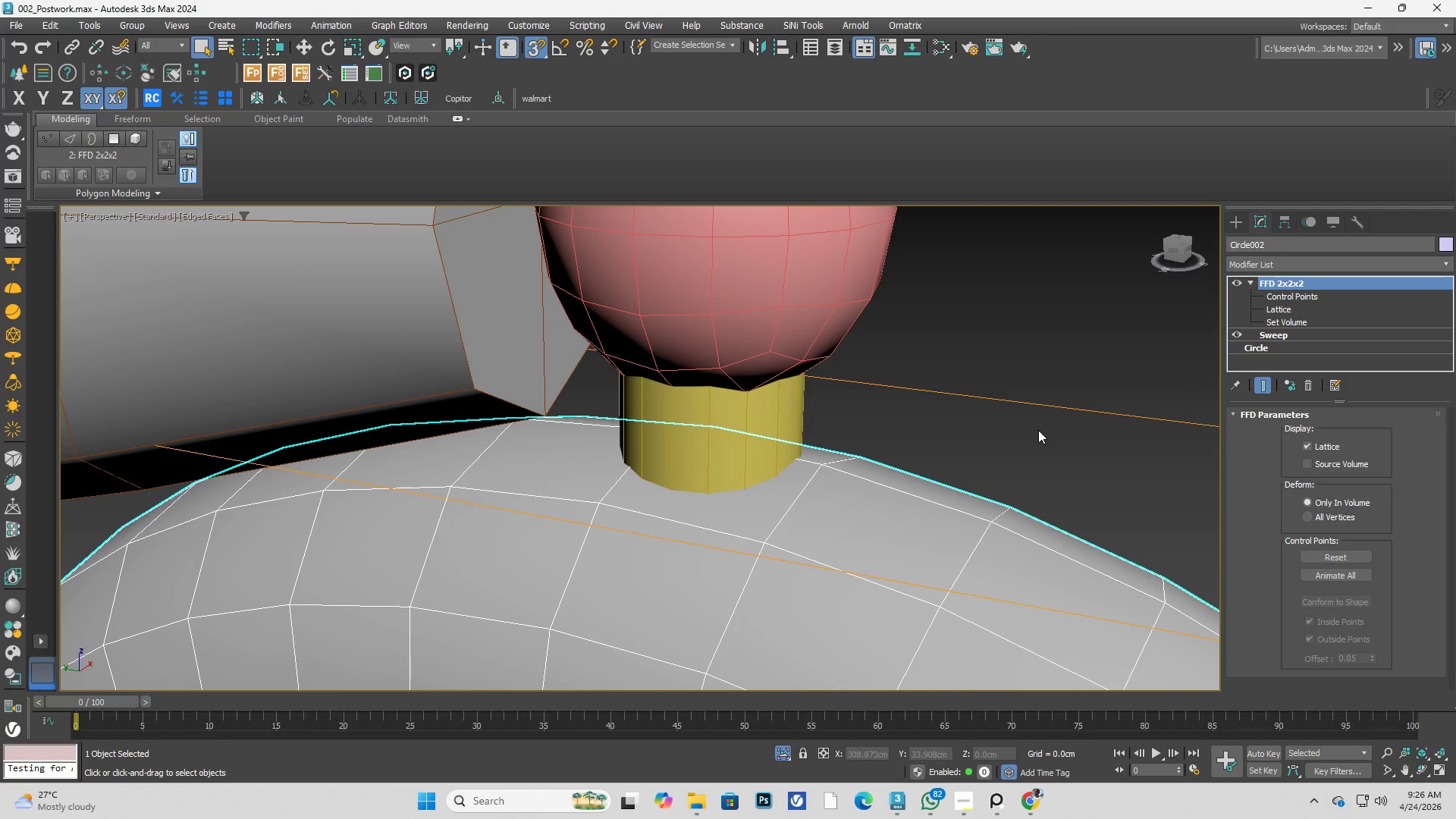 
wait(8.59)
 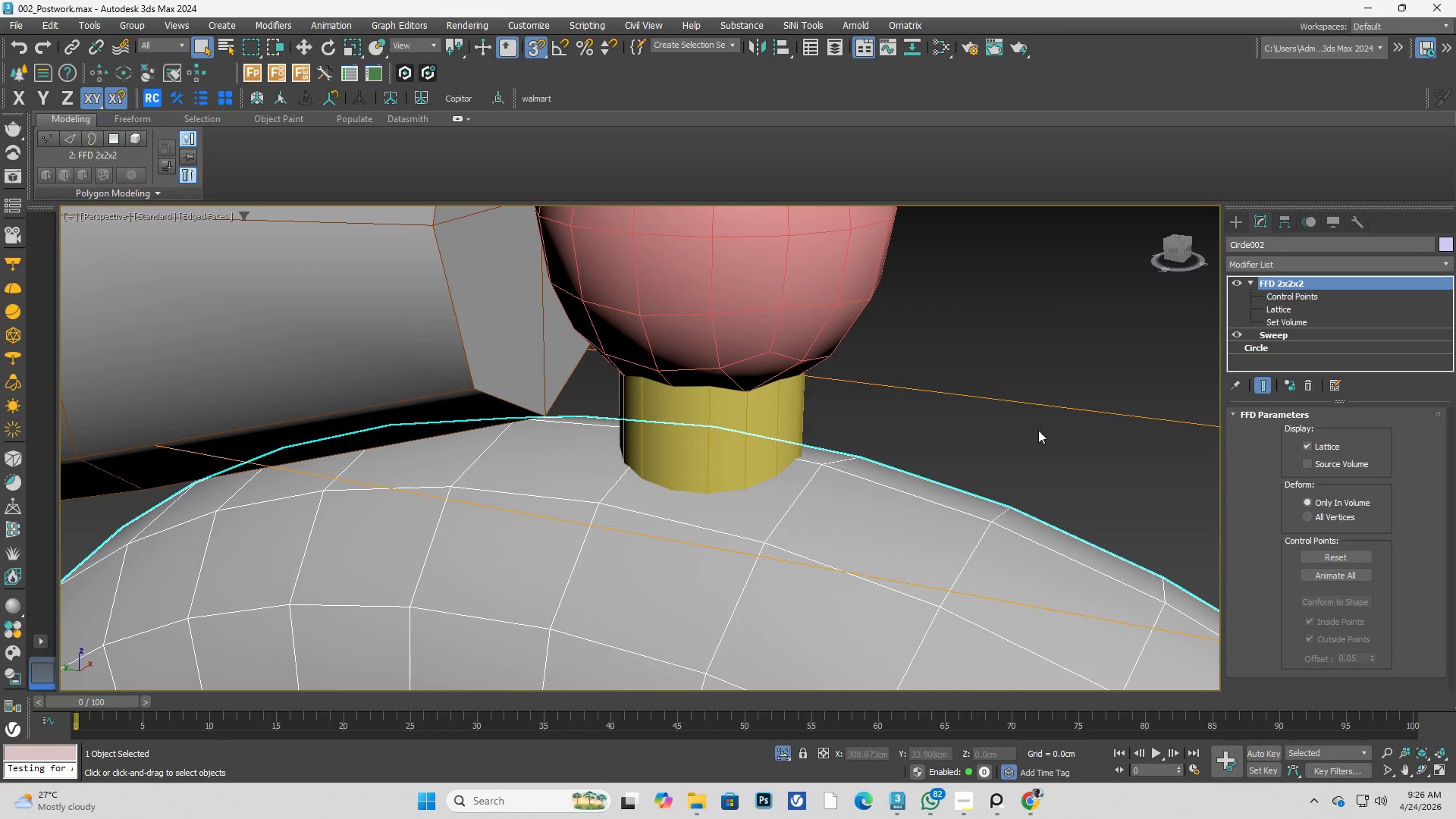 
left_click([1299, 334])
 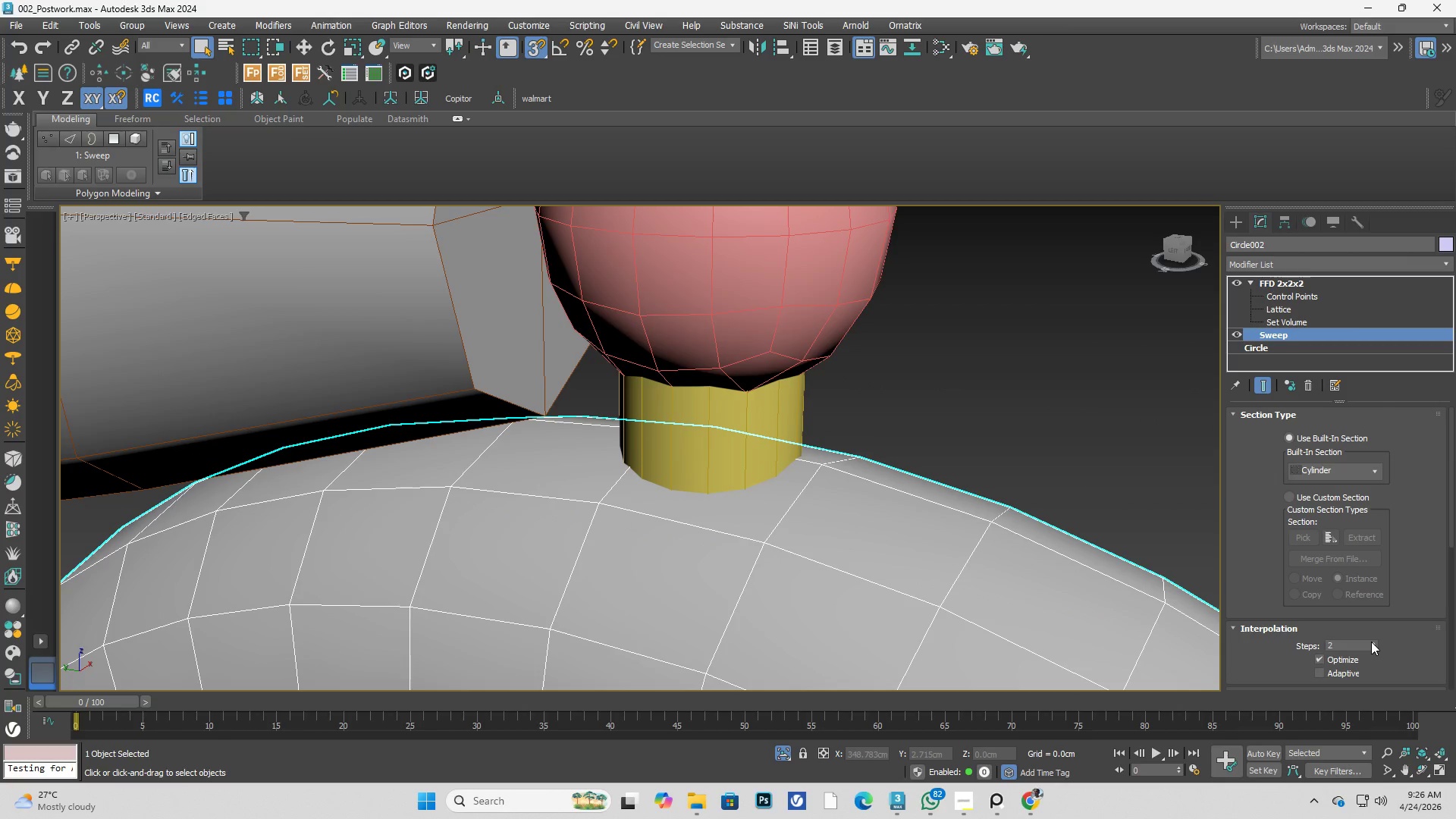 
left_click([1371, 642])
 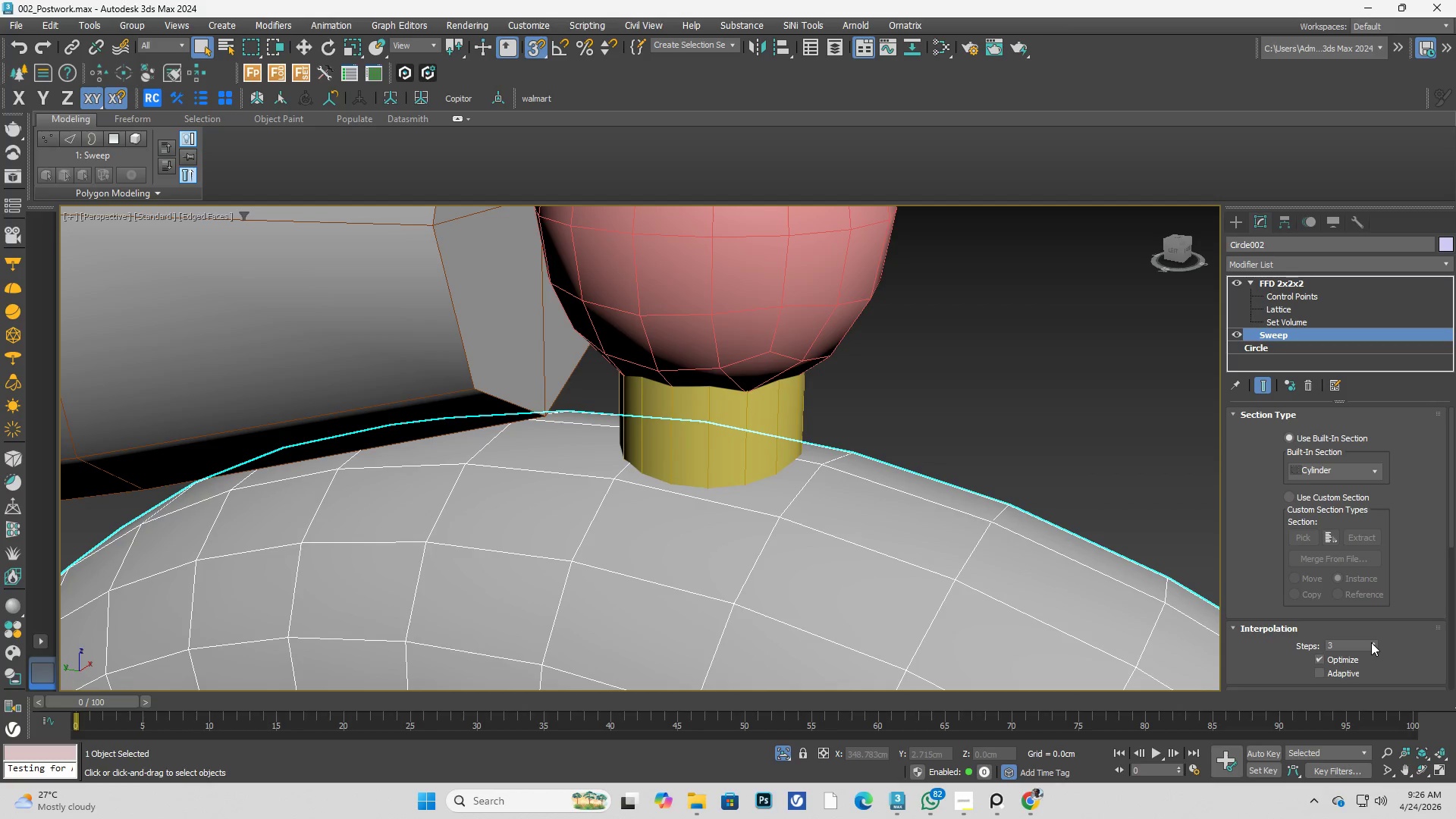 
double_click([1371, 642])
 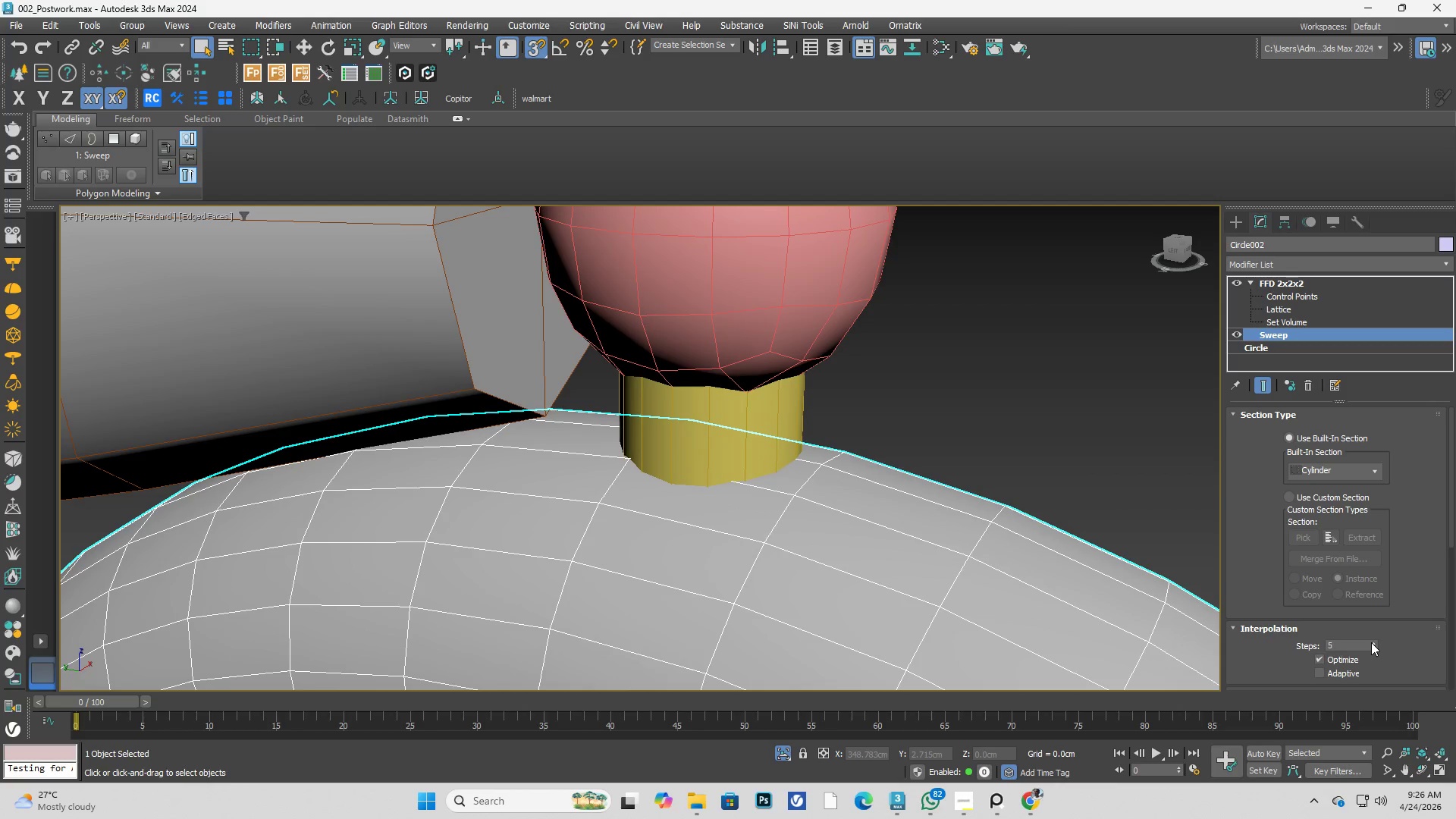 
triple_click([1371, 642])
 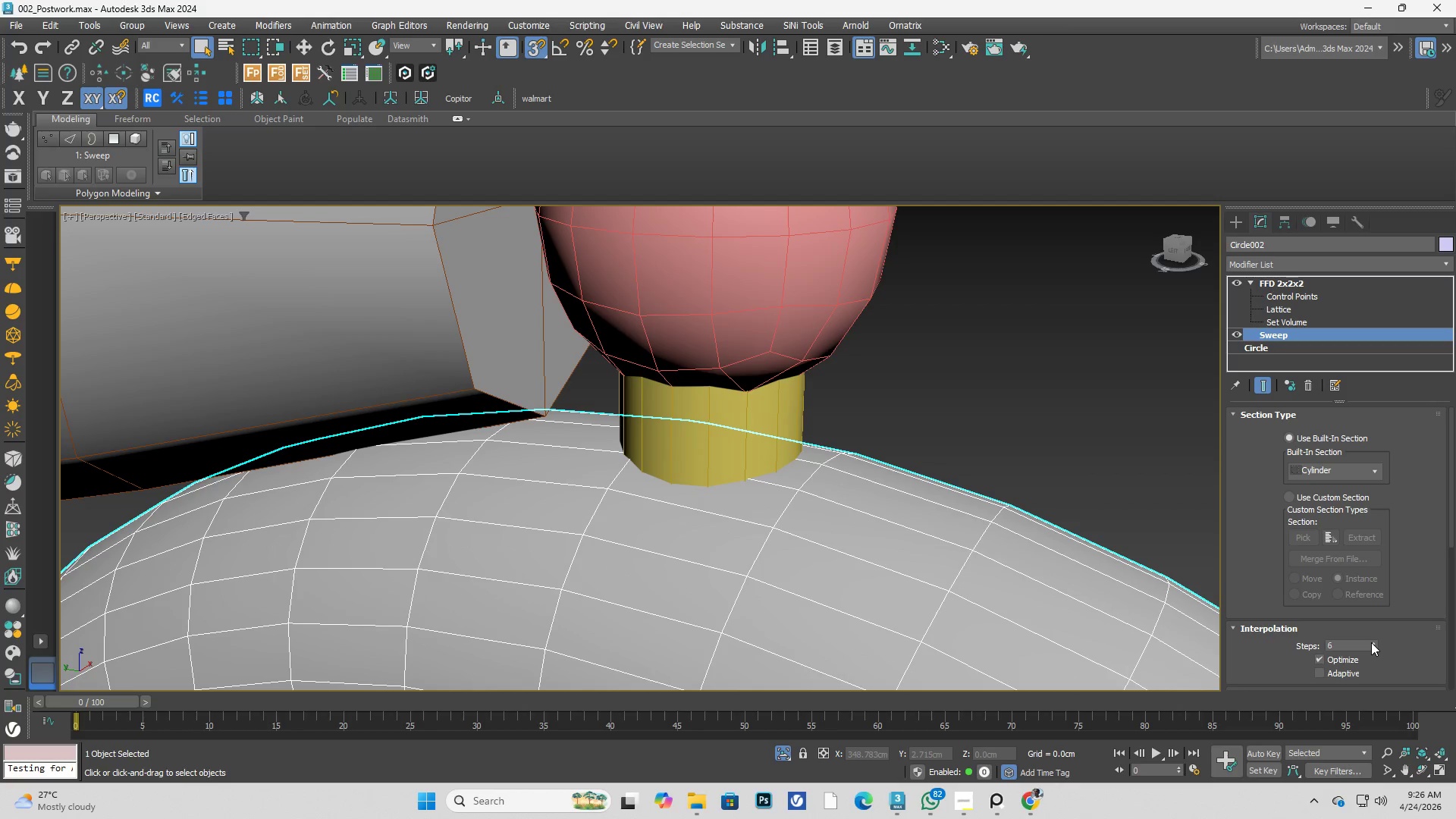 
hold_key(key=AltLeft, duration=0.48)
 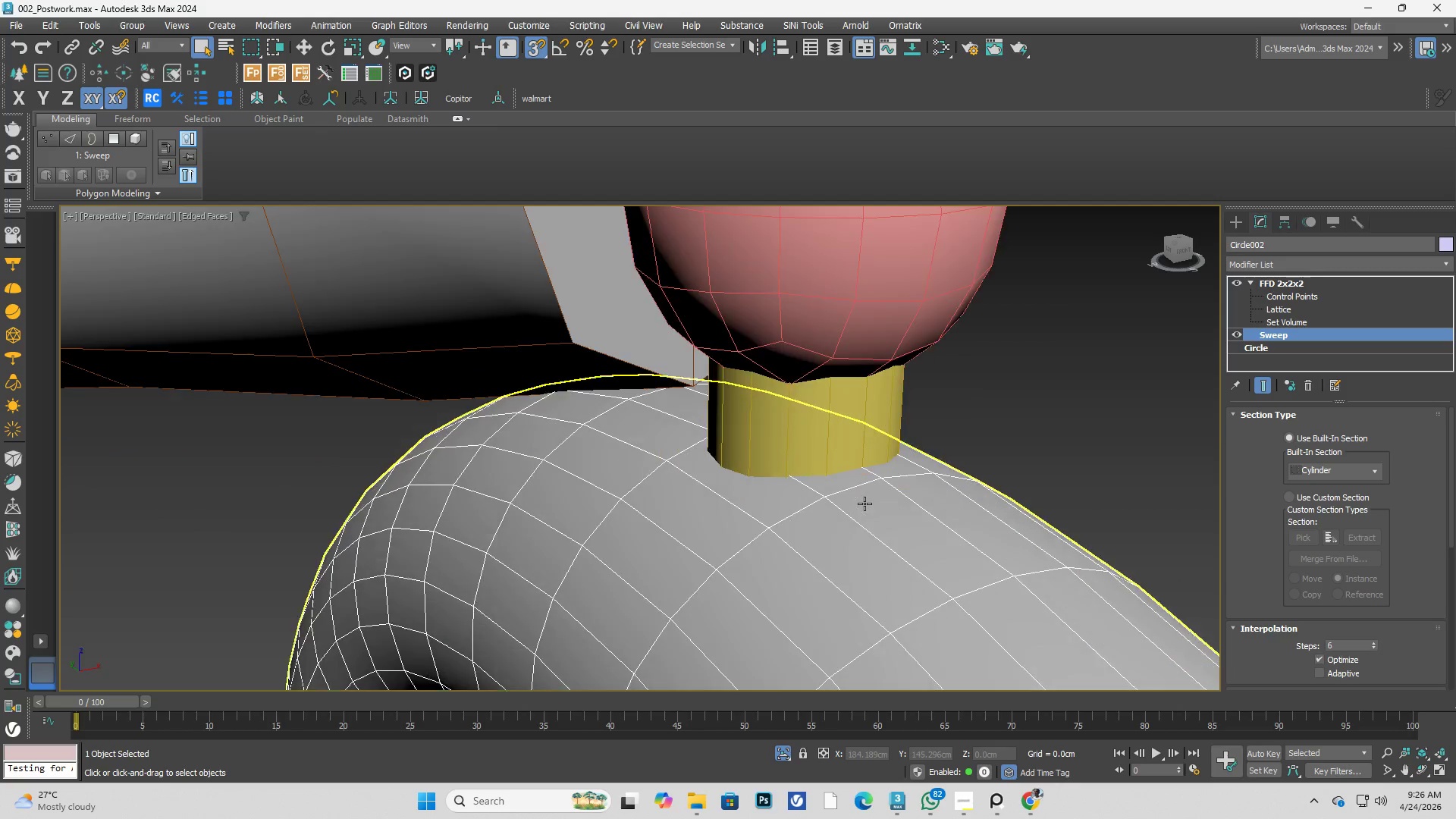 
scroll: coordinate [969, 490], scroll_direction: down, amount: 1.0
 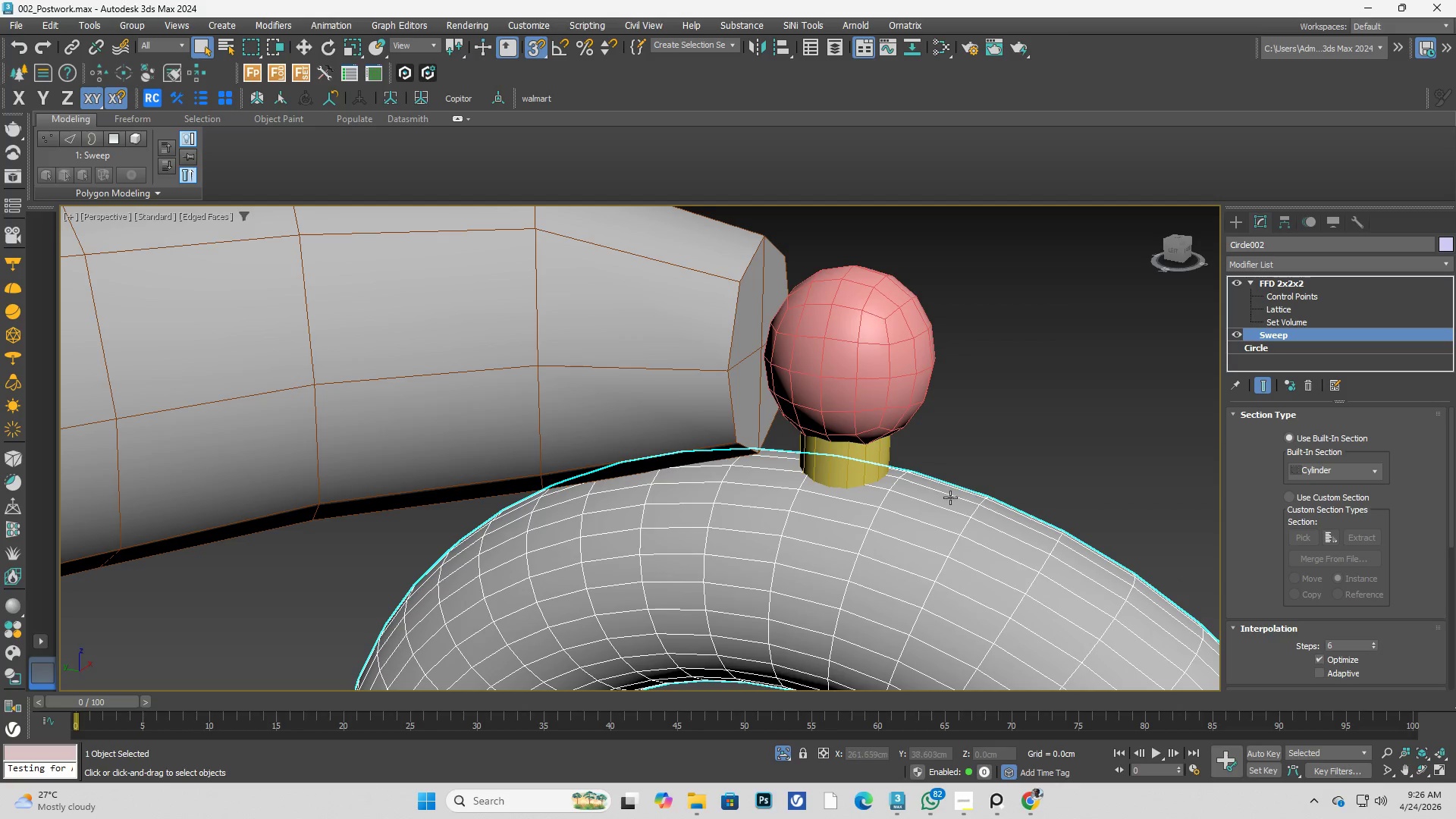 
hold_key(key=AltLeft, duration=0.48)
scroll: coordinate [873, 500], scroll_direction: up, amount: 3.0
 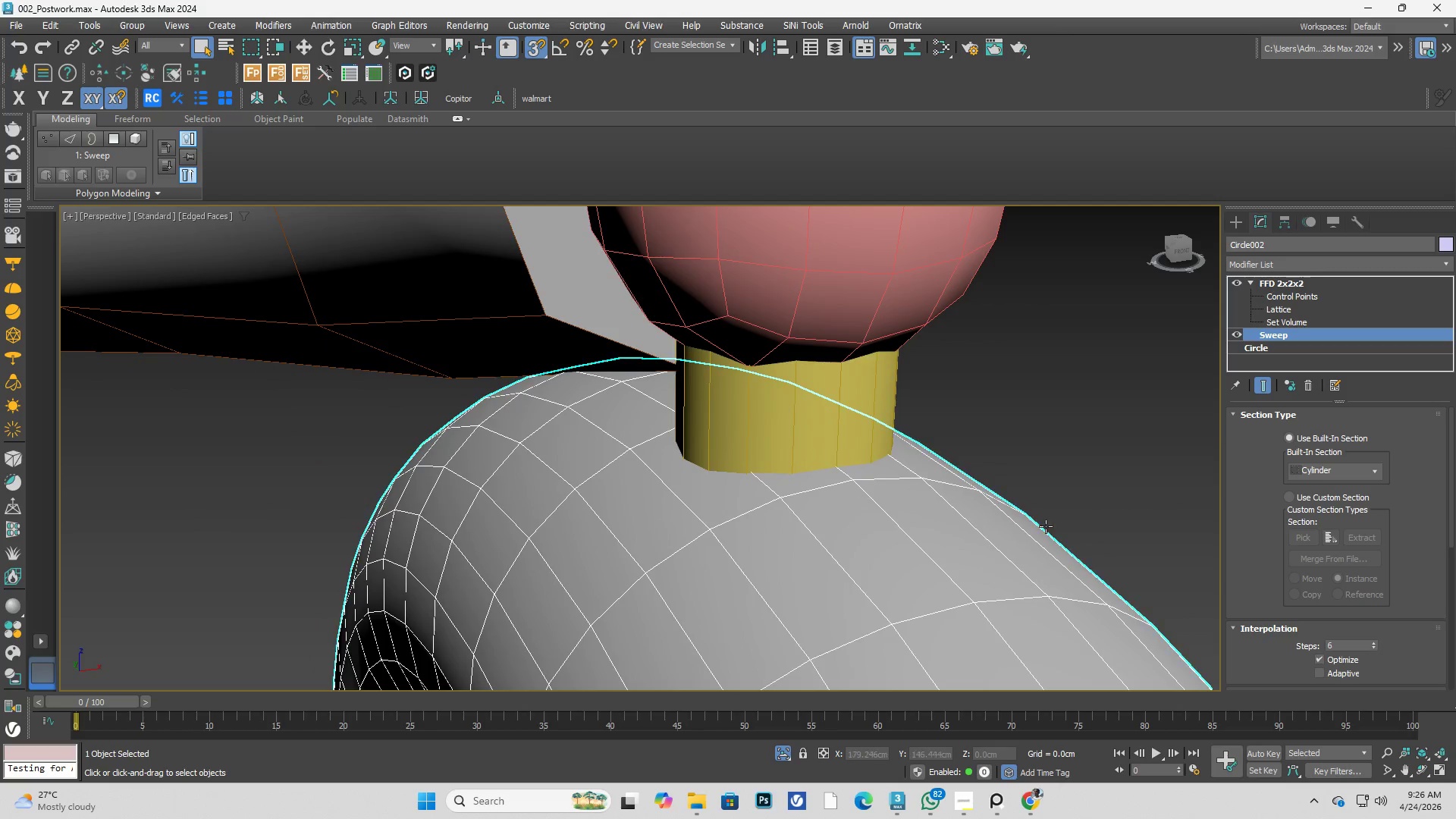 
double_click([1372, 642])
 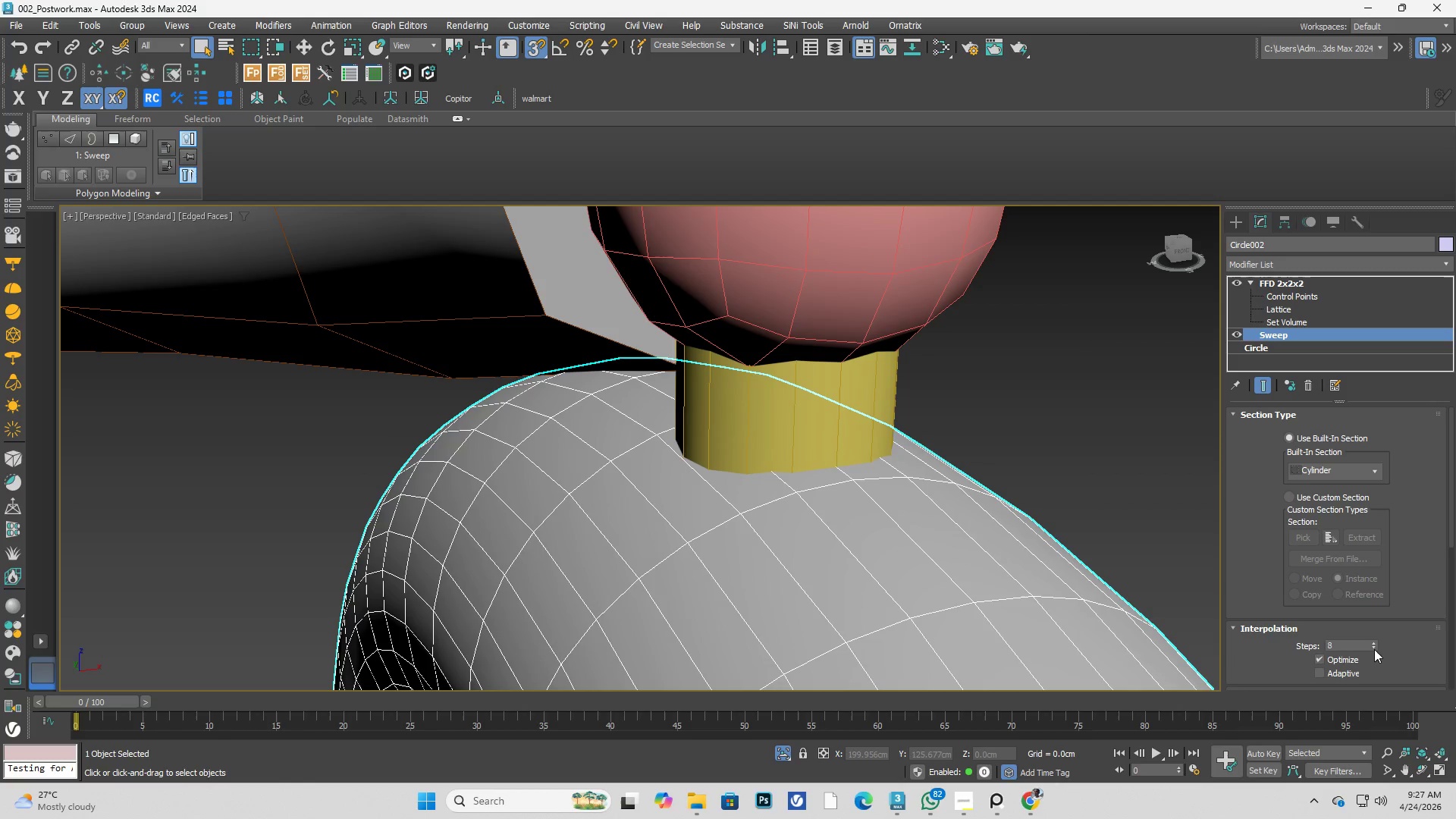 
wait(6.58)
 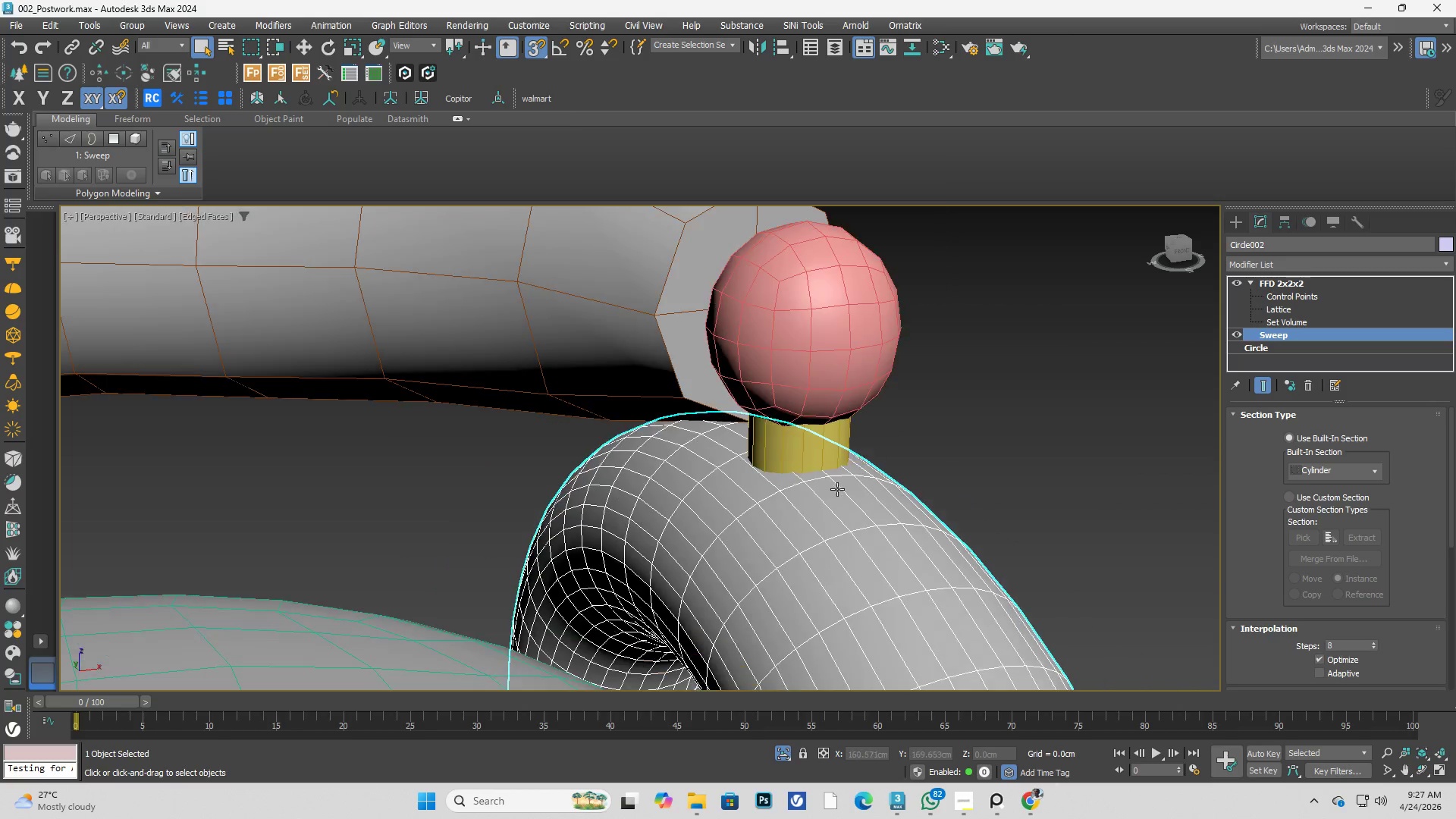 
hold_key(key=AltLeft, duration=0.66)
 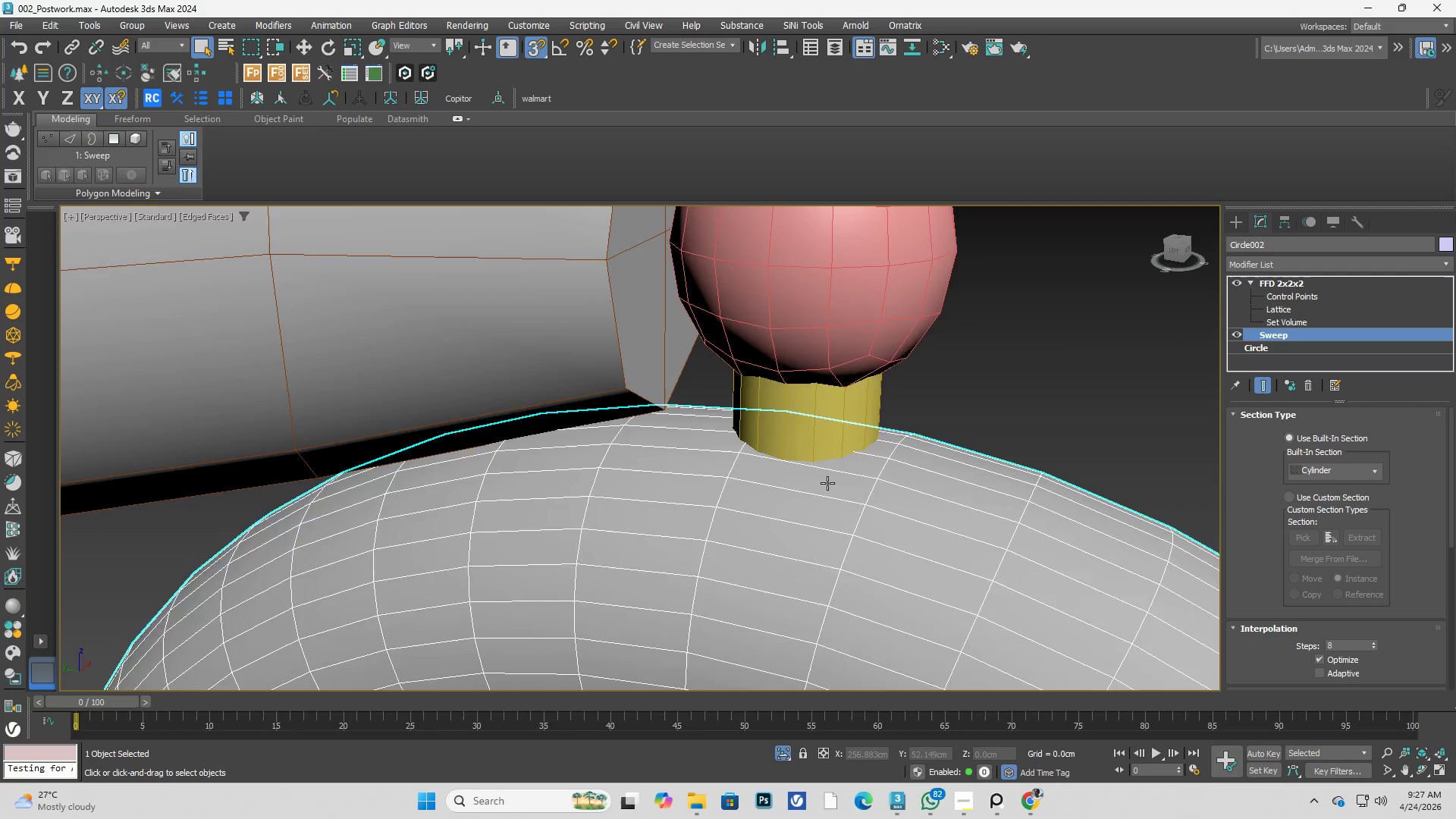 
scroll: coordinate [813, 473], scroll_direction: down, amount: 2.0
 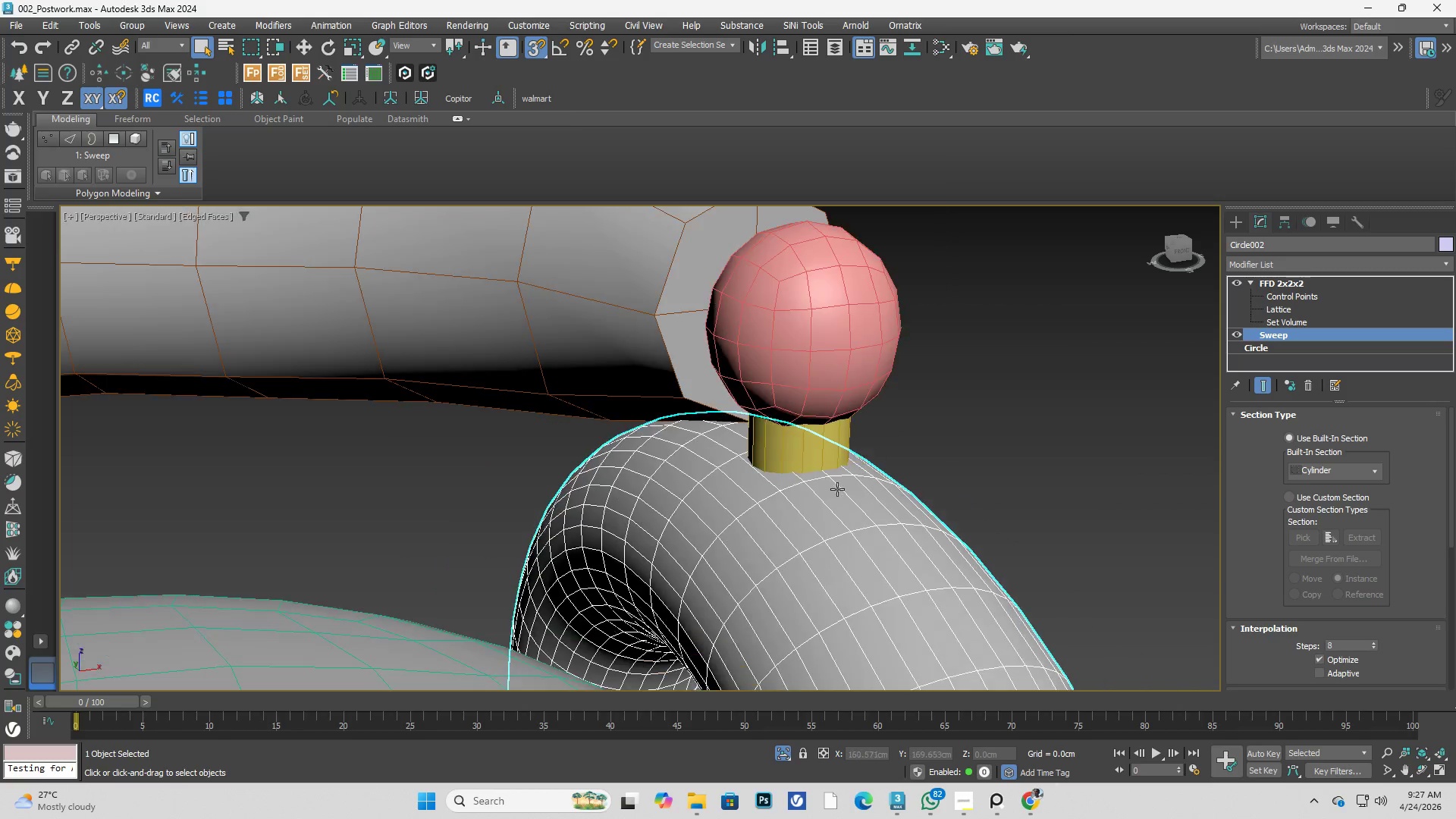 
scroll: coordinate [827, 483], scroll_direction: up, amount: 2.0
 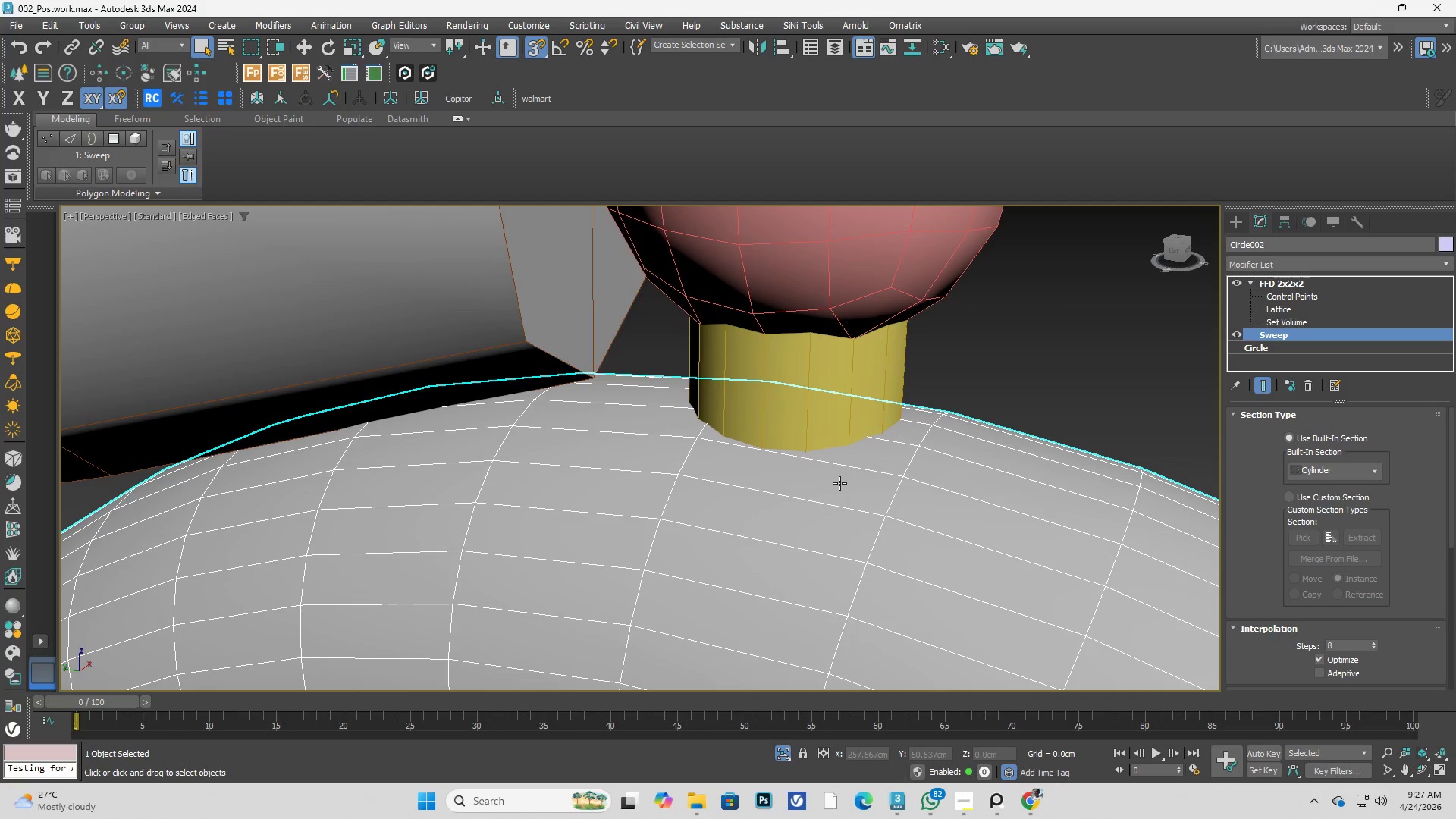 
hold_key(key=AltLeft, duration=0.47)
 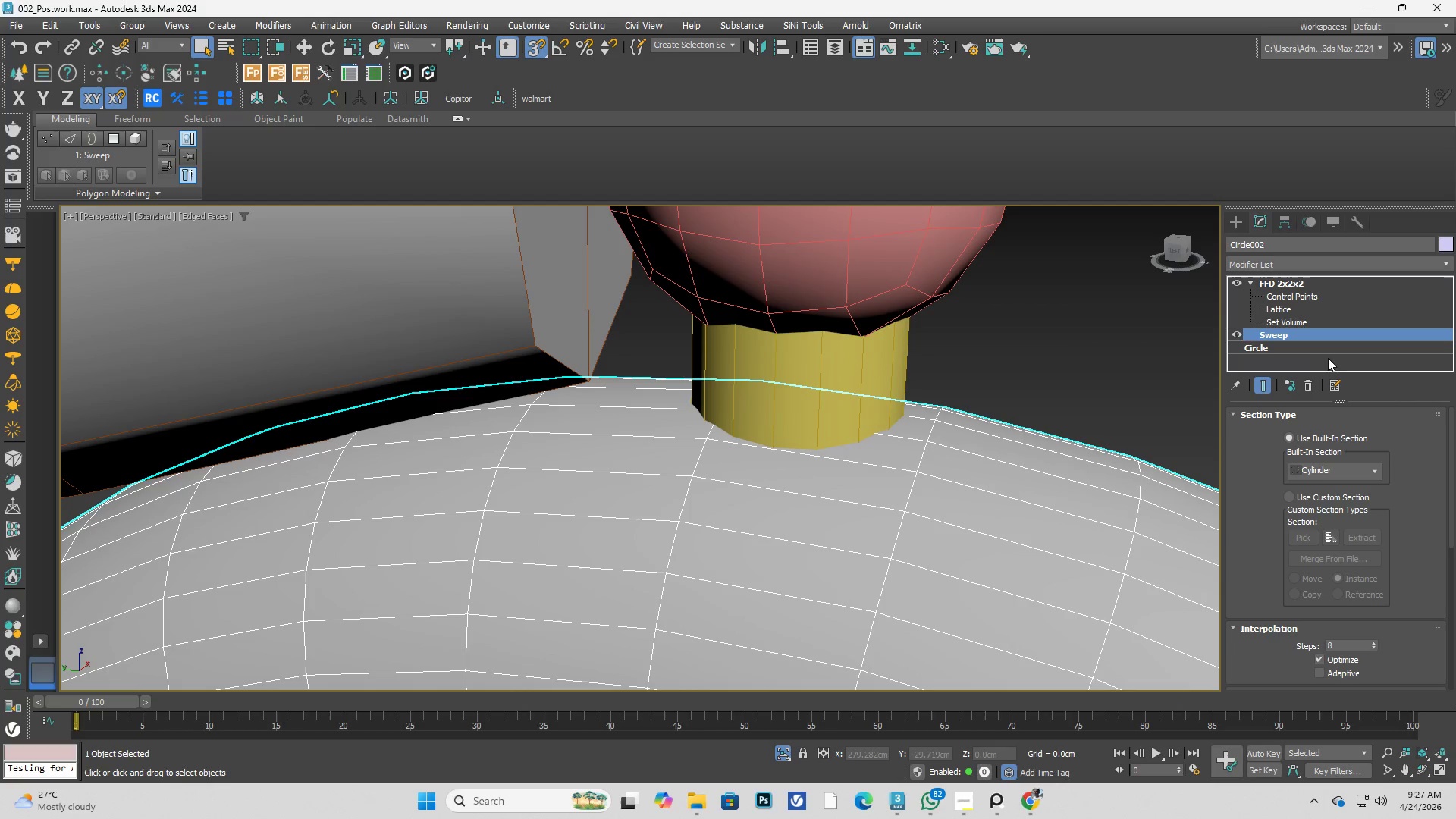 
left_click([1304, 350])
 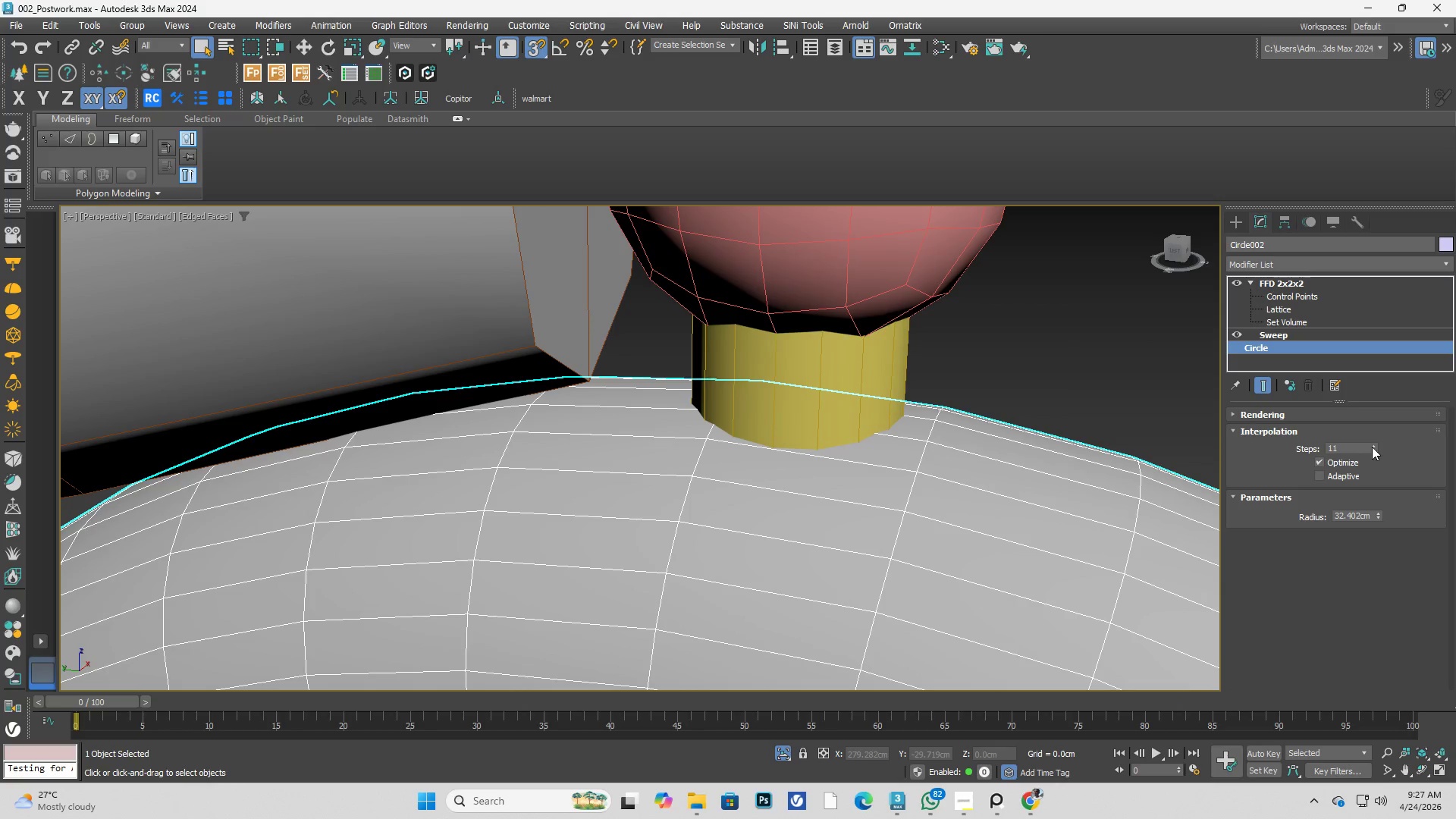 
left_click([1372, 447])
 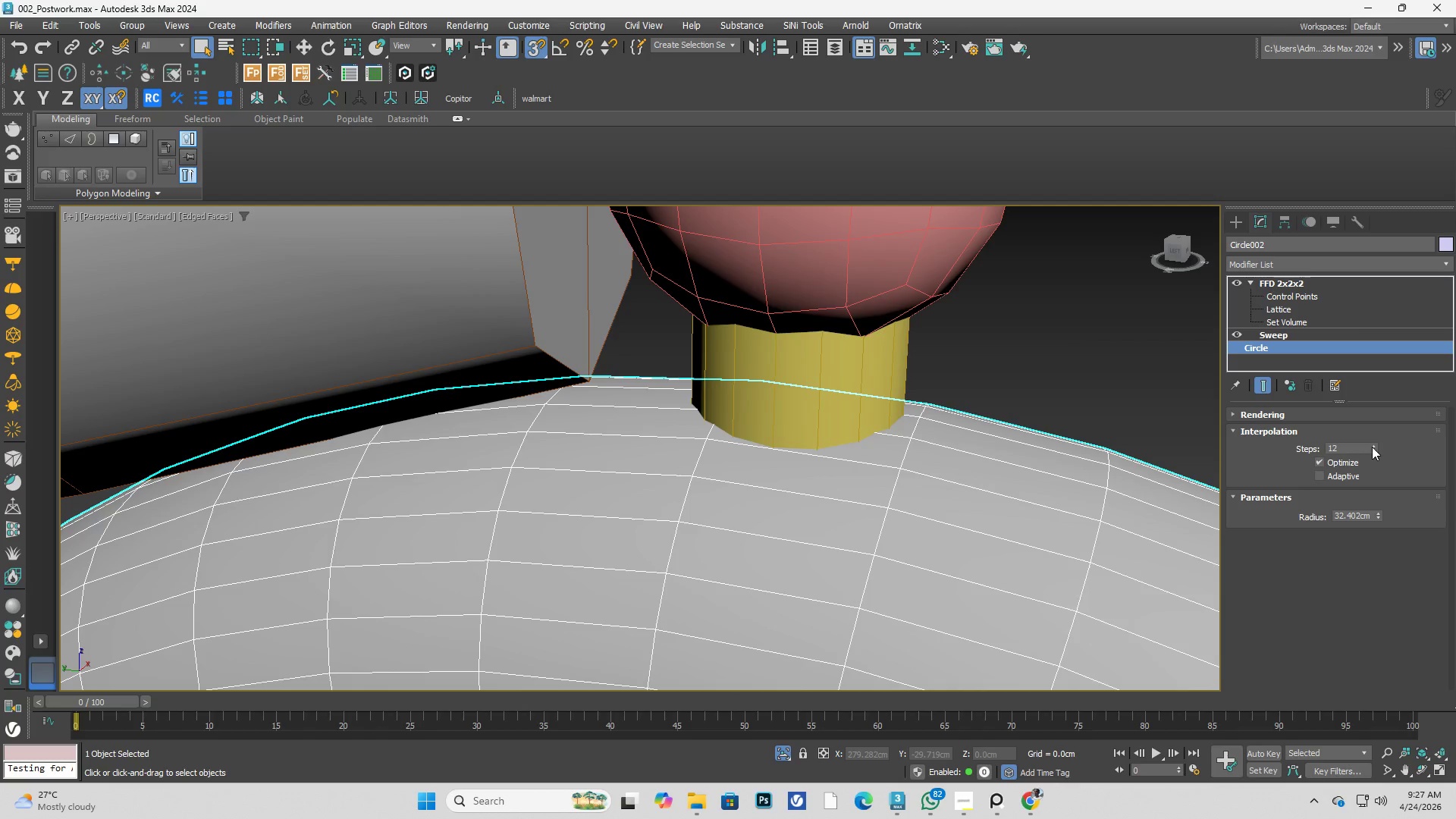 
left_click([1372, 447])
 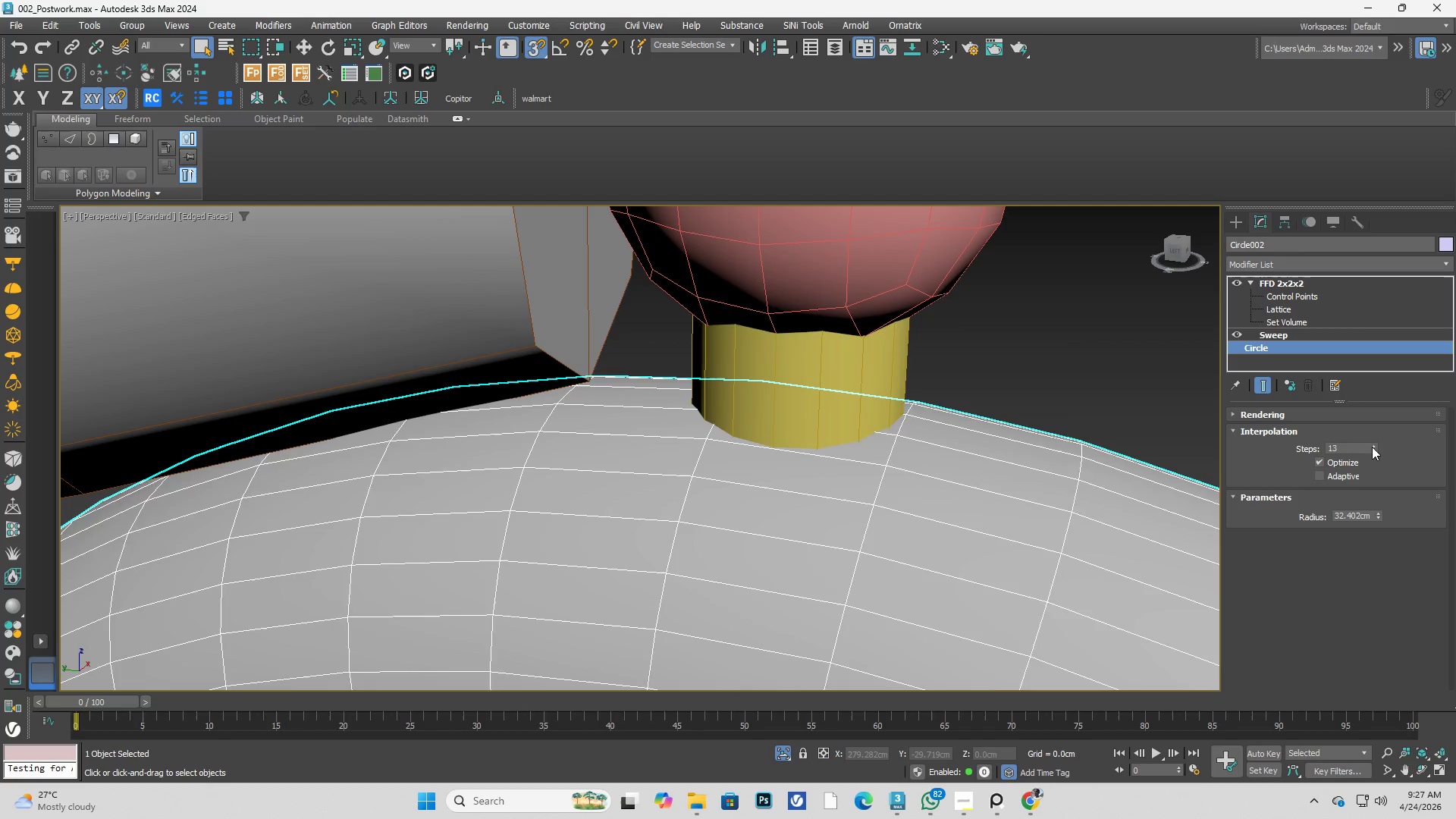 
double_click([1372, 447])
 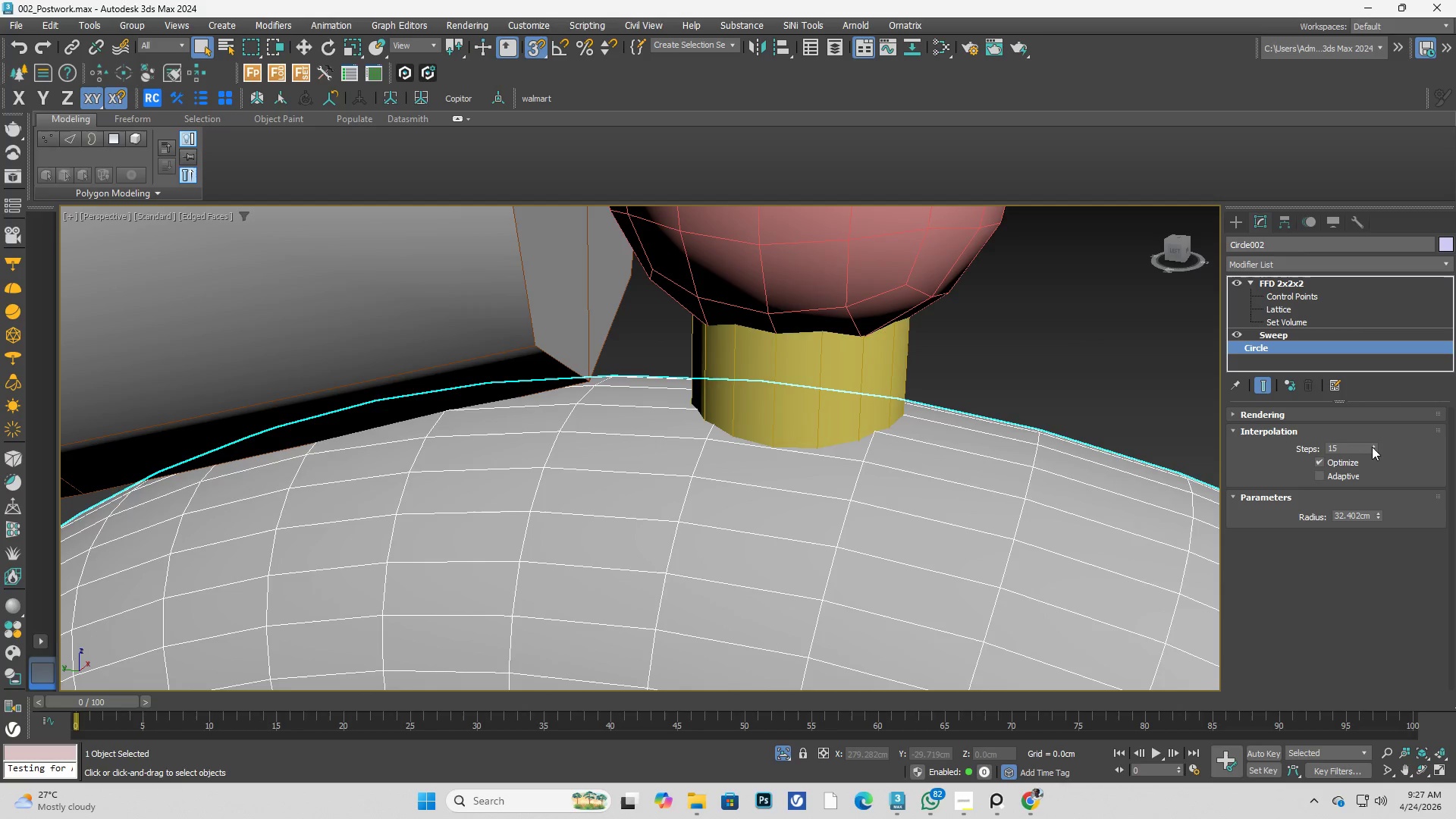 
triple_click([1372, 447])
 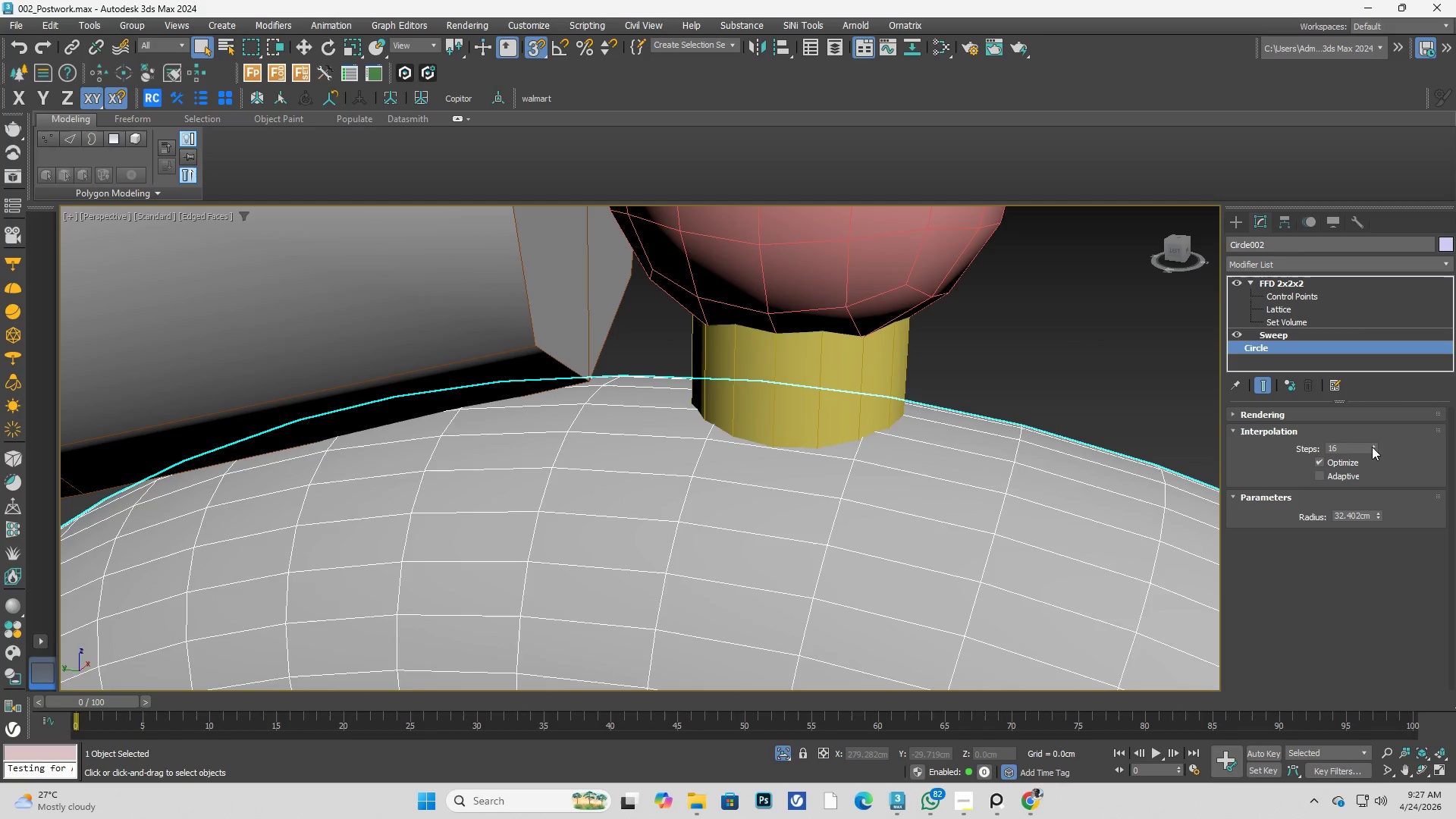 
triple_click([1372, 447])
 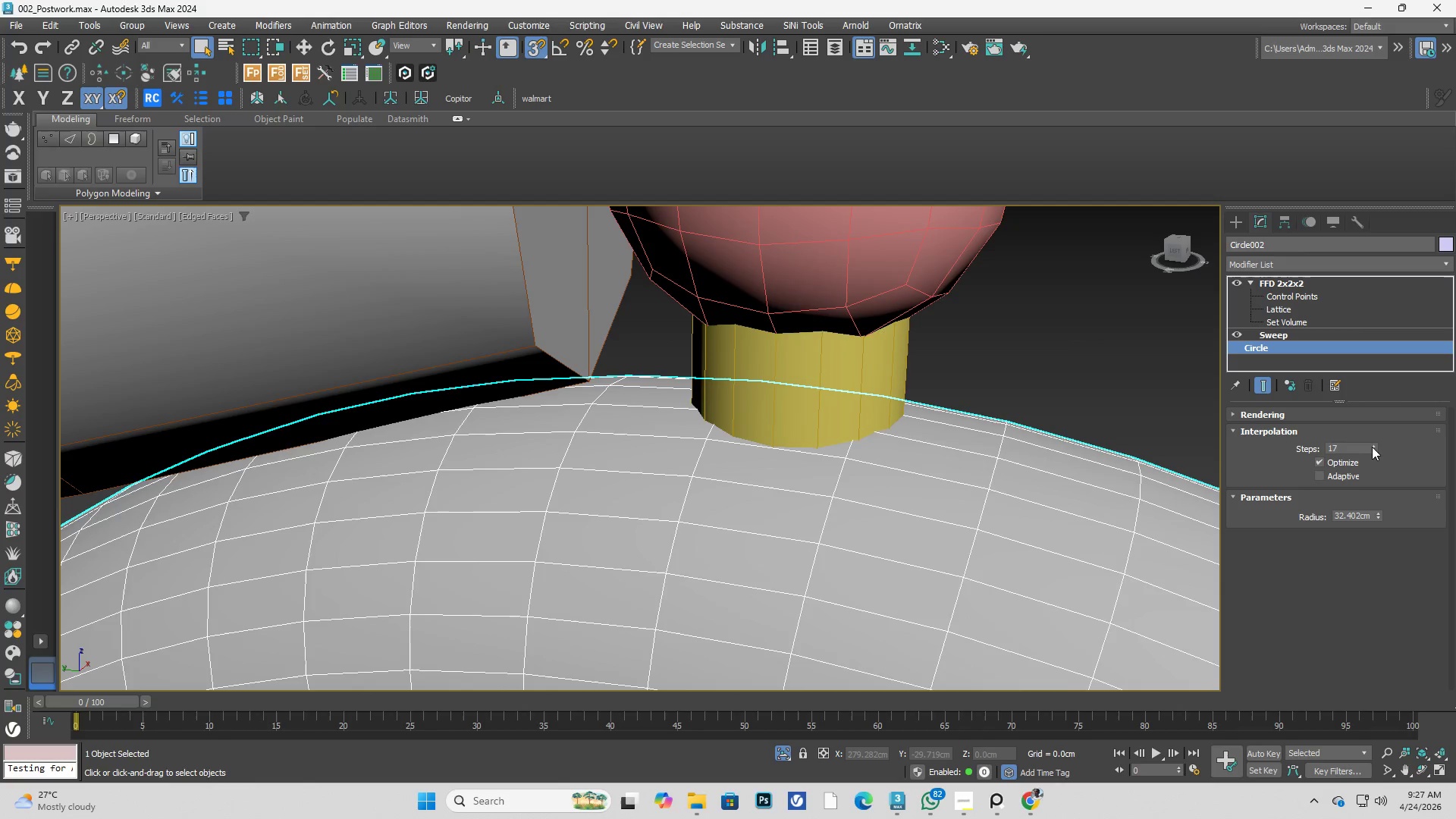 
triple_click([1372, 447])
 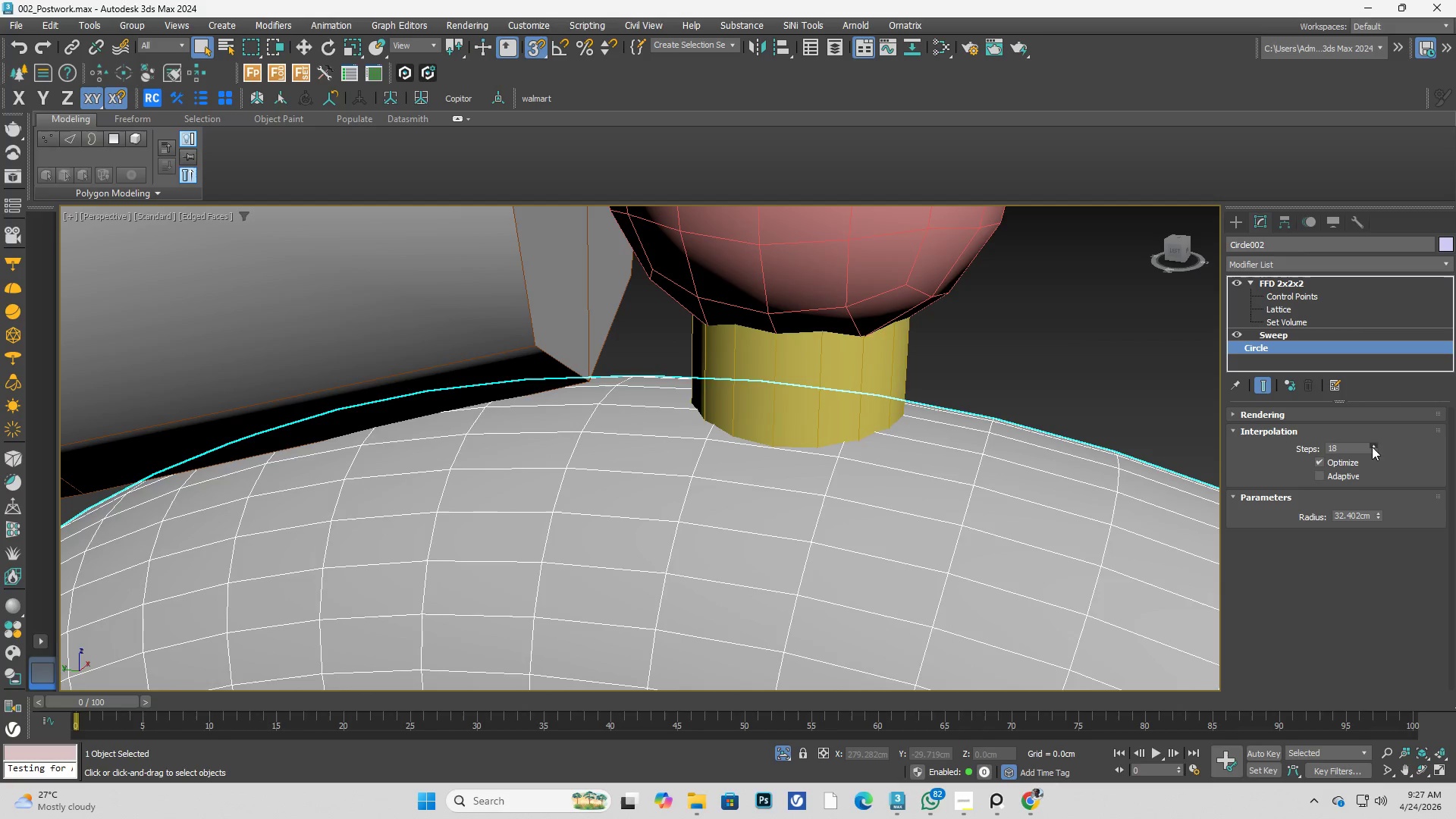 
triple_click([1372, 447])
 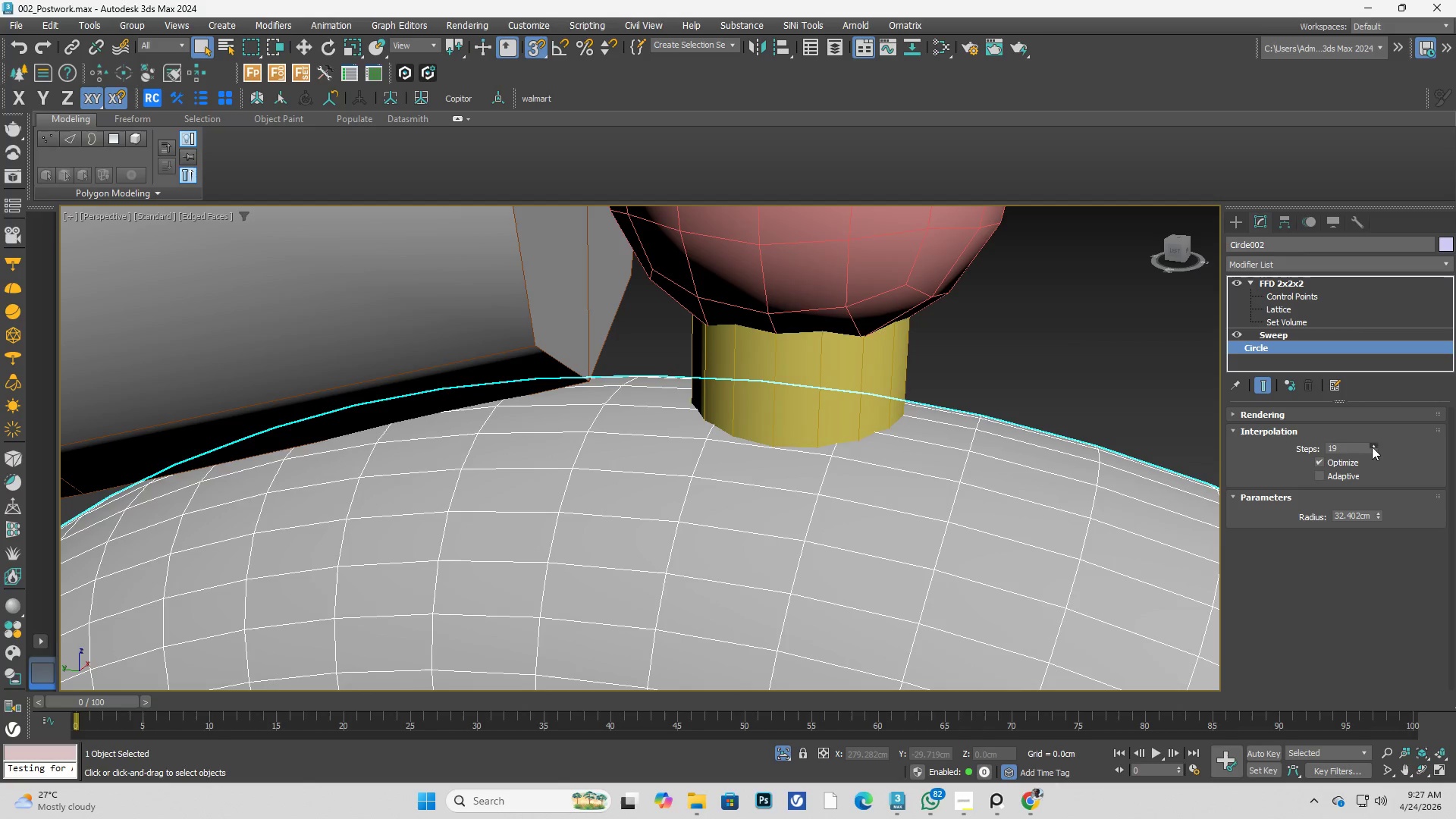 
triple_click([1372, 447])
 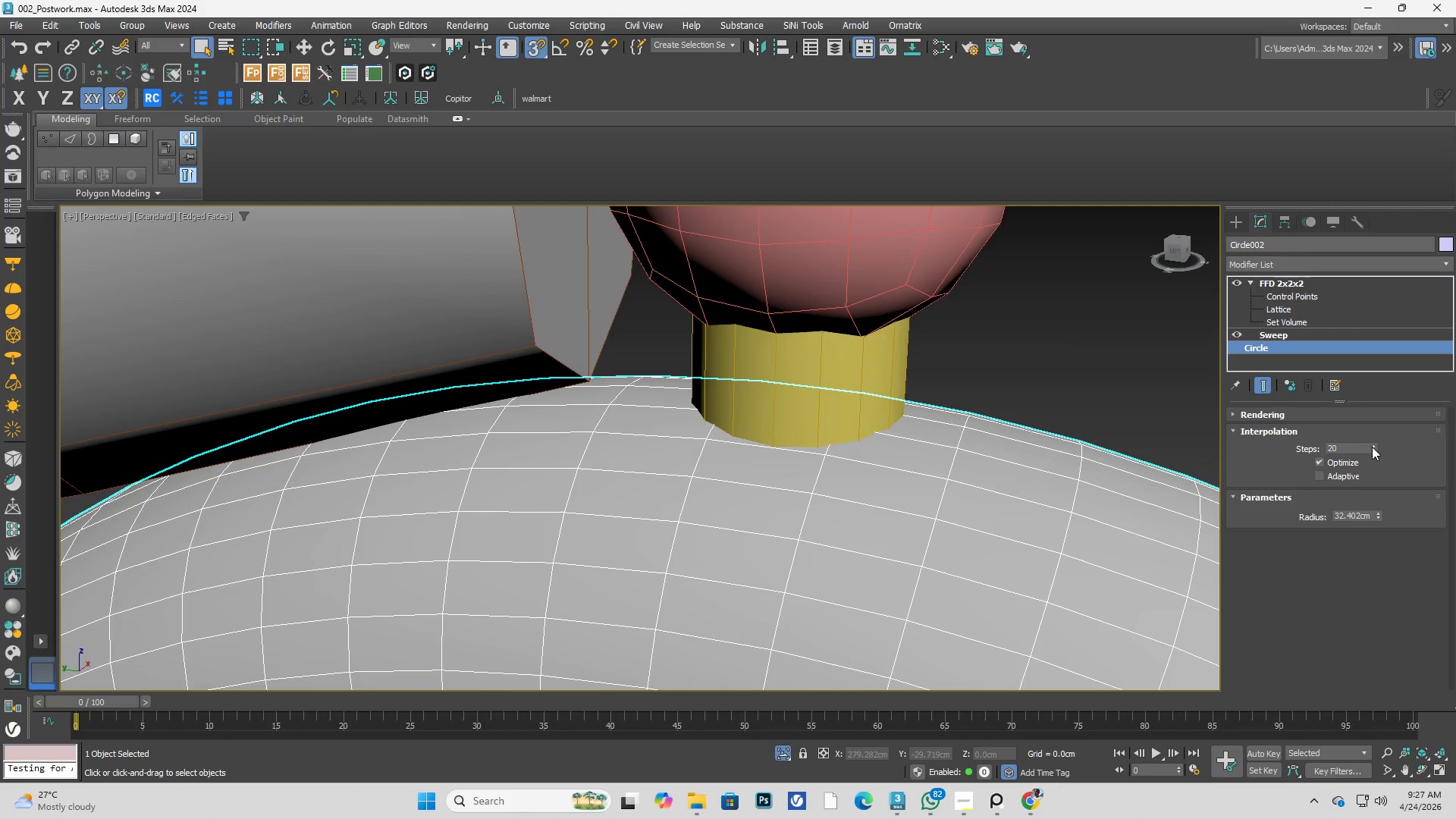 
triple_click([1372, 447])
 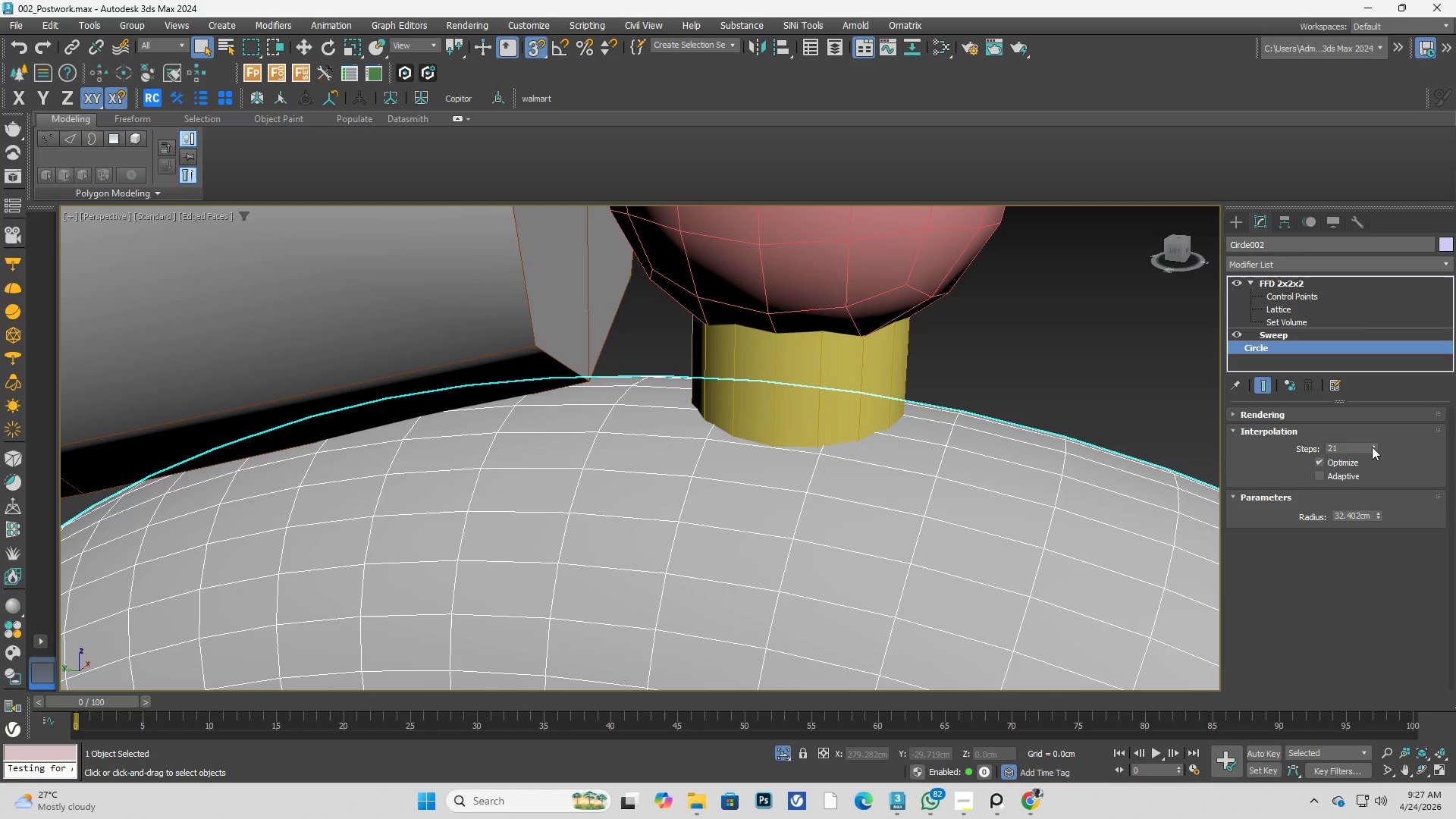 
left_click([1372, 447])
 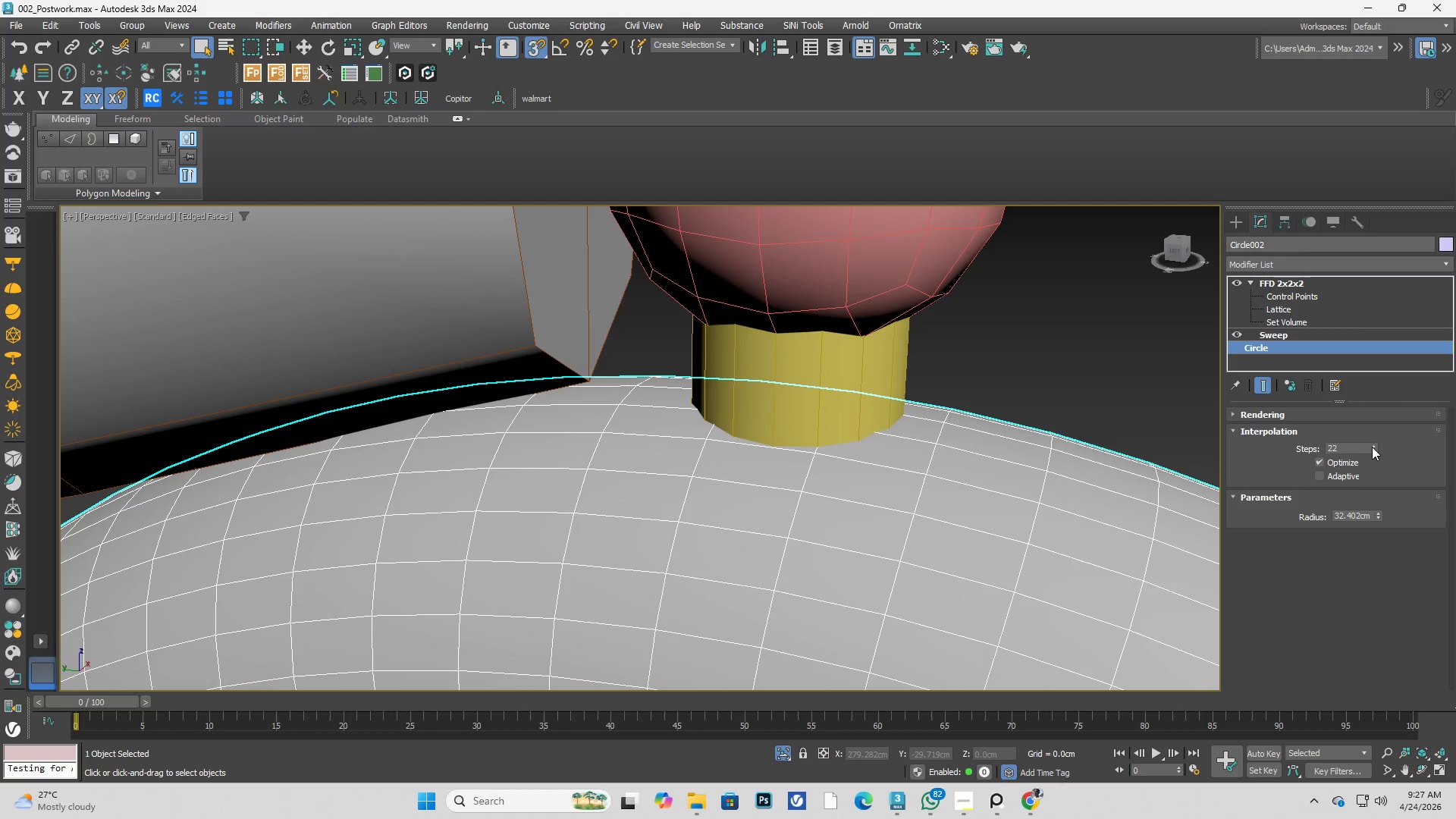 
left_click([1372, 447])
 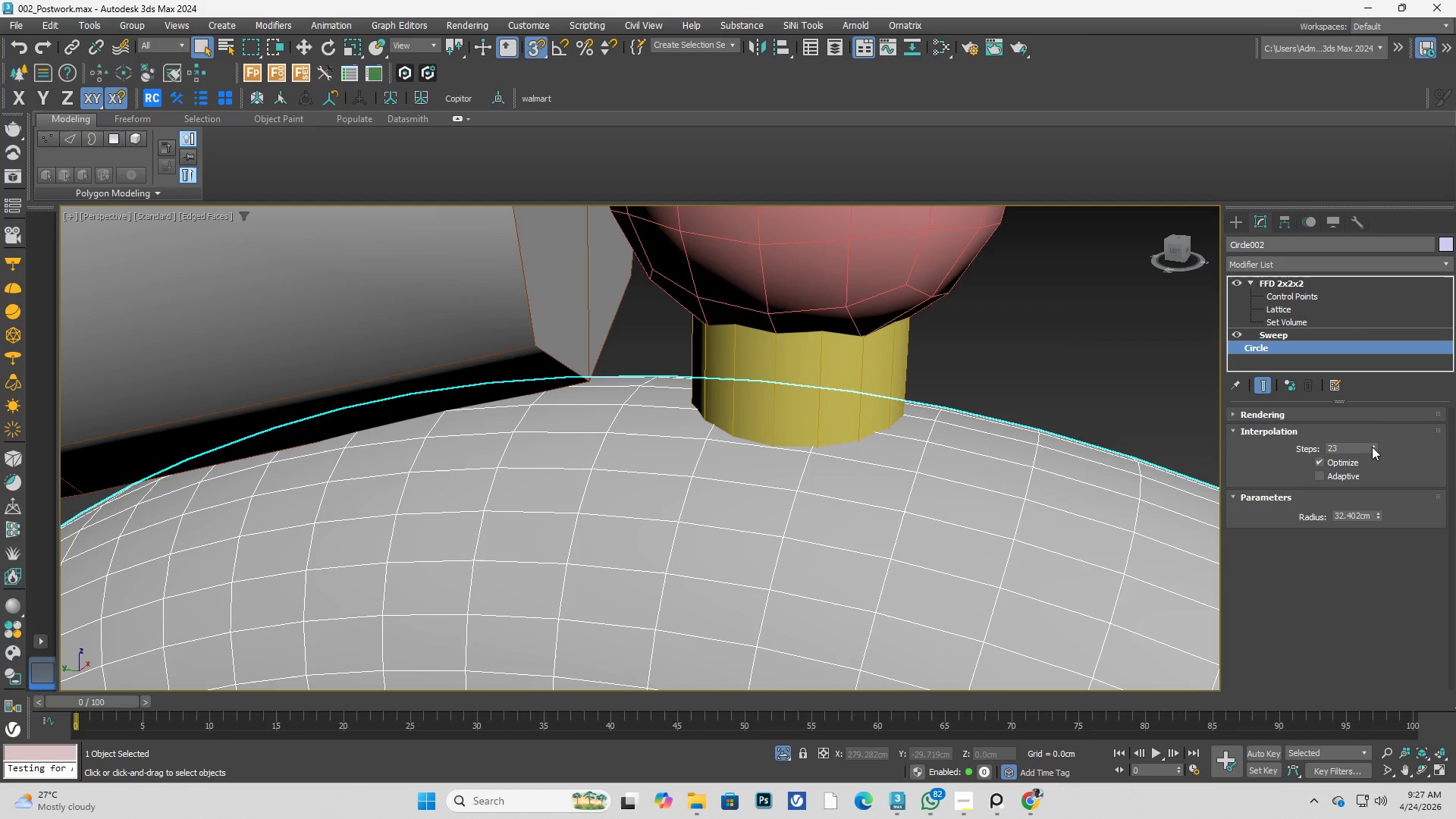 
wait(5.2)
 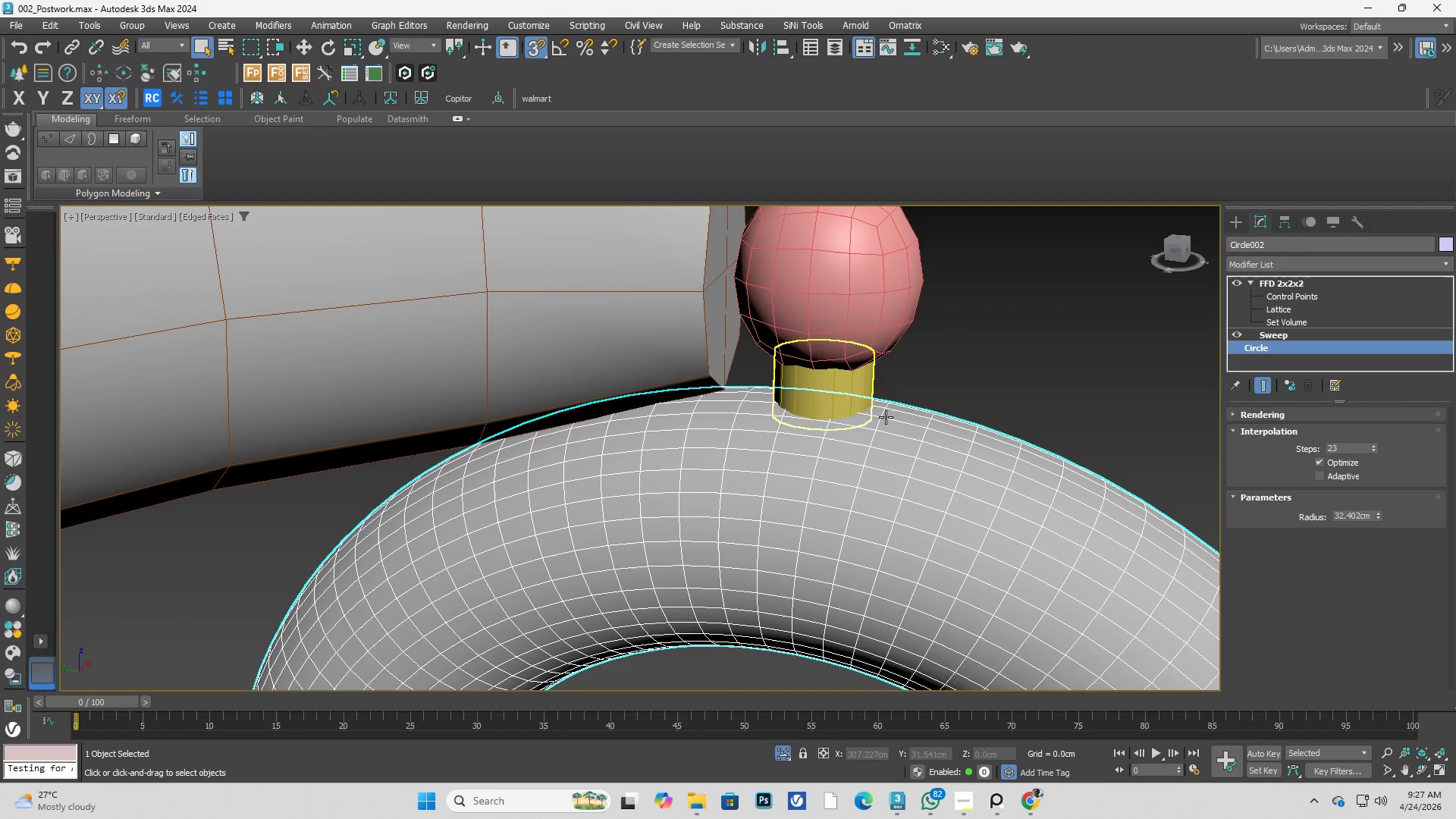 
hold_key(key=AltLeft, duration=0.64)
 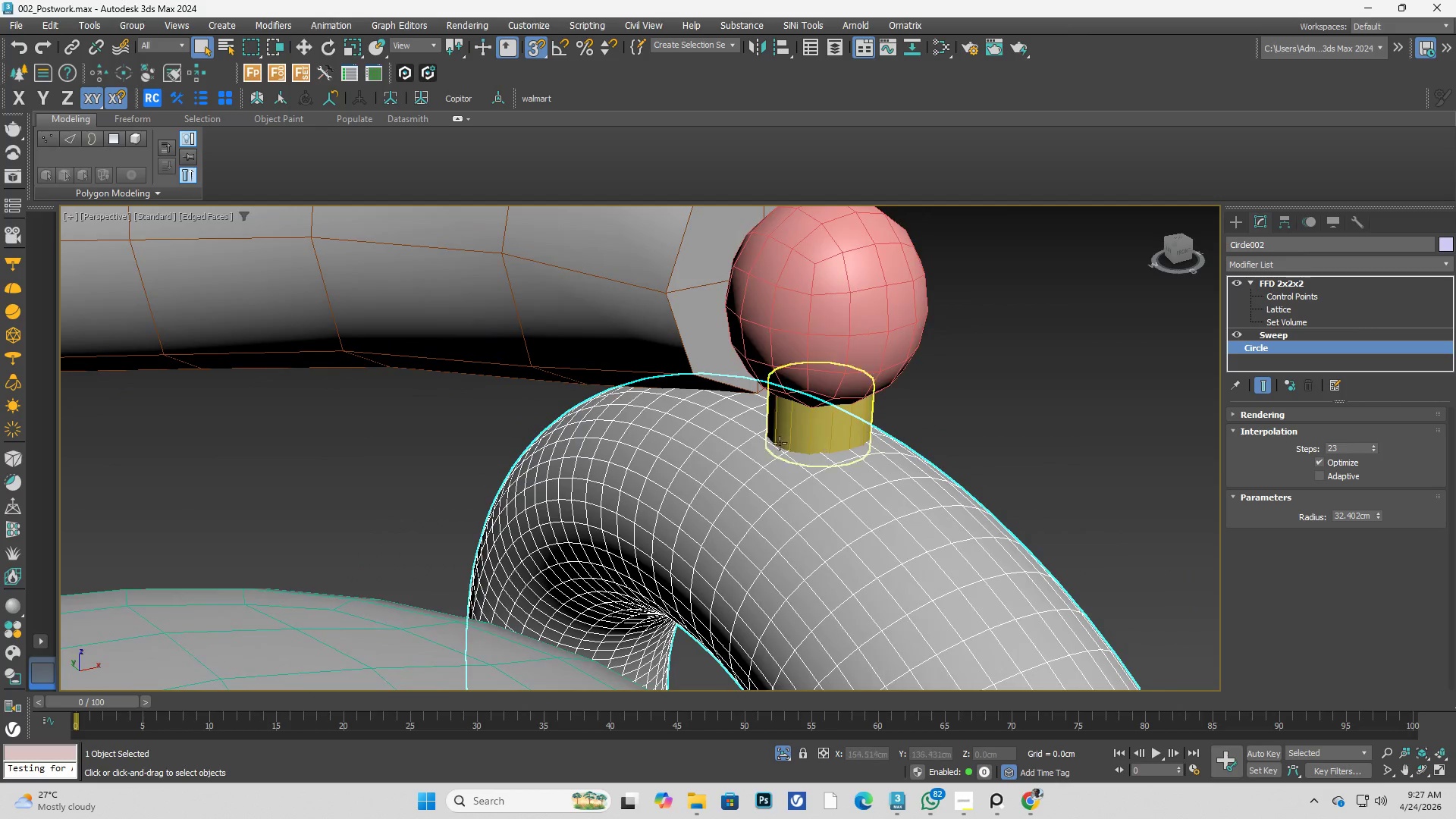 
scroll: coordinate [844, 397], scroll_direction: down, amount: 2.0
 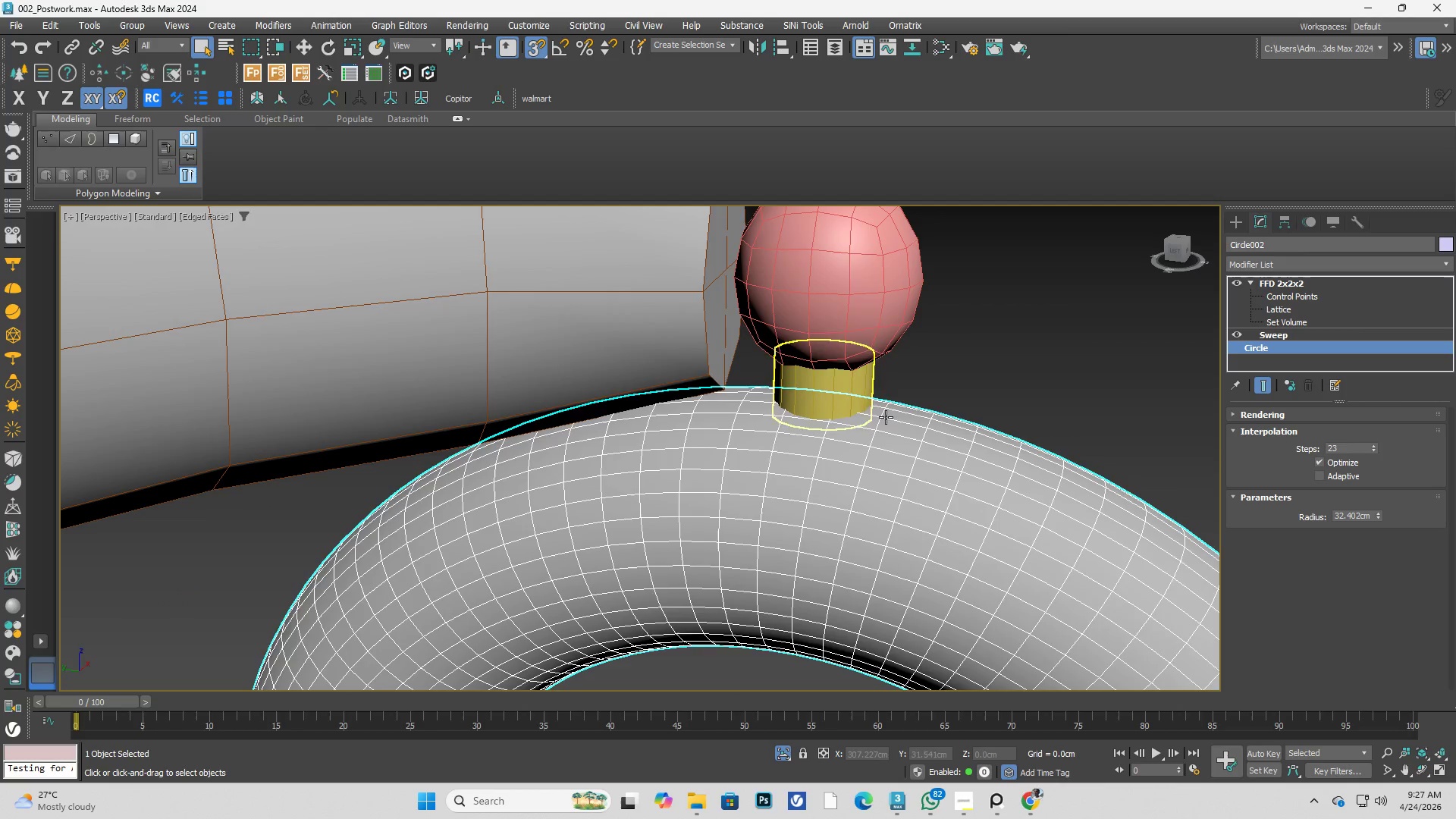 
scroll: coordinate [777, 443], scroll_direction: up, amount: 3.0
 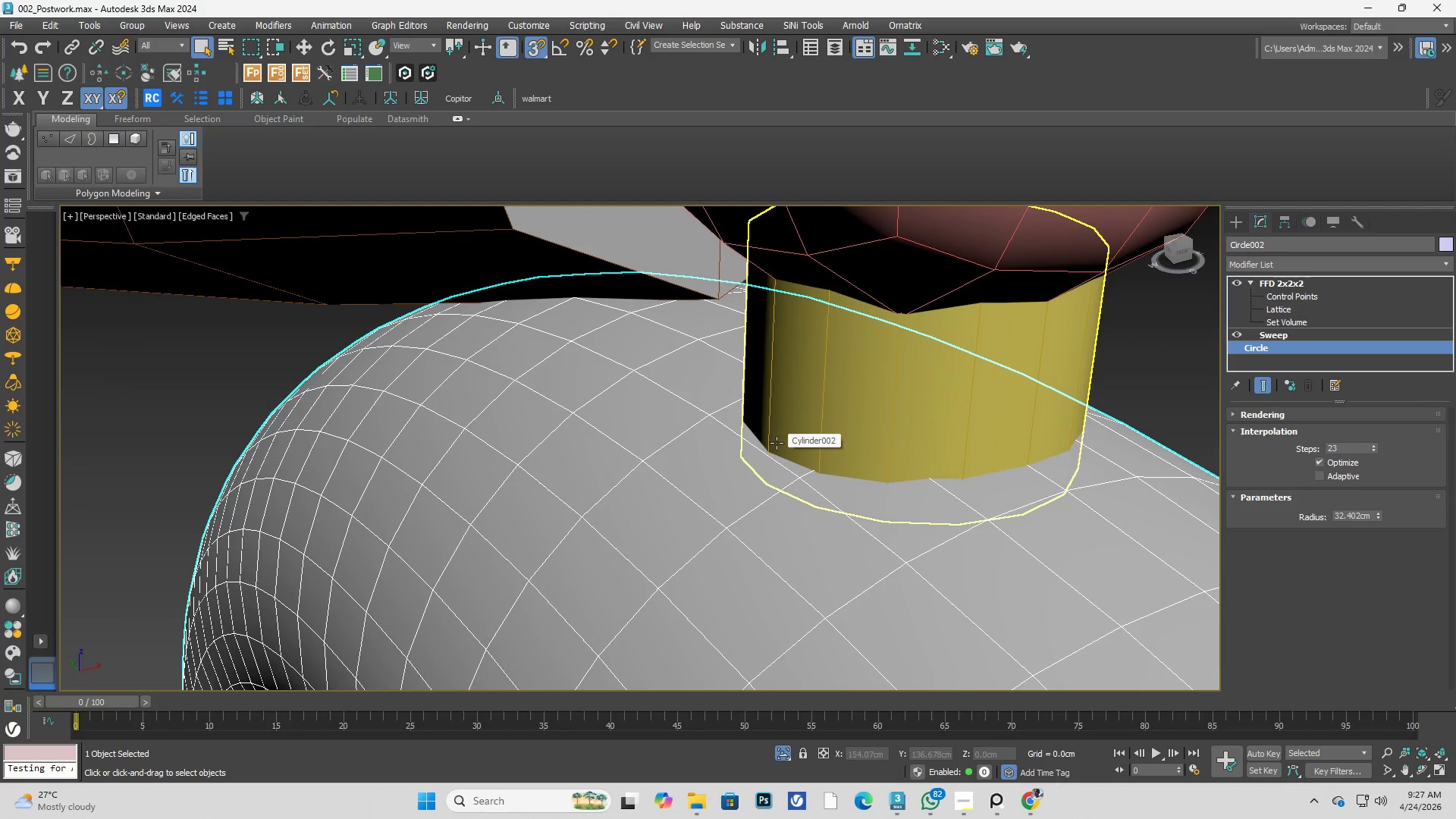 
hold_key(key=AltLeft, duration=1.44)
 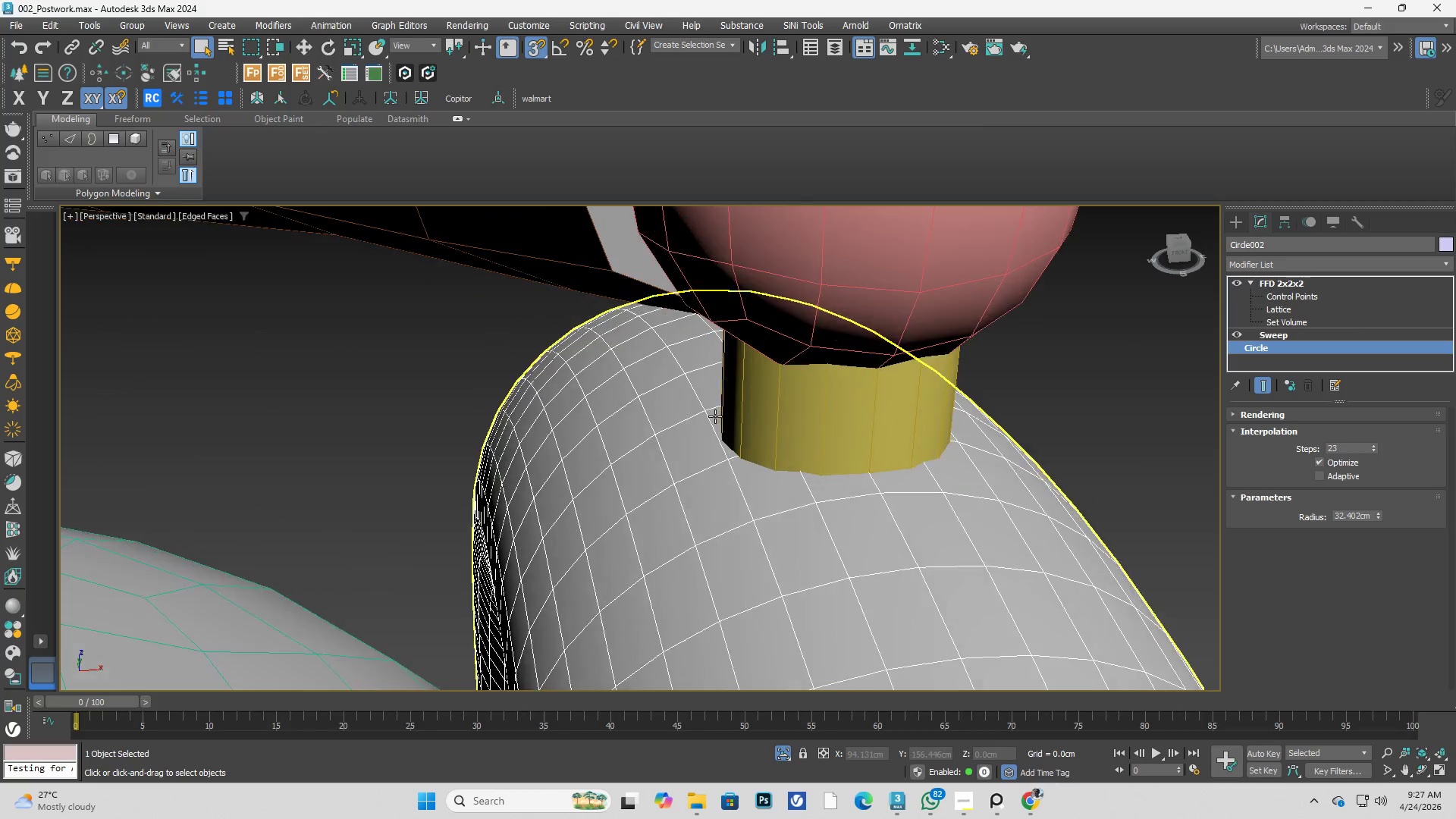 
scroll: coordinate [722, 403], scroll_direction: down, amount: 2.0
 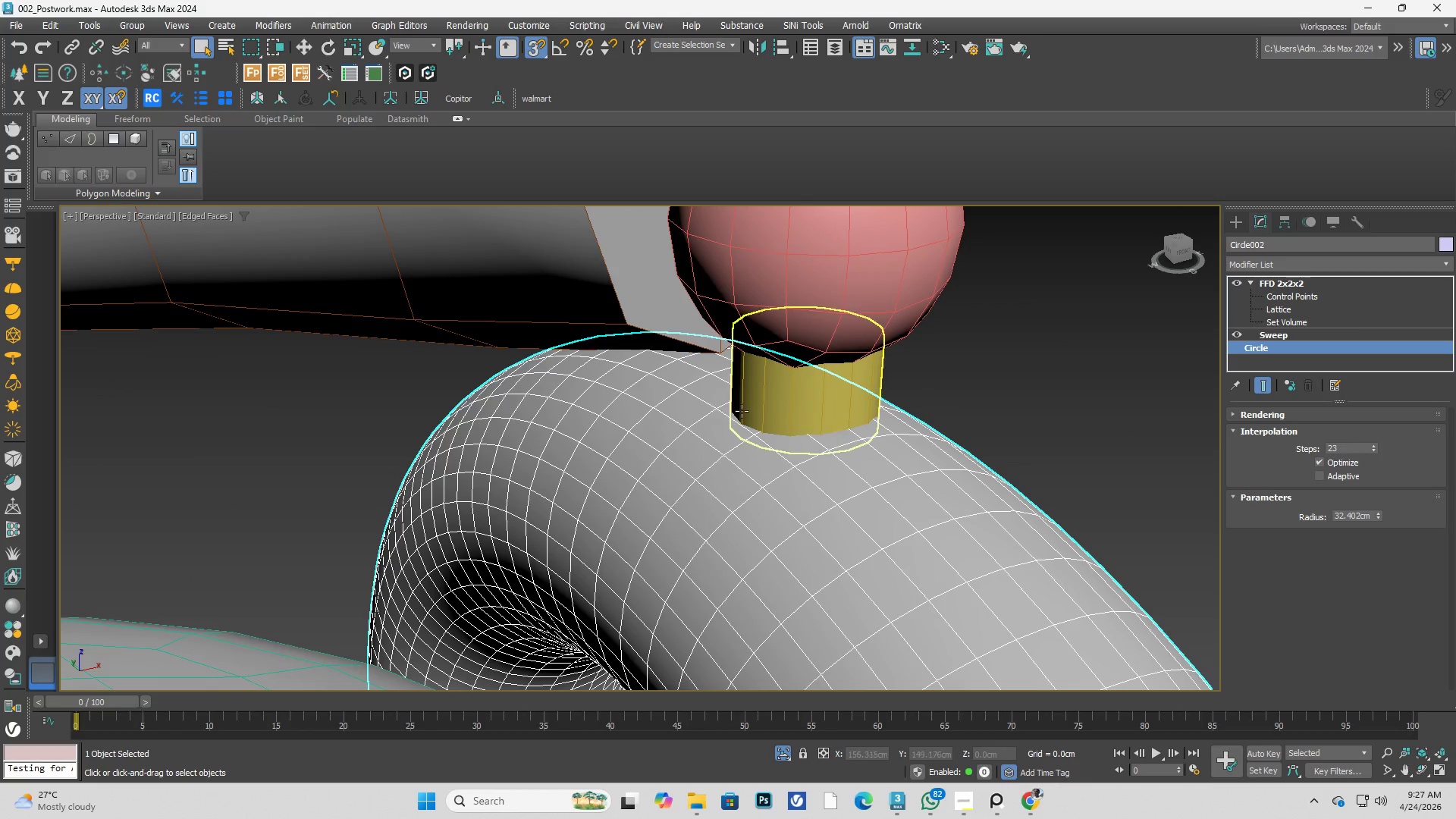 
scroll: coordinate [715, 416], scroll_direction: up, amount: 2.0
 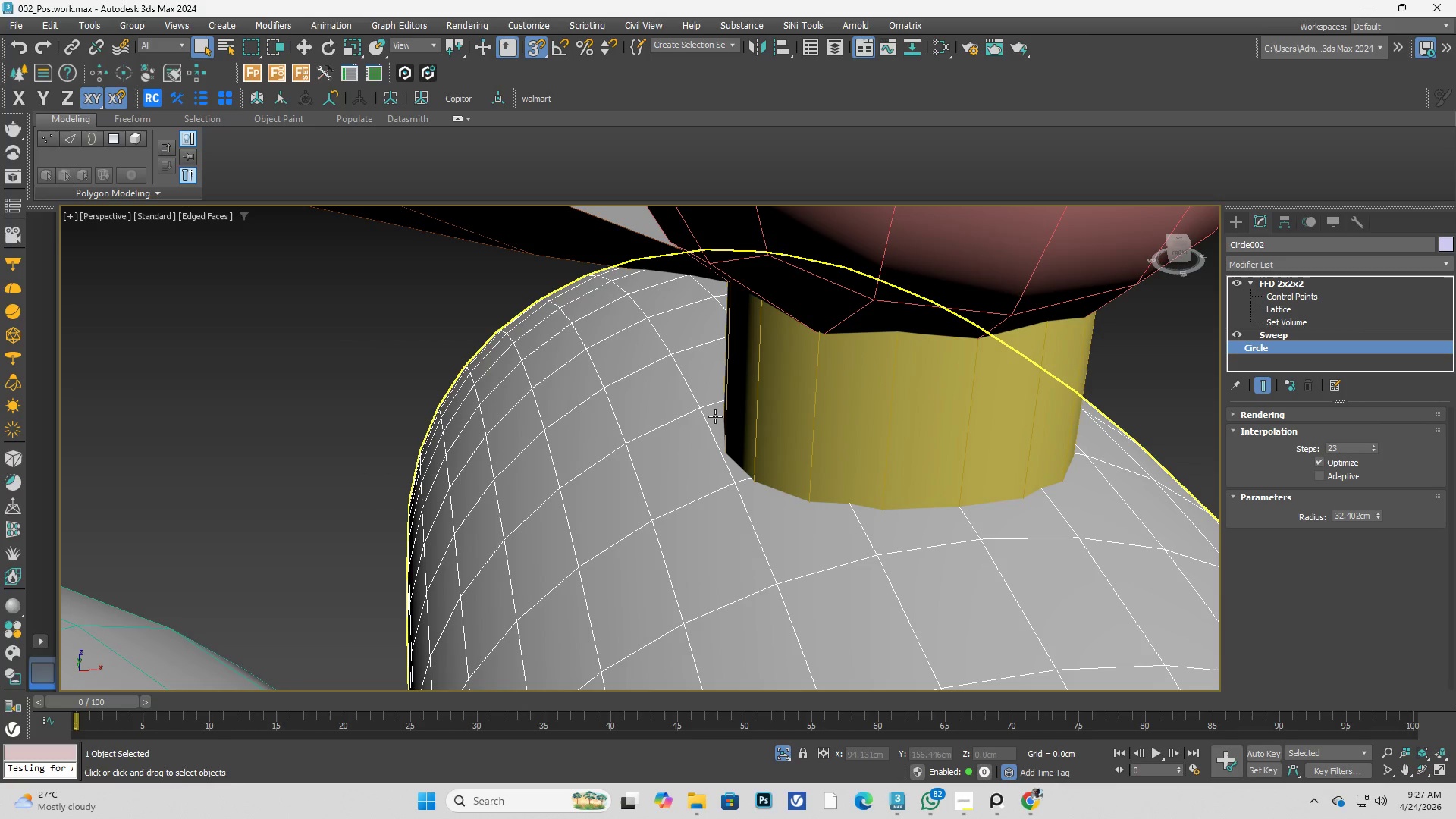 
wait(5.94)
 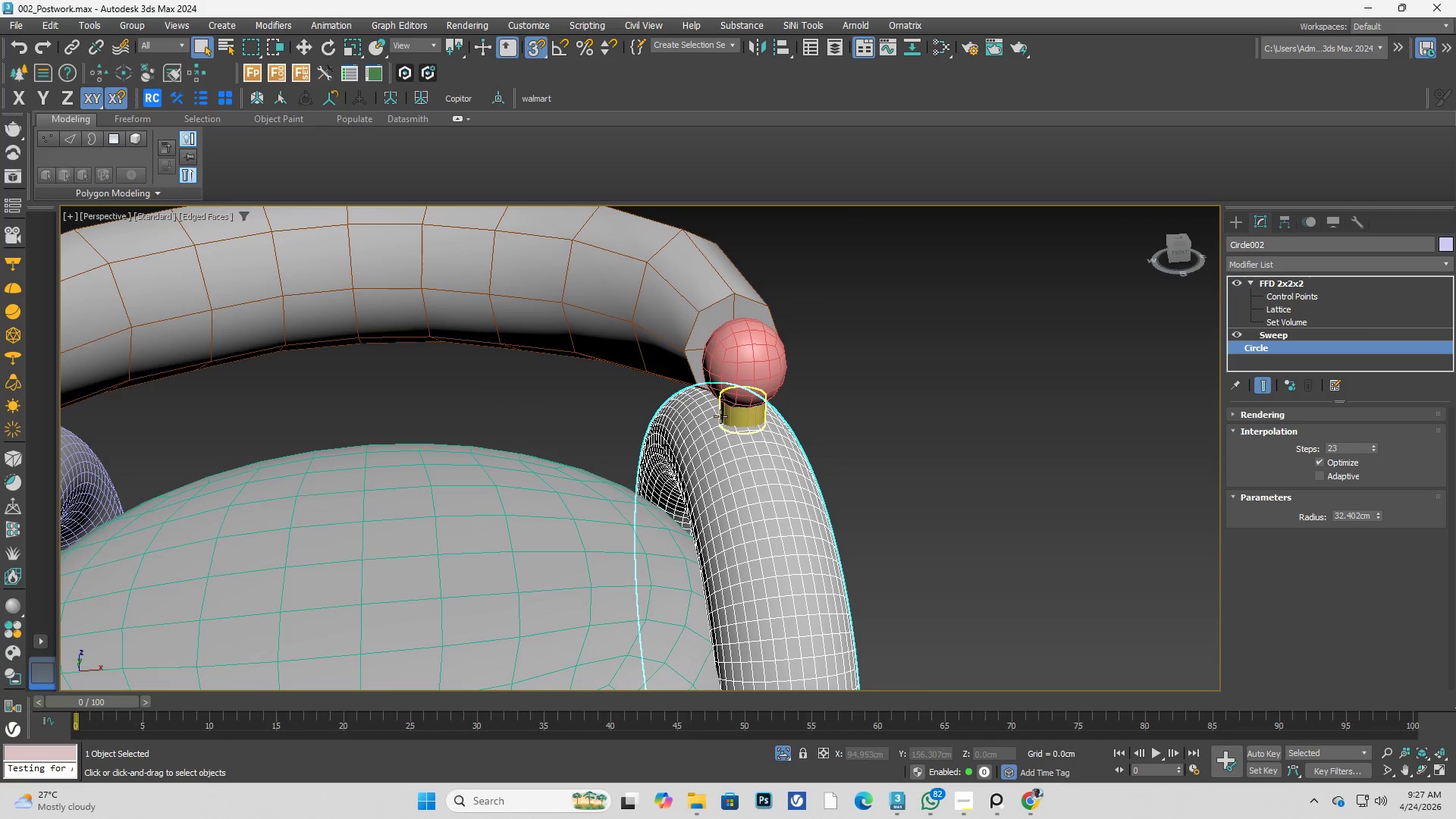 
hold_key(key=AltLeft, duration=0.48)
 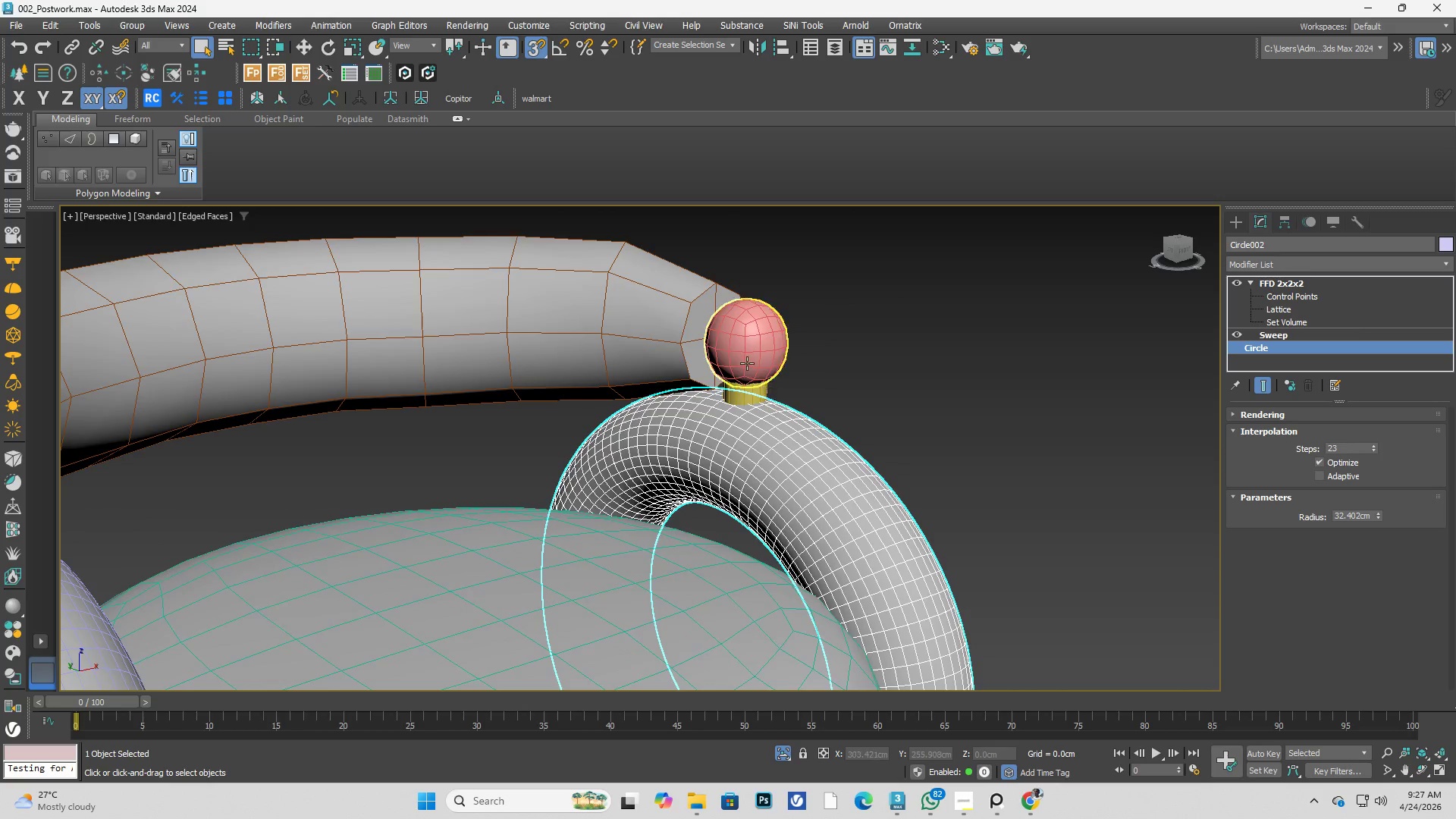 
scroll: coordinate [720, 416], scroll_direction: down, amount: 5.0
 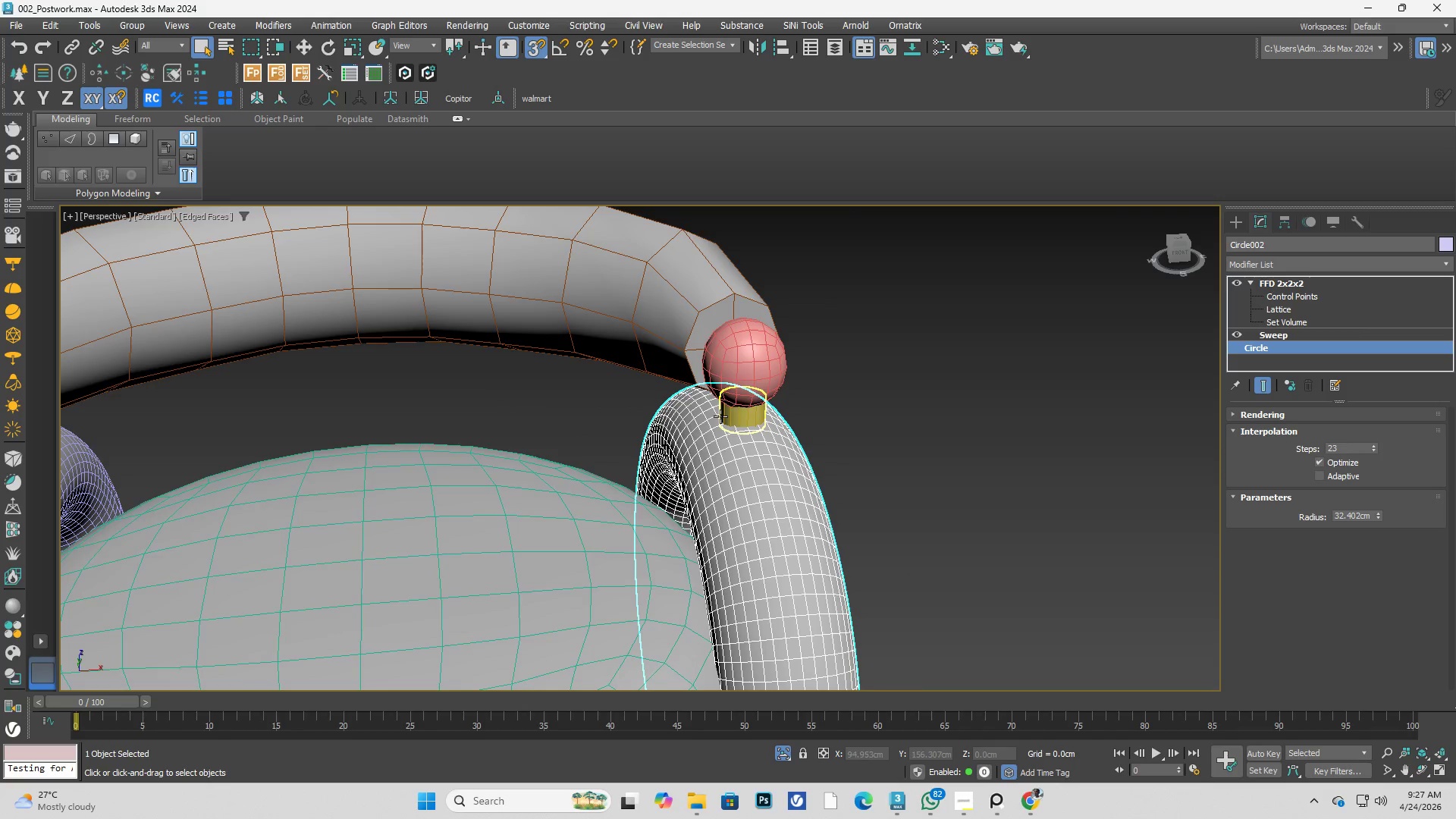 
left_click([747, 363])
 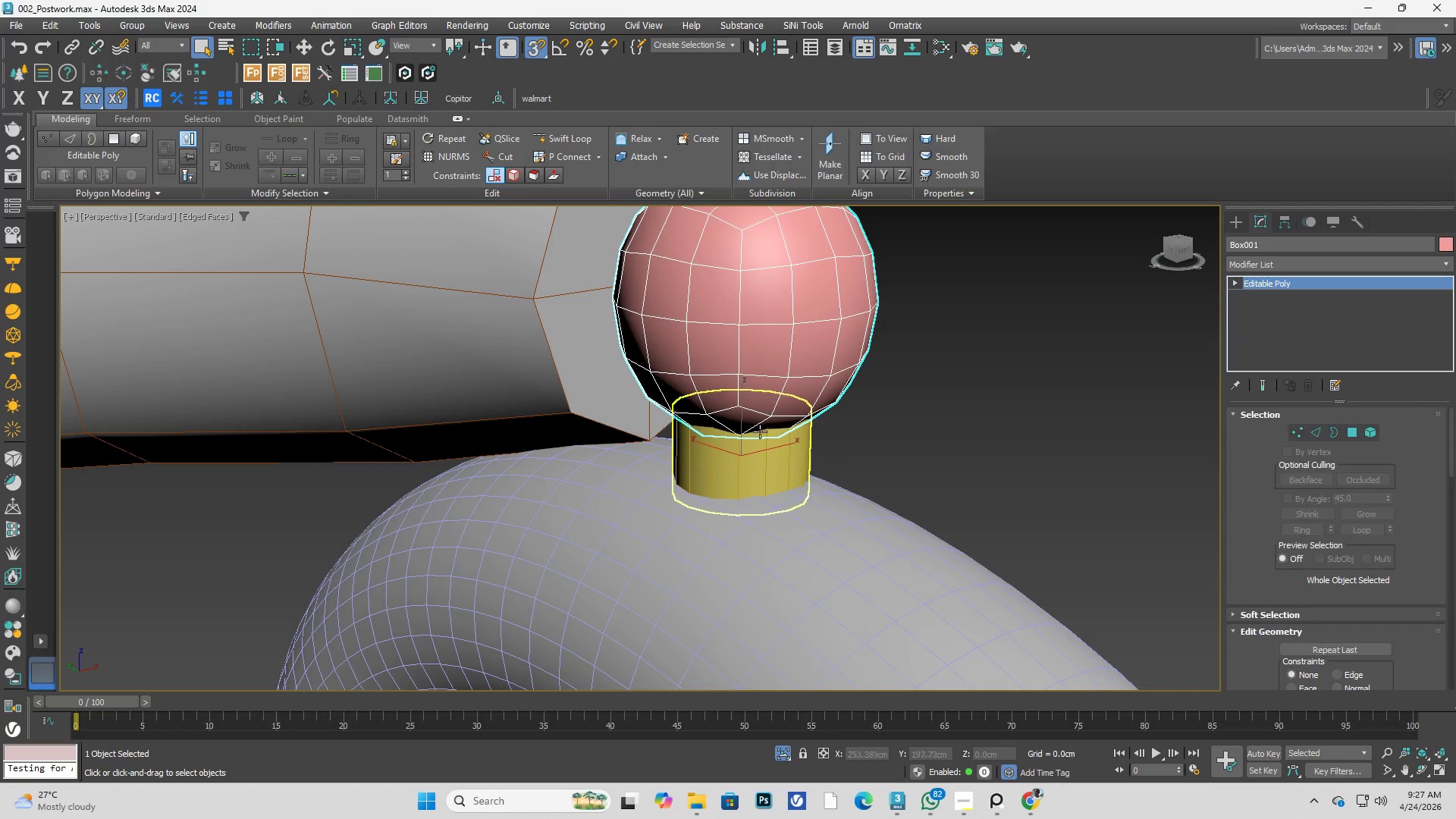 
scroll: coordinate [747, 363], scroll_direction: up, amount: 3.0
 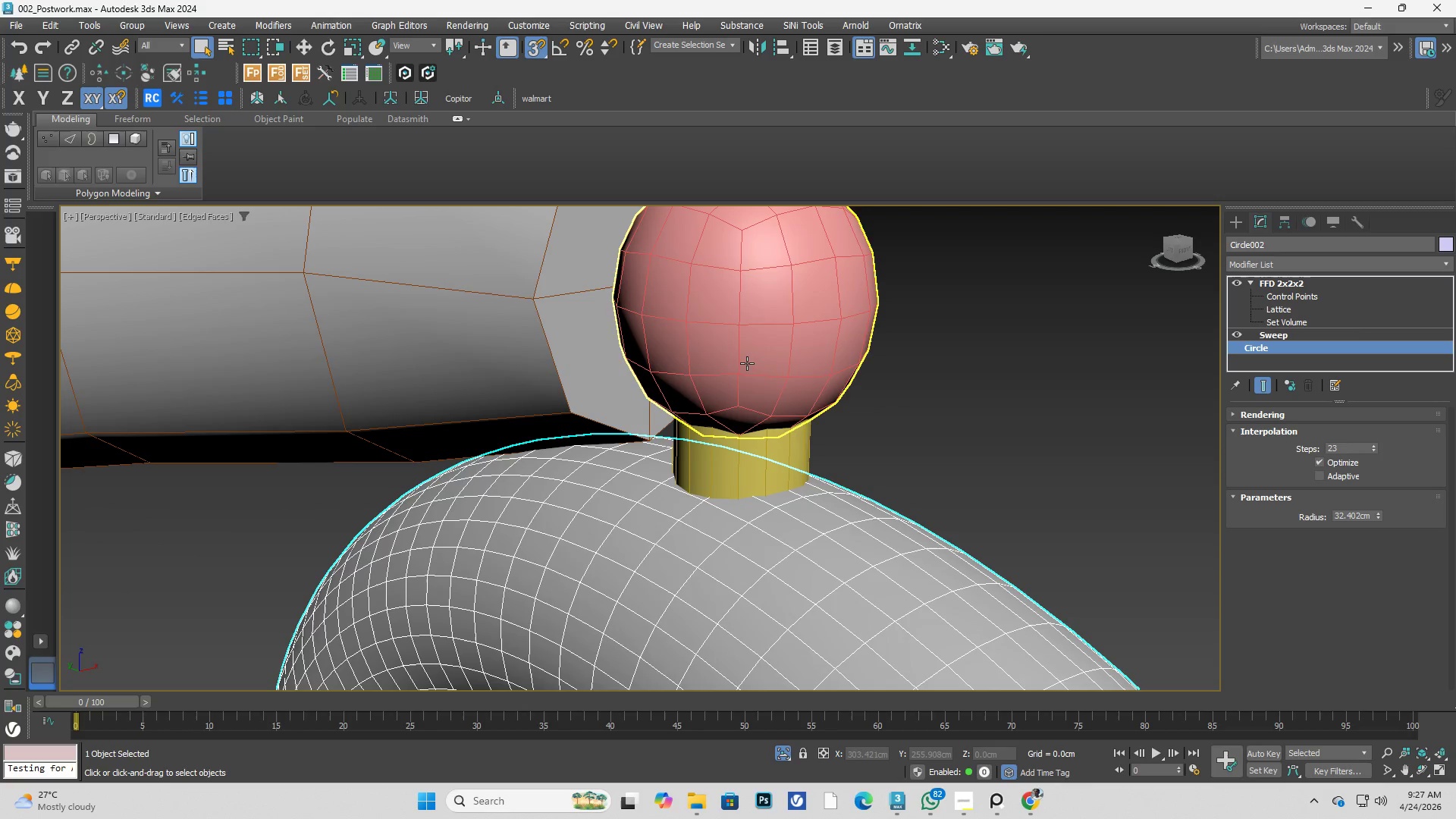 
hold_key(key=AltLeft, duration=2.77)
 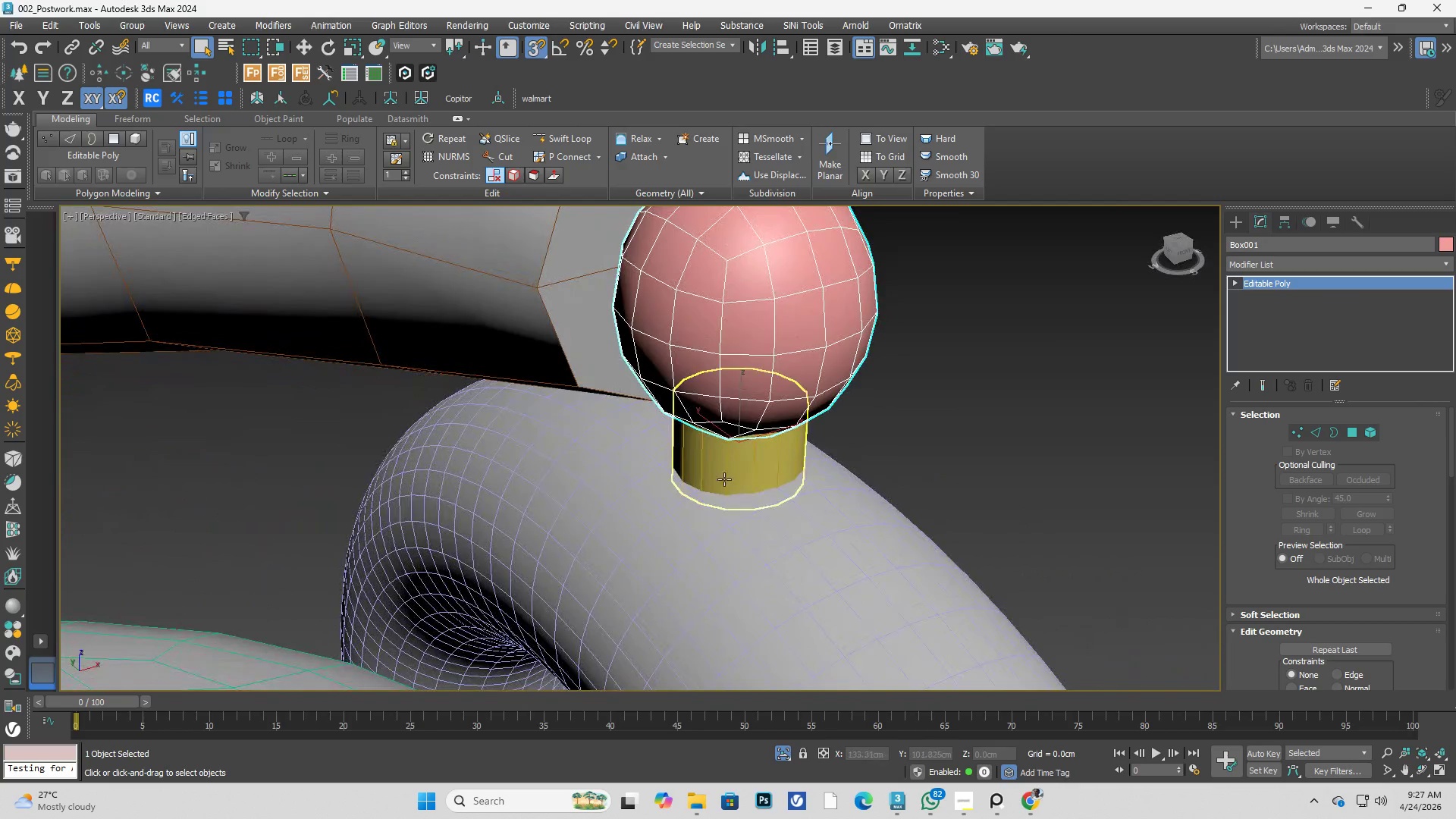 
left_click([723, 480])
 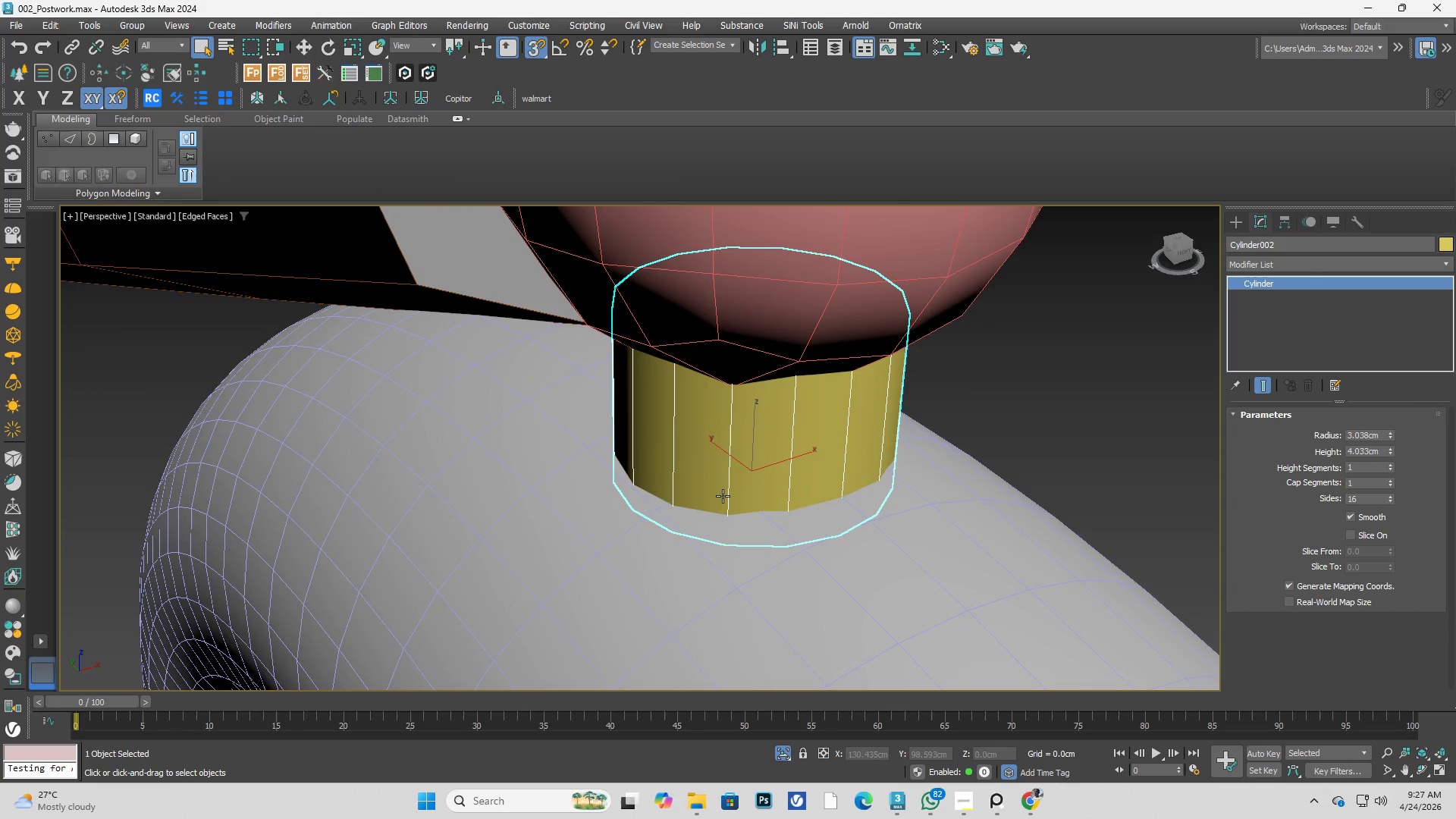 
scroll: coordinate [723, 480], scroll_direction: up, amount: 2.0
 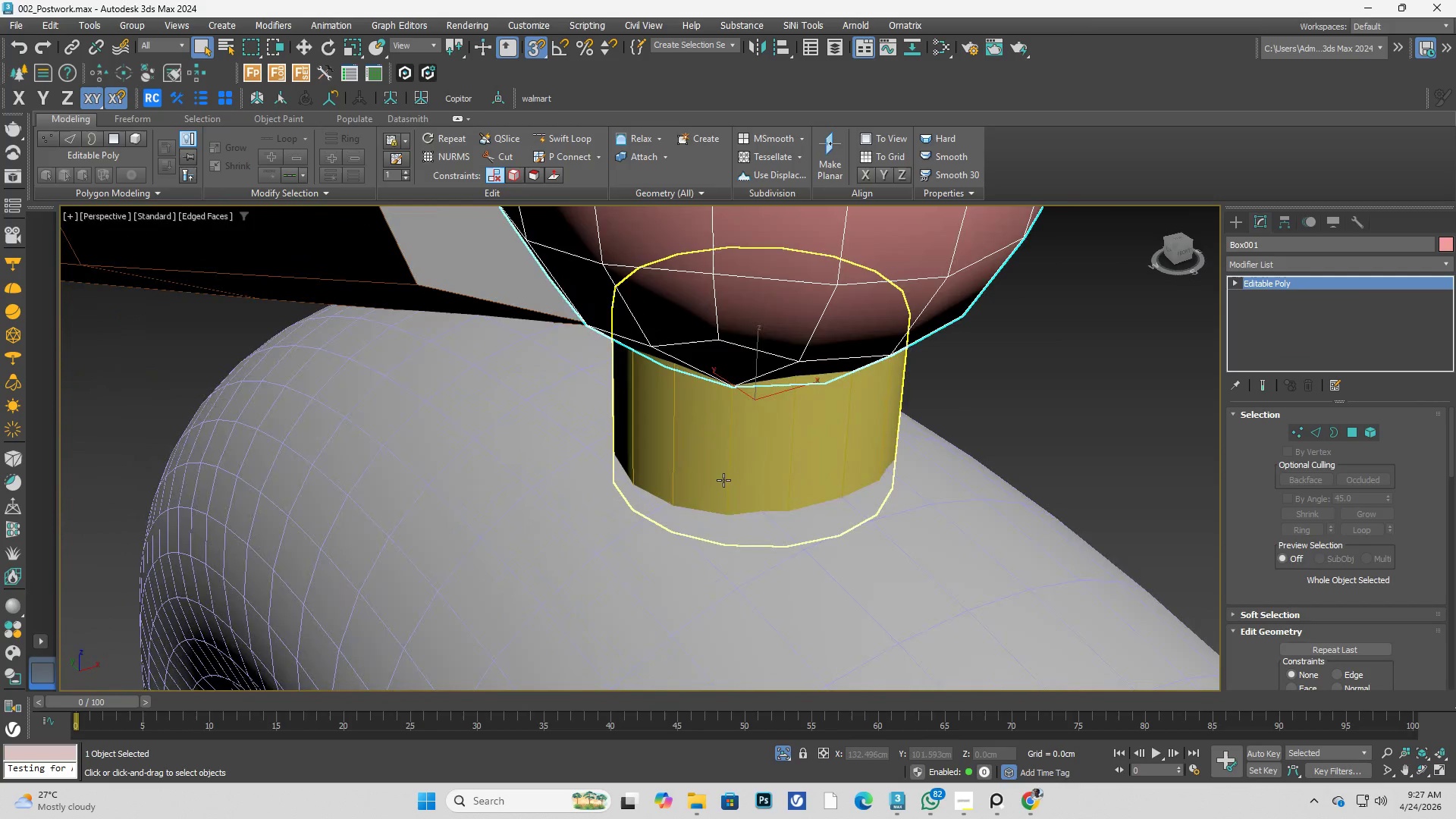 
hold_key(key=AltLeft, duration=0.97)
 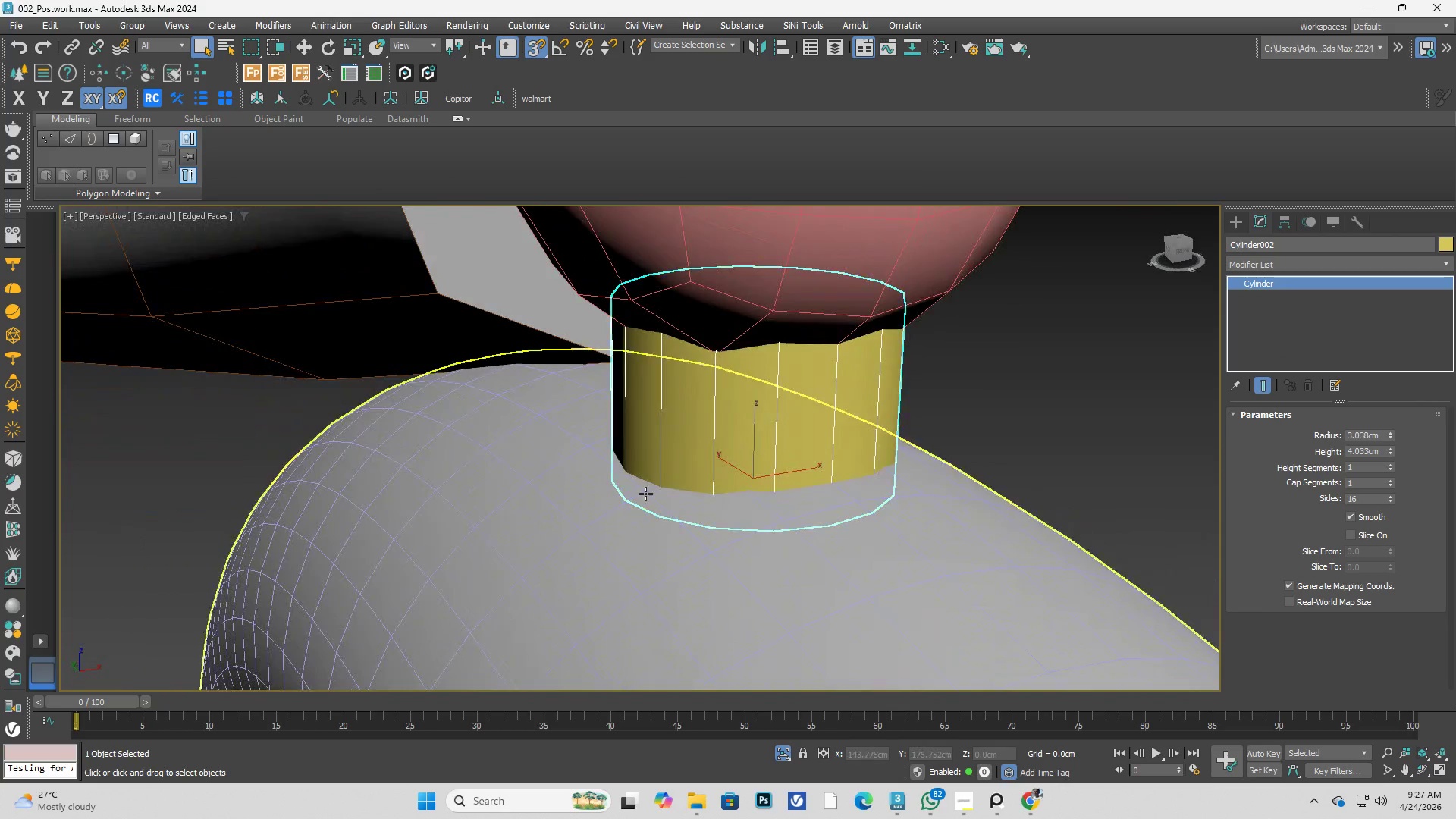 
hold_key(key=AltLeft, duration=2.89)
scroll: coordinate [561, 431], scroll_direction: none, amount: 0.0
 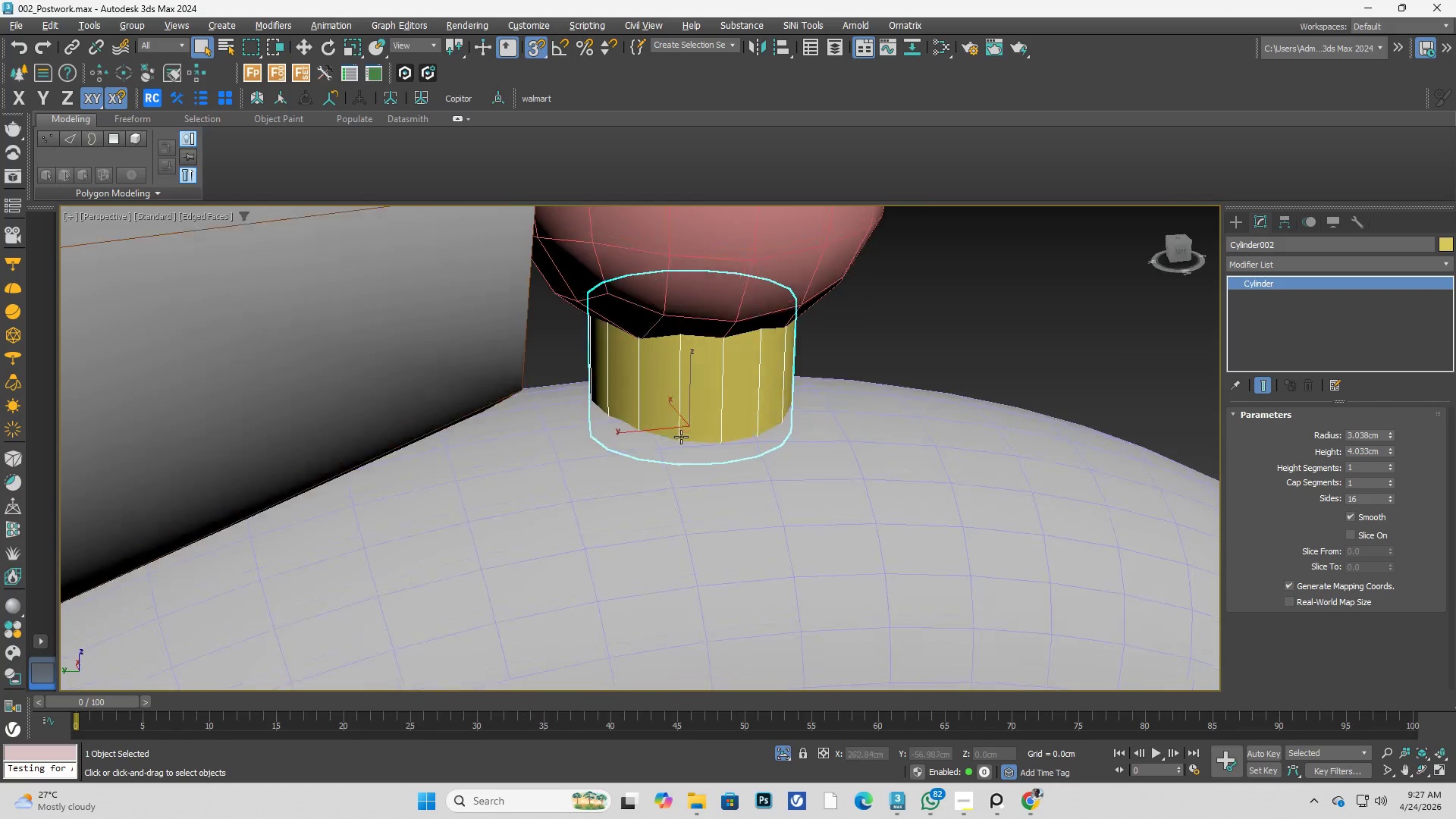 
hold_key(key=AltLeft, duration=1.11)
 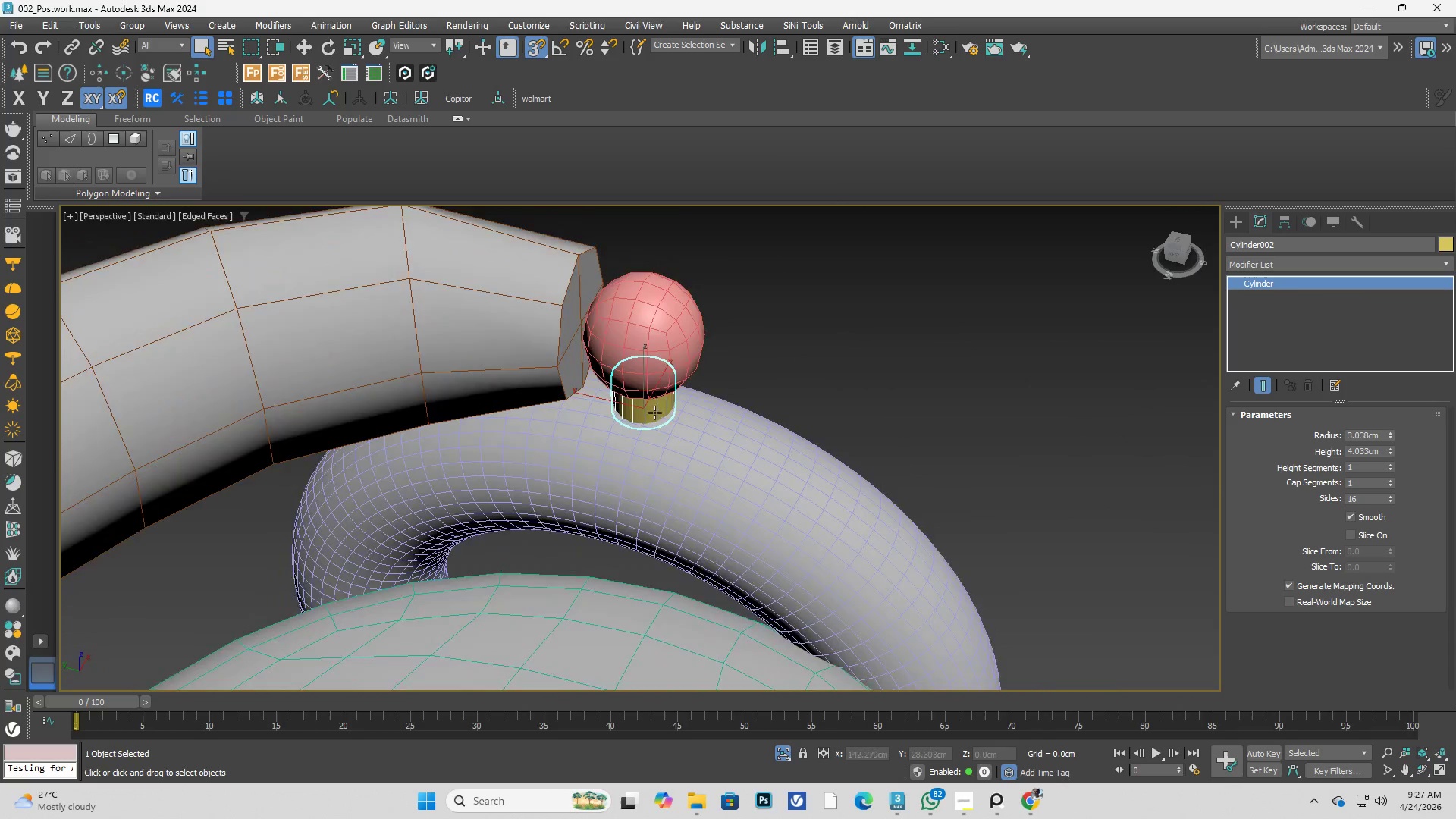 
scroll: coordinate [623, 406], scroll_direction: down, amount: 3.0
 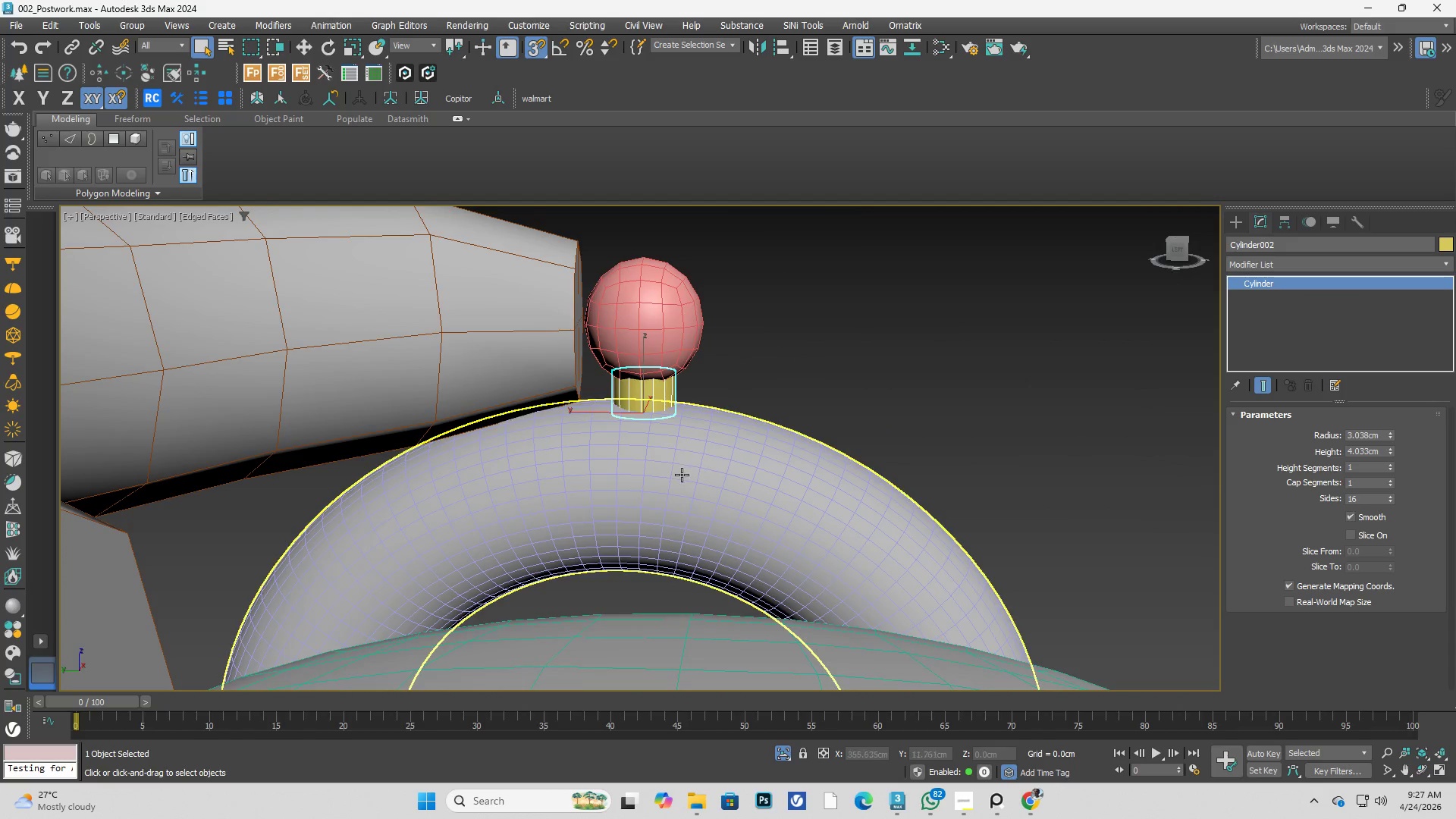 
scroll: coordinate [654, 413], scroll_direction: up, amount: 2.0
 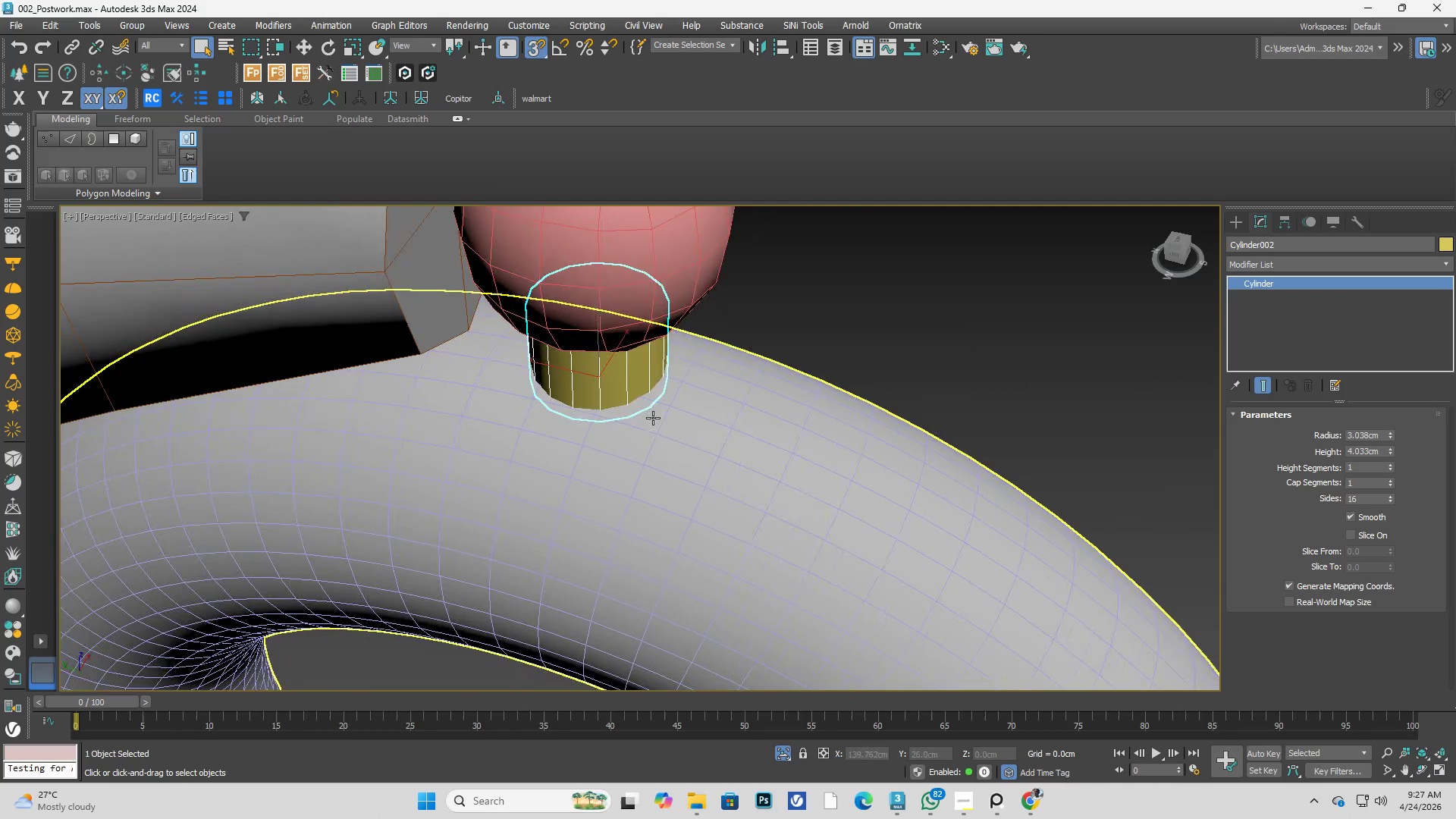 
hold_key(key=AltLeft, duration=0.44)
 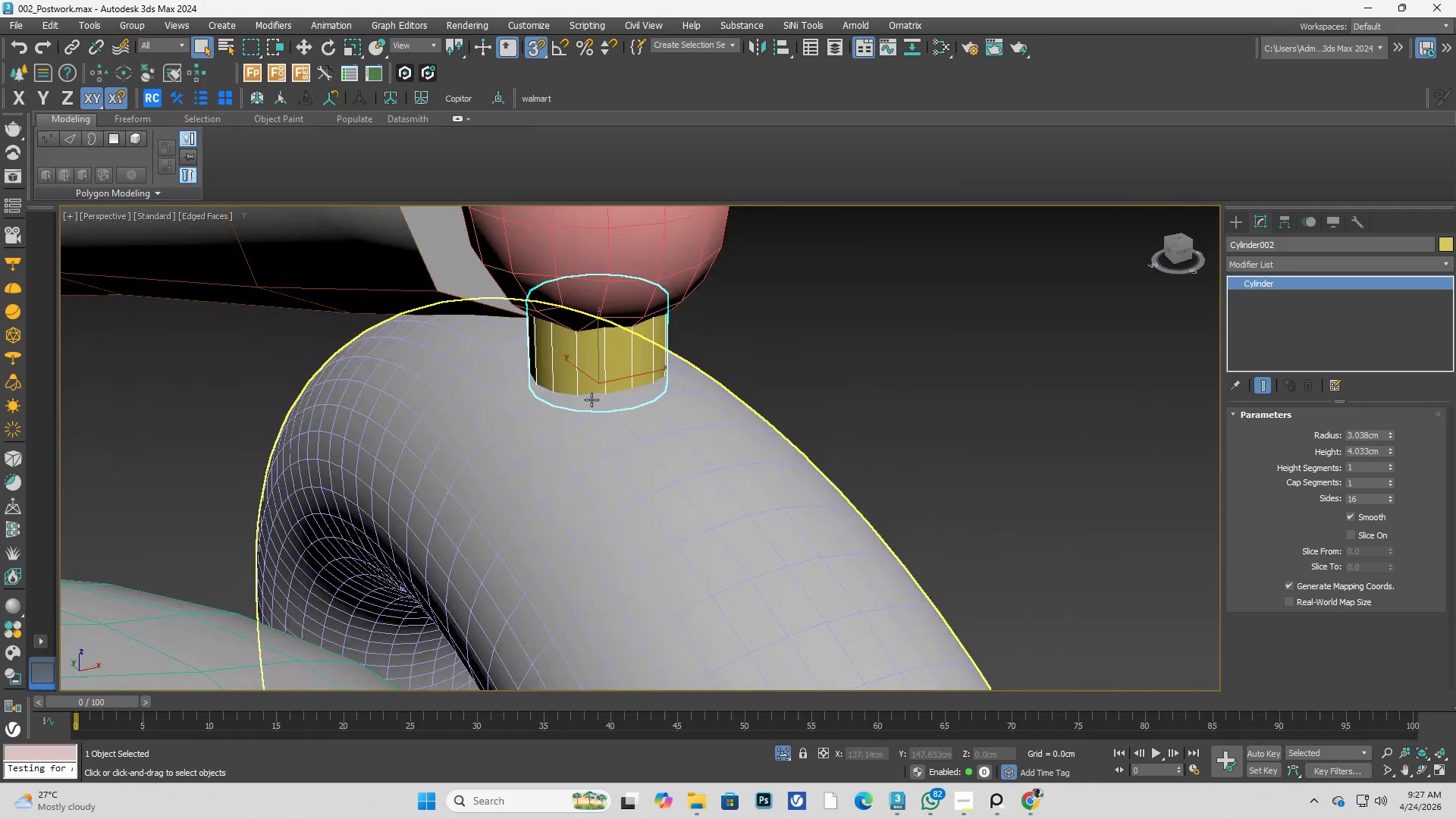 
scroll: coordinate [594, 409], scroll_direction: up, amount: 3.0
 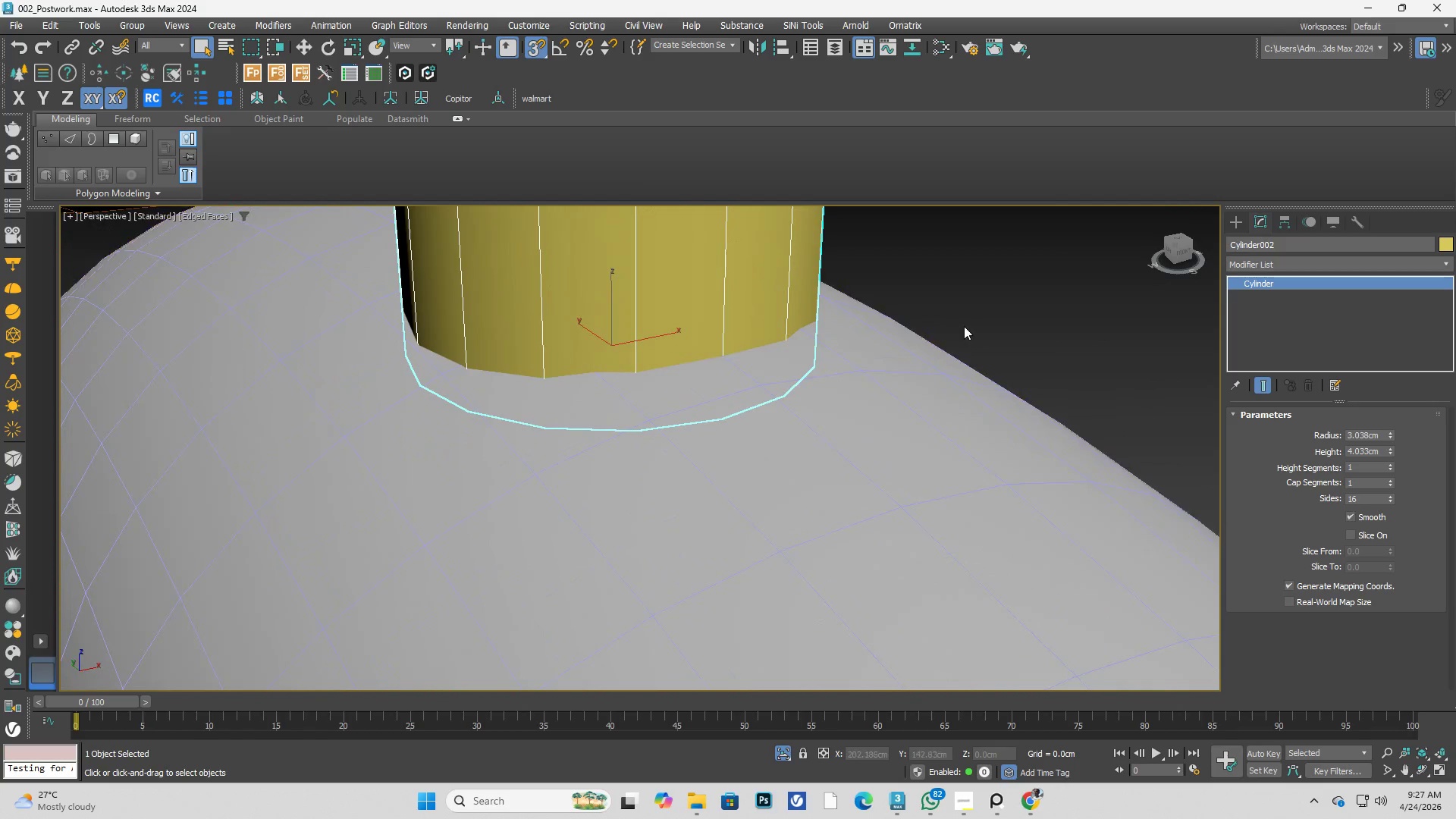 
left_click([968, 322])
 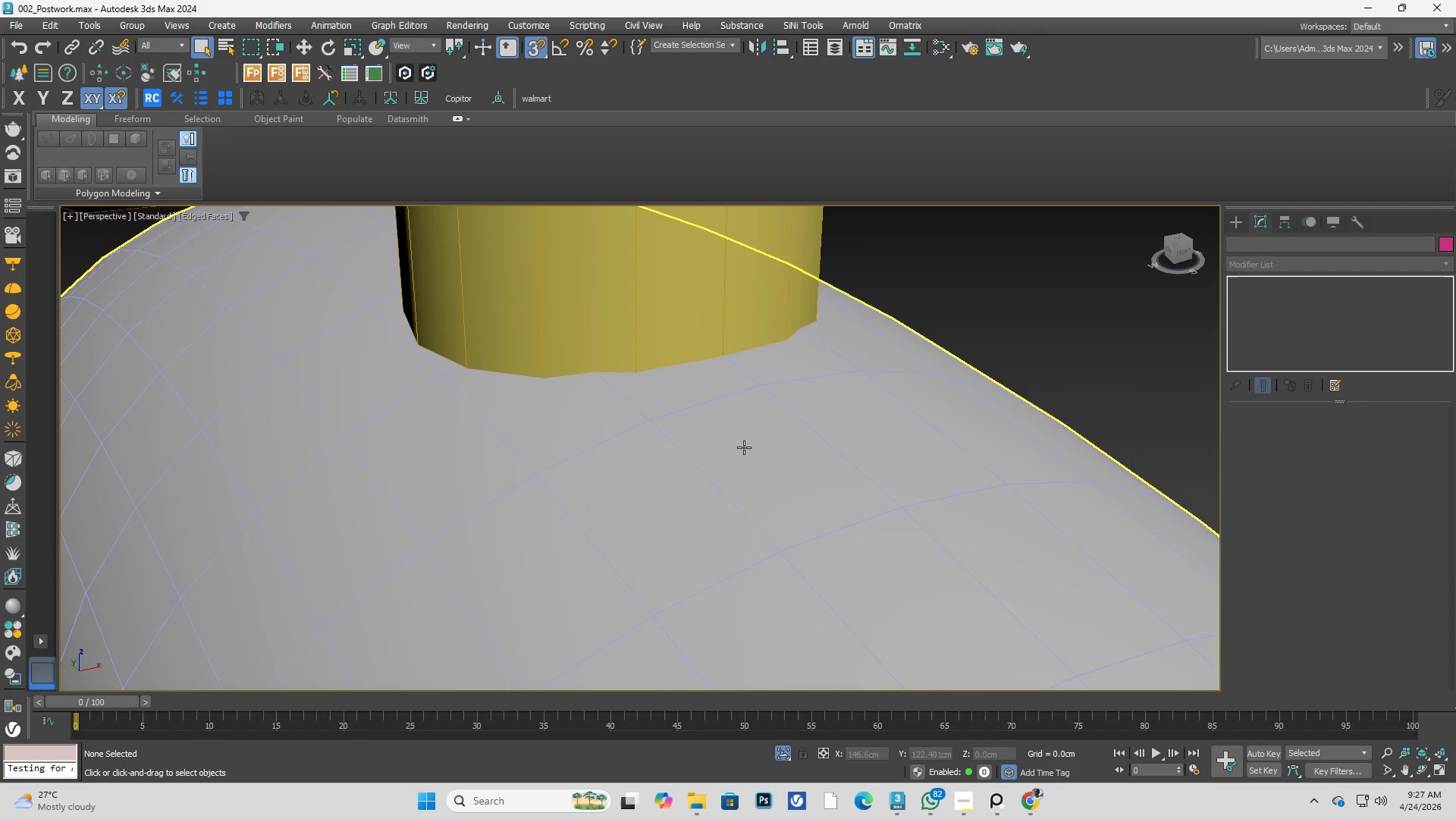 
scroll: coordinate [610, 392], scroll_direction: down, amount: 3.0
 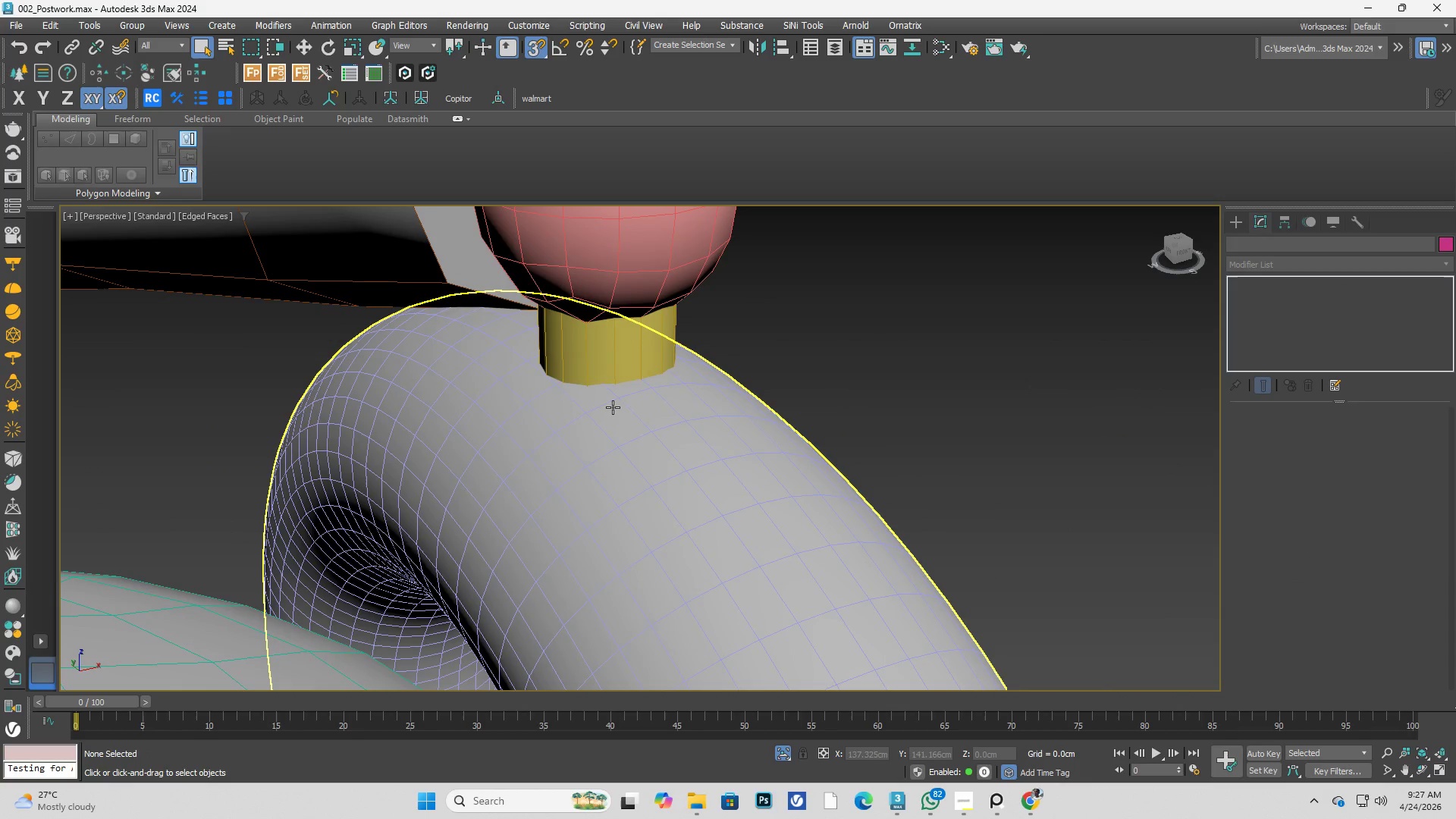 
left_click([613, 407])
 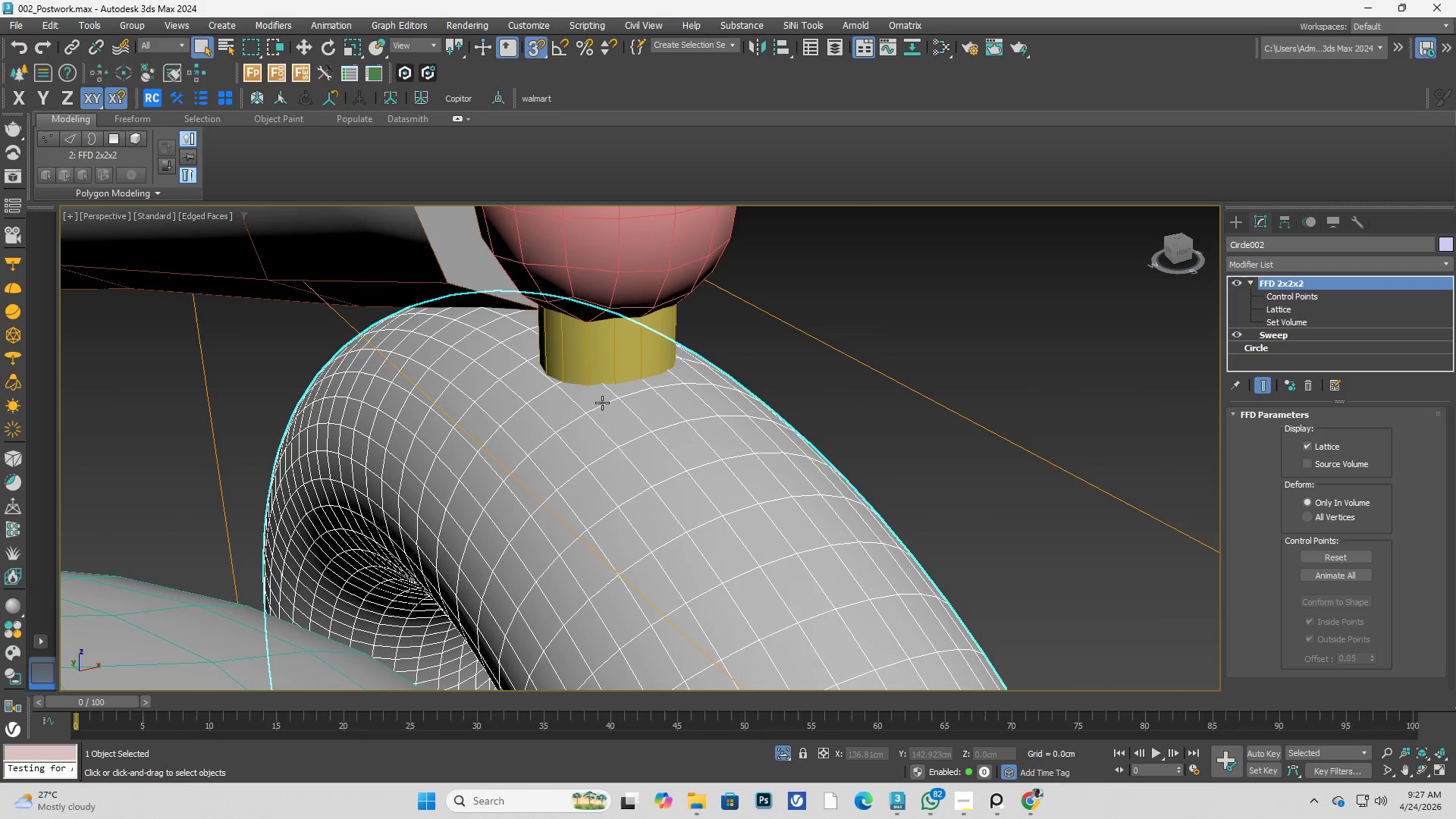 
scroll: coordinate [585, 393], scroll_direction: up, amount: 2.0
 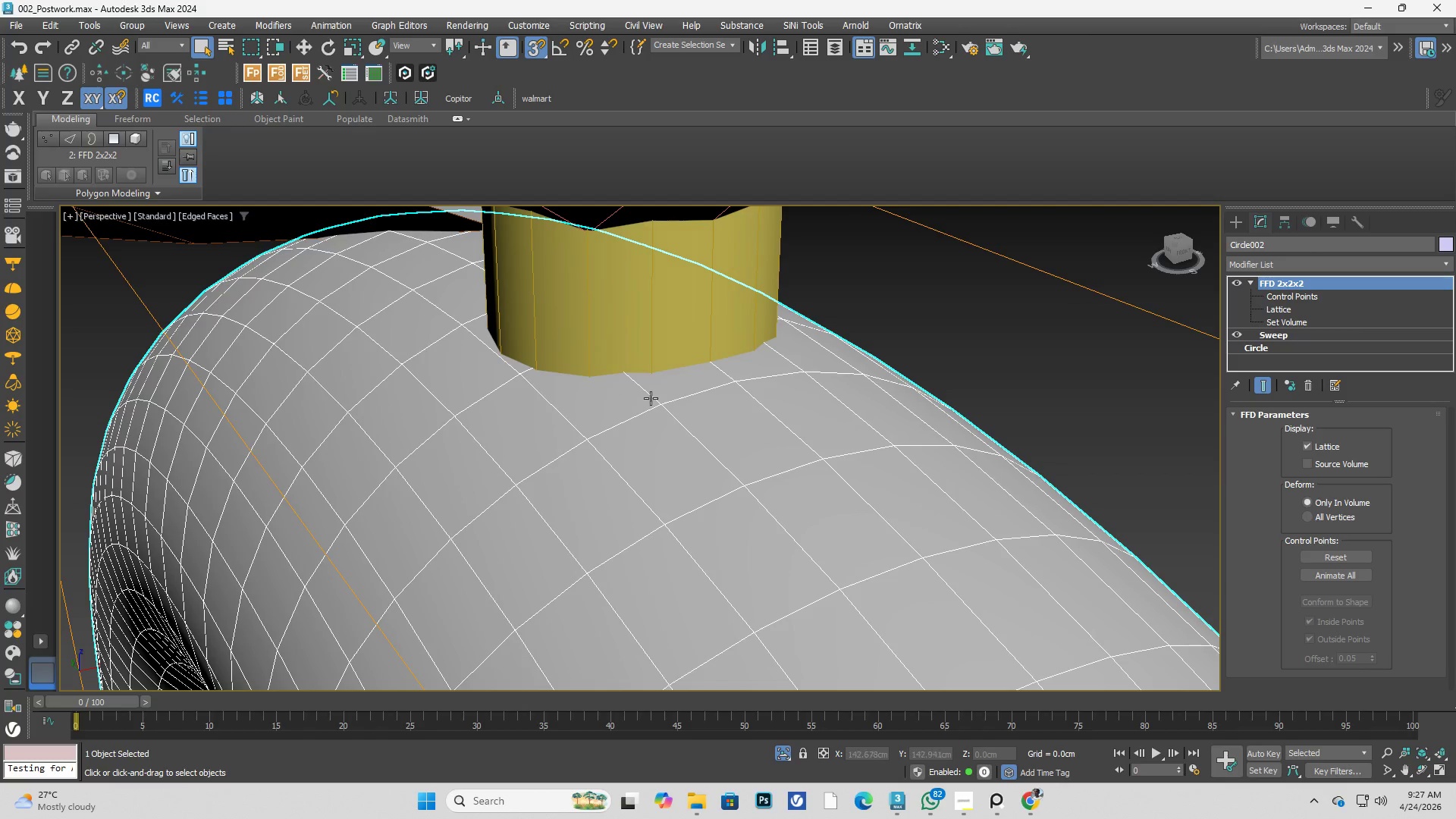 
hold_key(key=AltLeft, duration=0.36)
 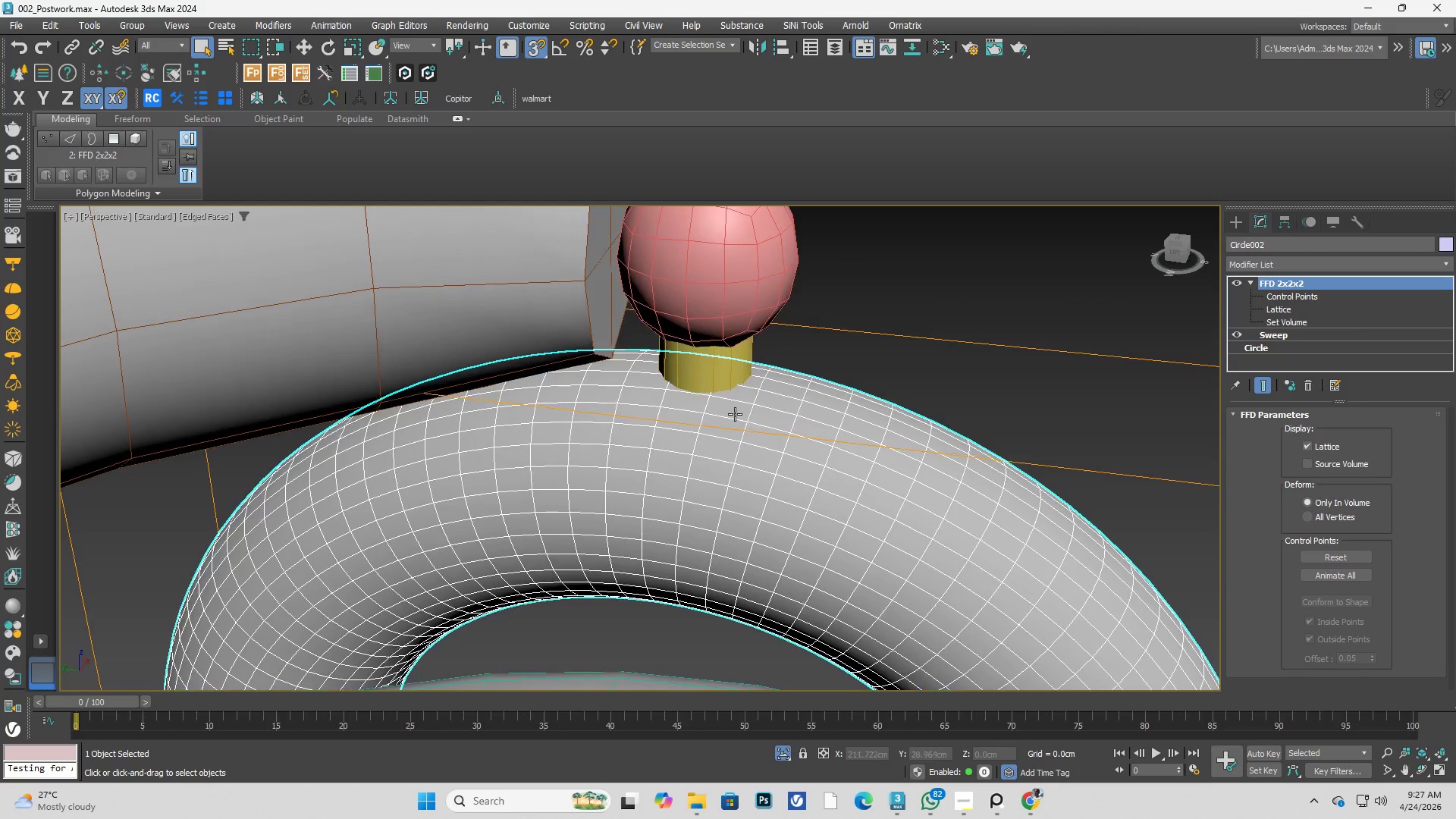 
scroll: coordinate [722, 404], scroll_direction: down, amount: 3.0
 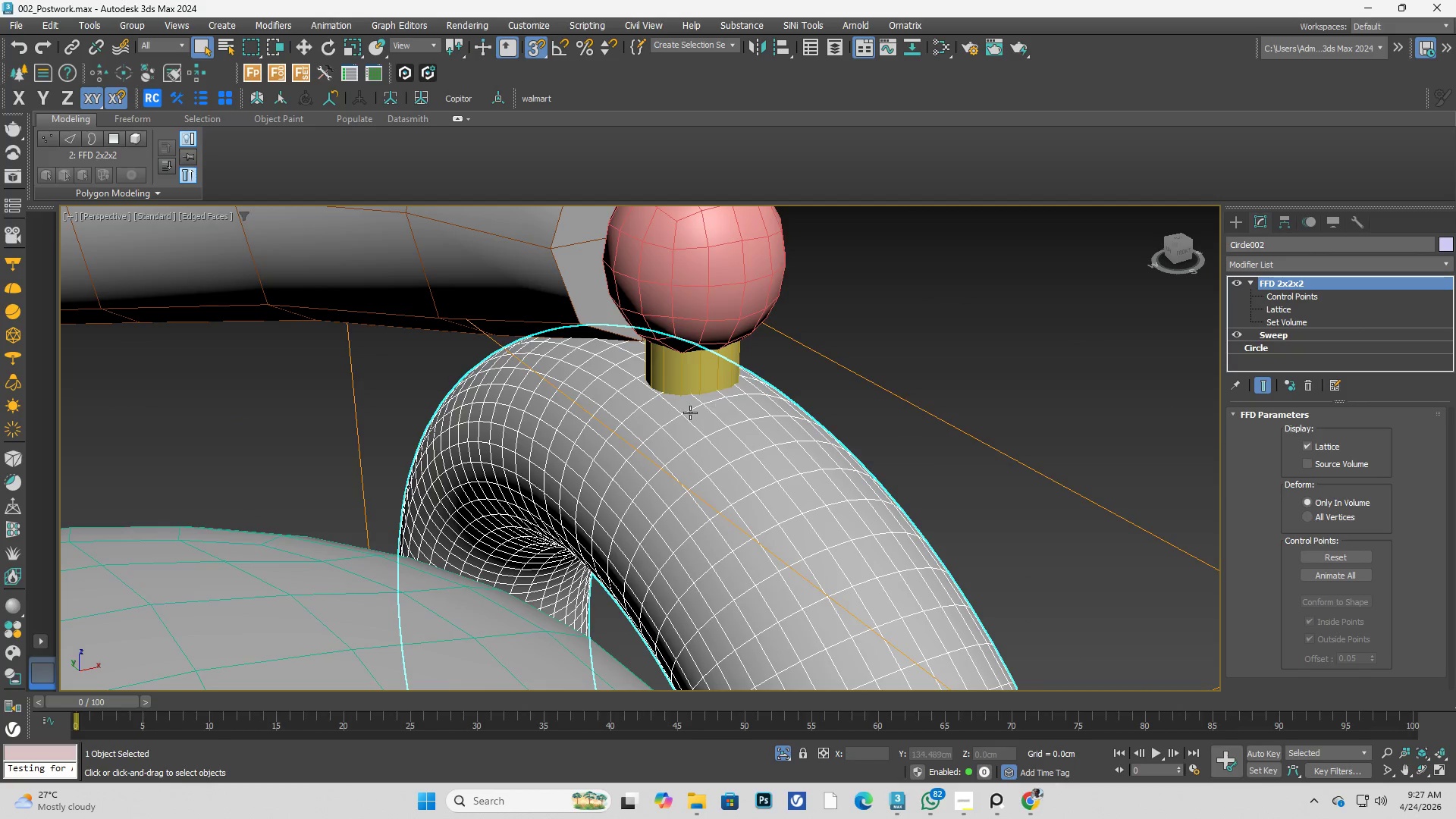 
hold_key(key=AltLeft, duration=0.88)
 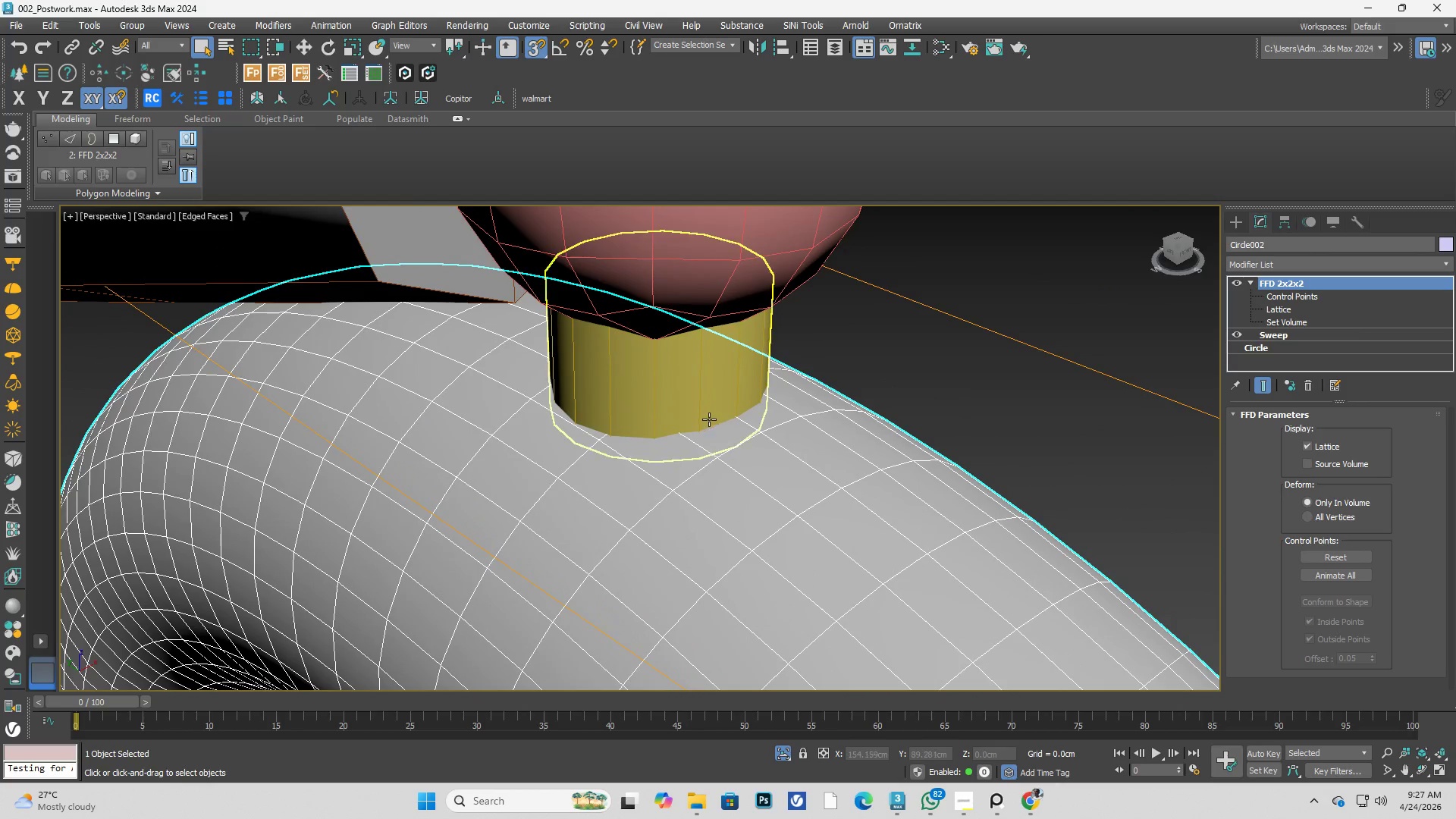 
scroll: coordinate [732, 413], scroll_direction: up, amount: 2.0
 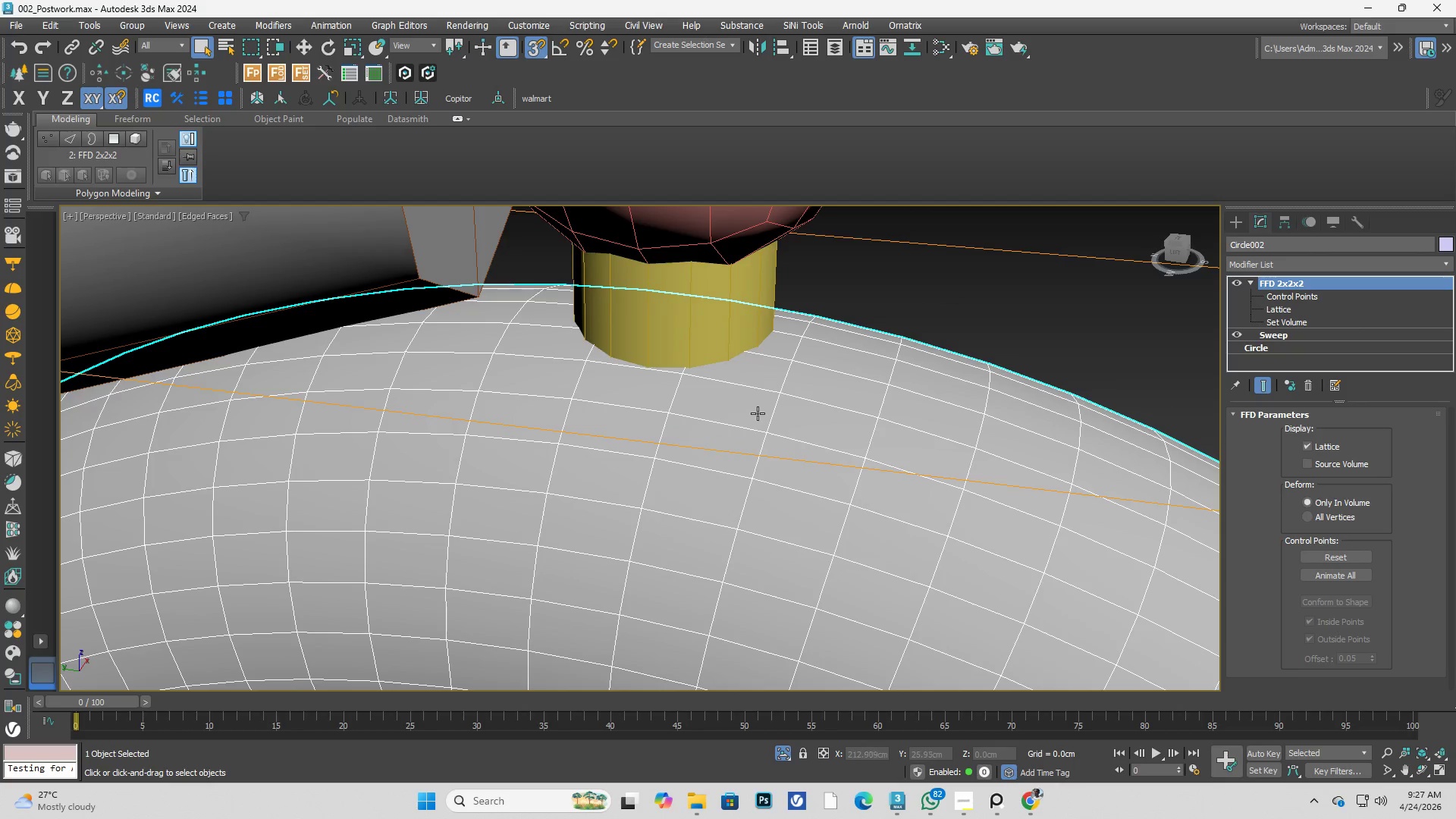 
hold_key(key=AltLeft, duration=0.31)
 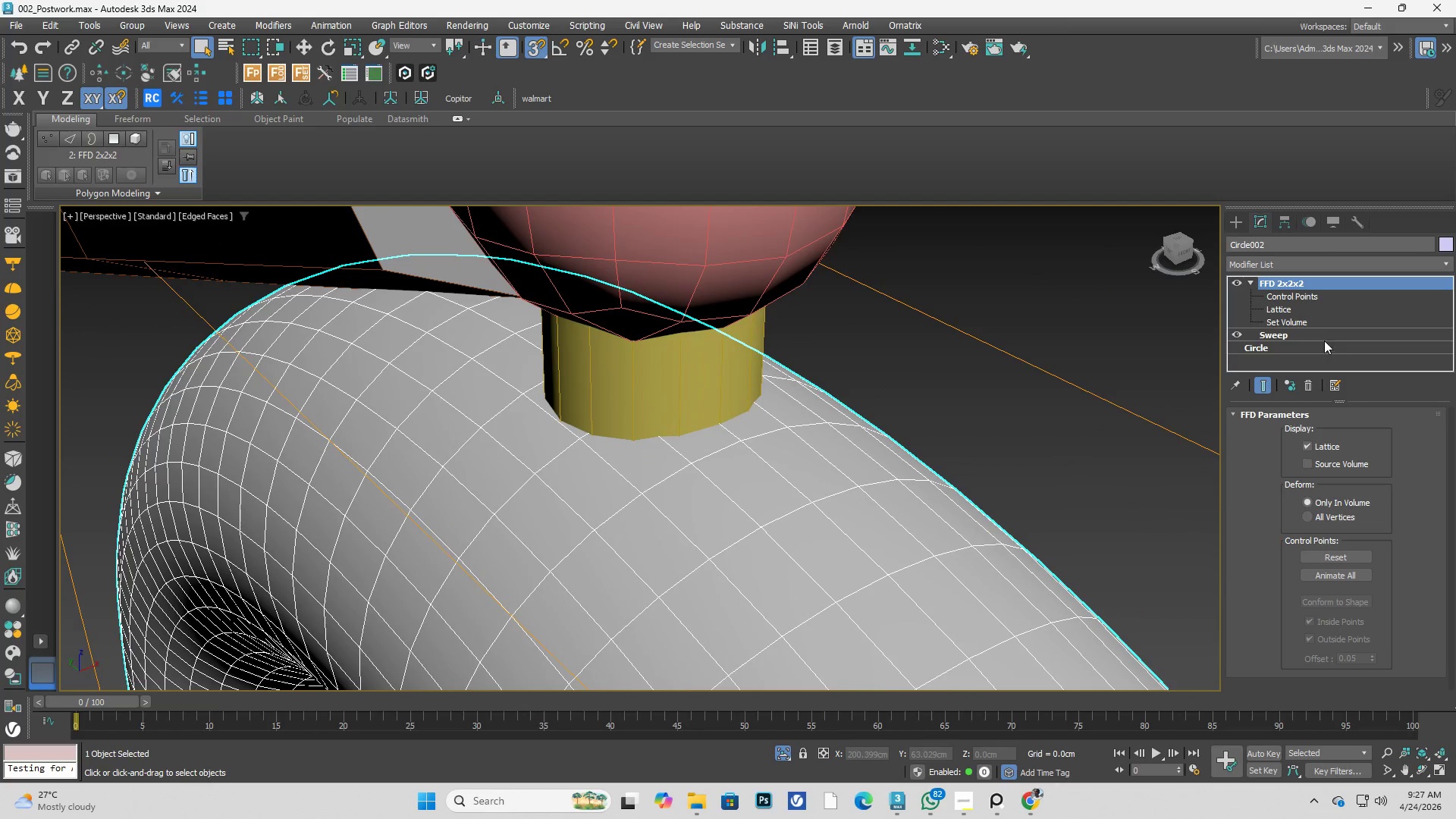 
left_click([1320, 335])
 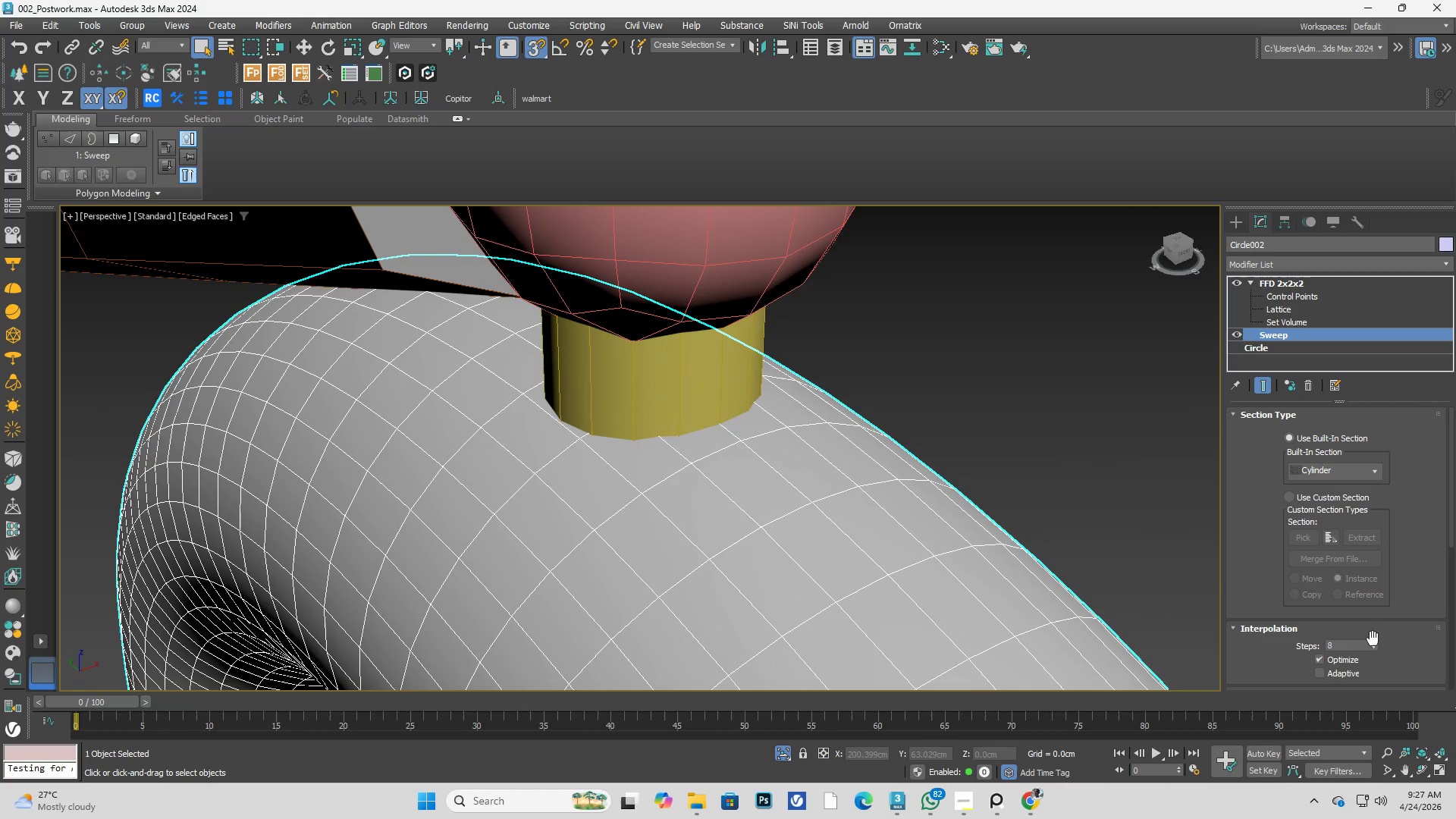 
left_click([1373, 640])
 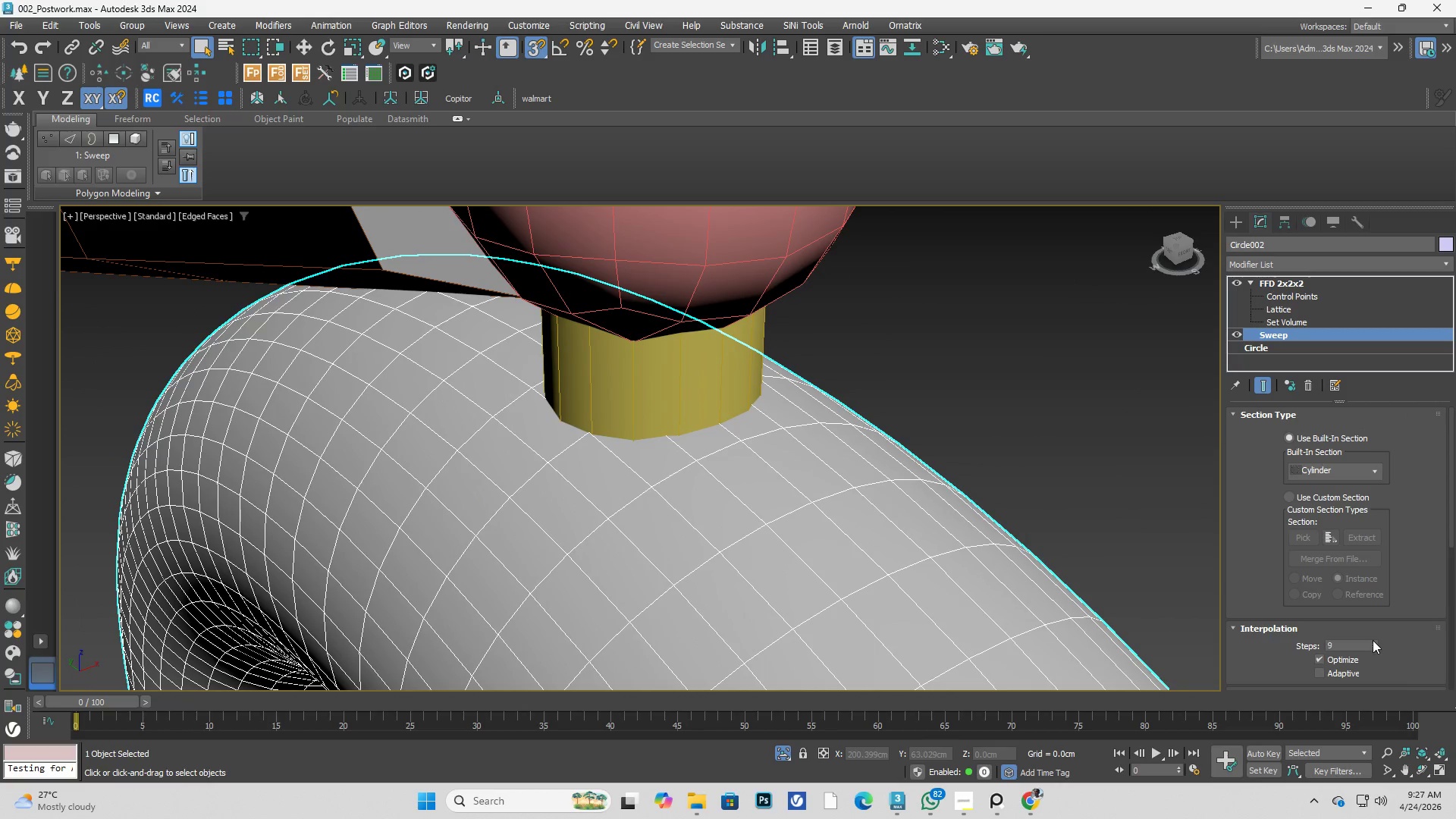 
left_click([1373, 640])
 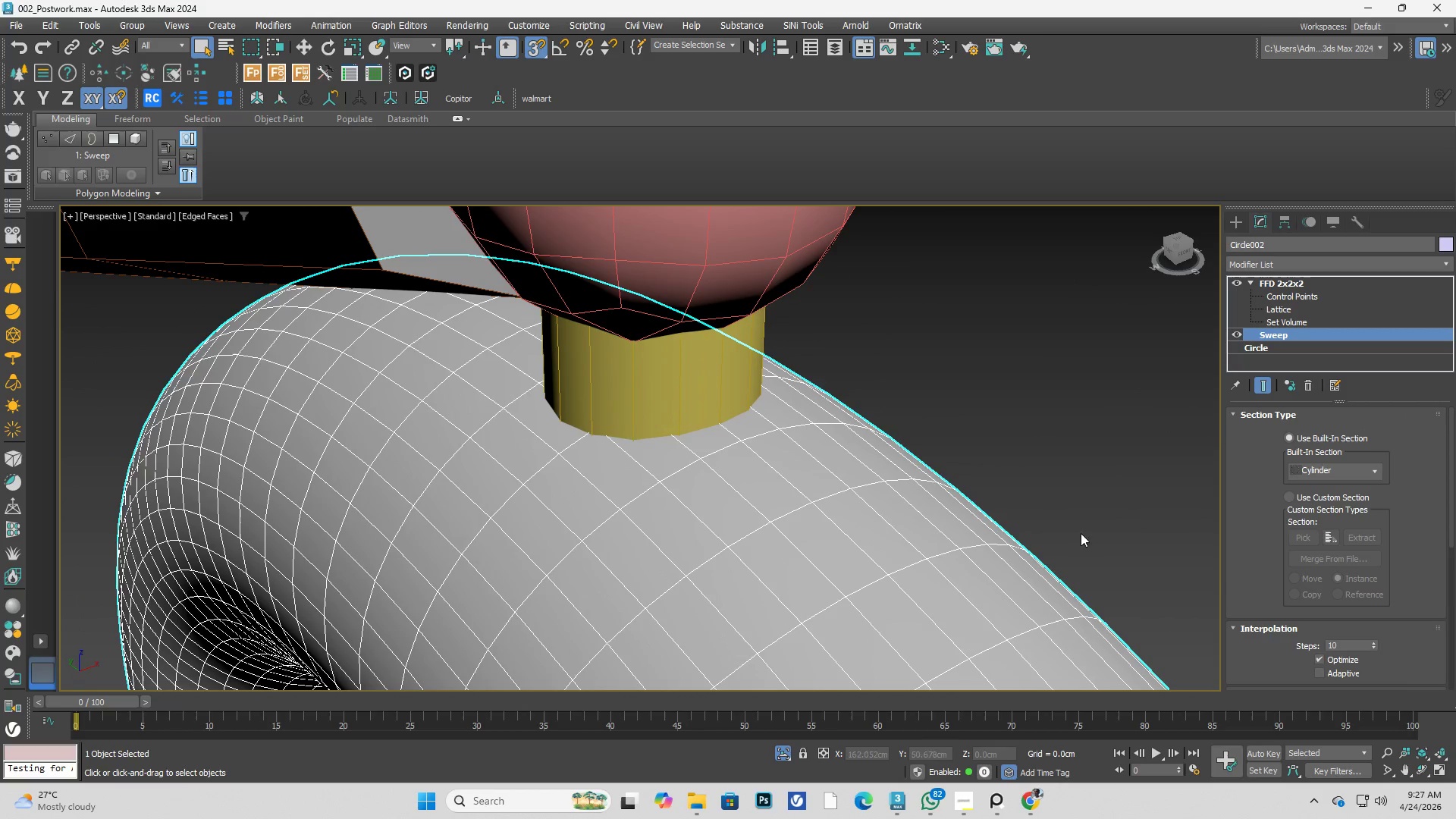 
hold_key(key=AltLeft, duration=1.38)
 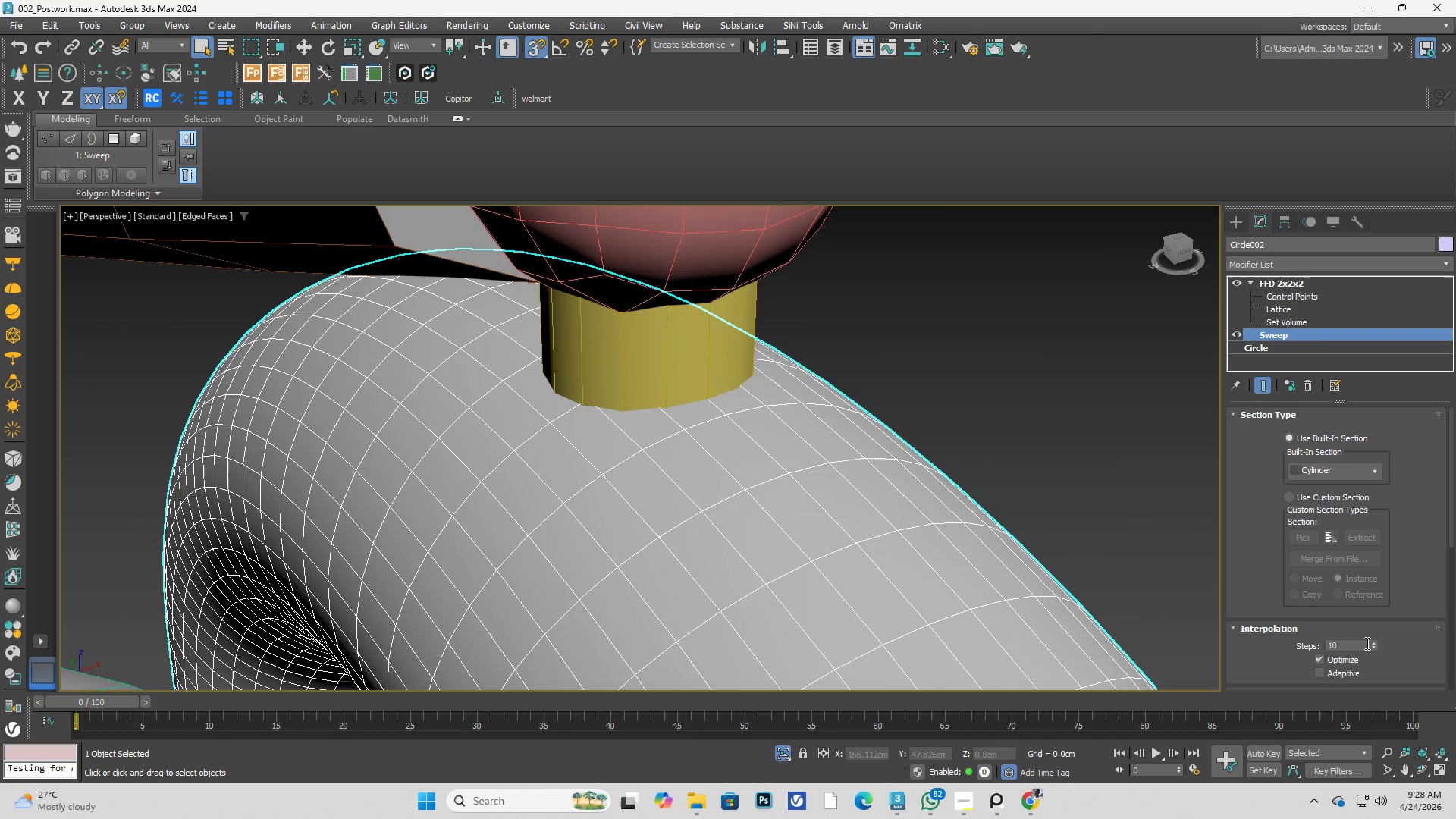 
left_click([1373, 643])
 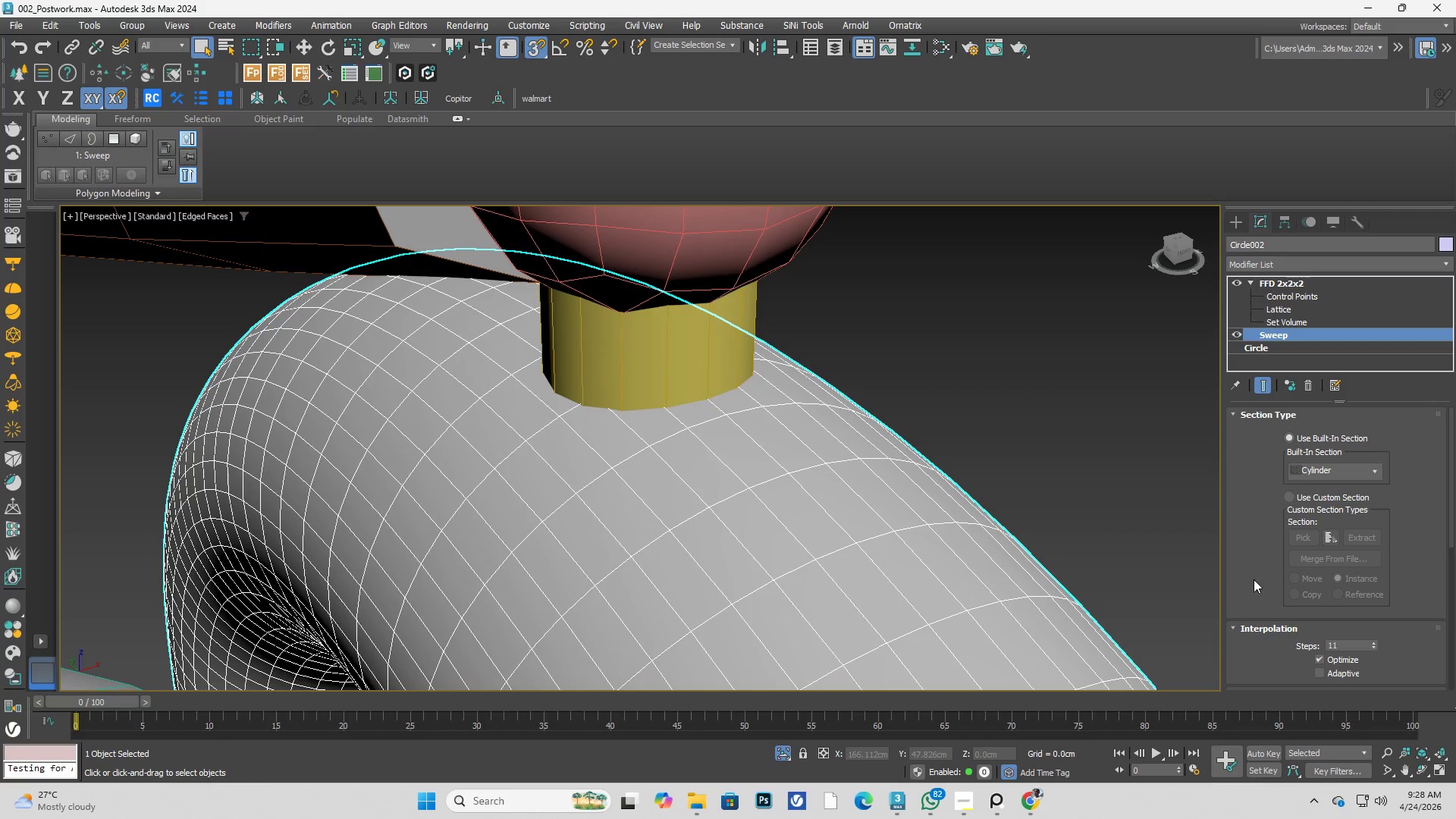 
hold_key(key=AltLeft, duration=0.47)
 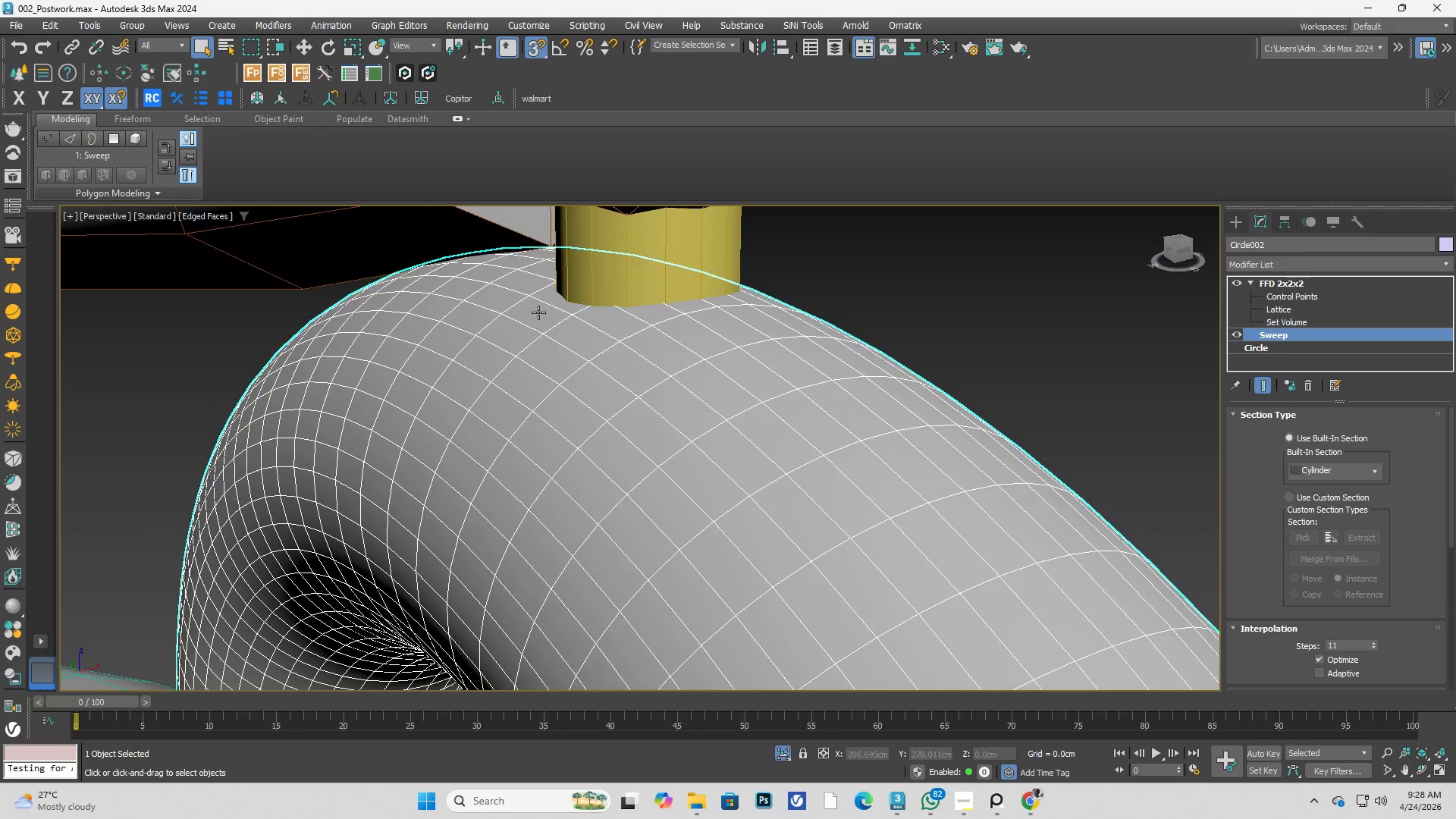 
hold_key(key=AltLeft, duration=0.45)
 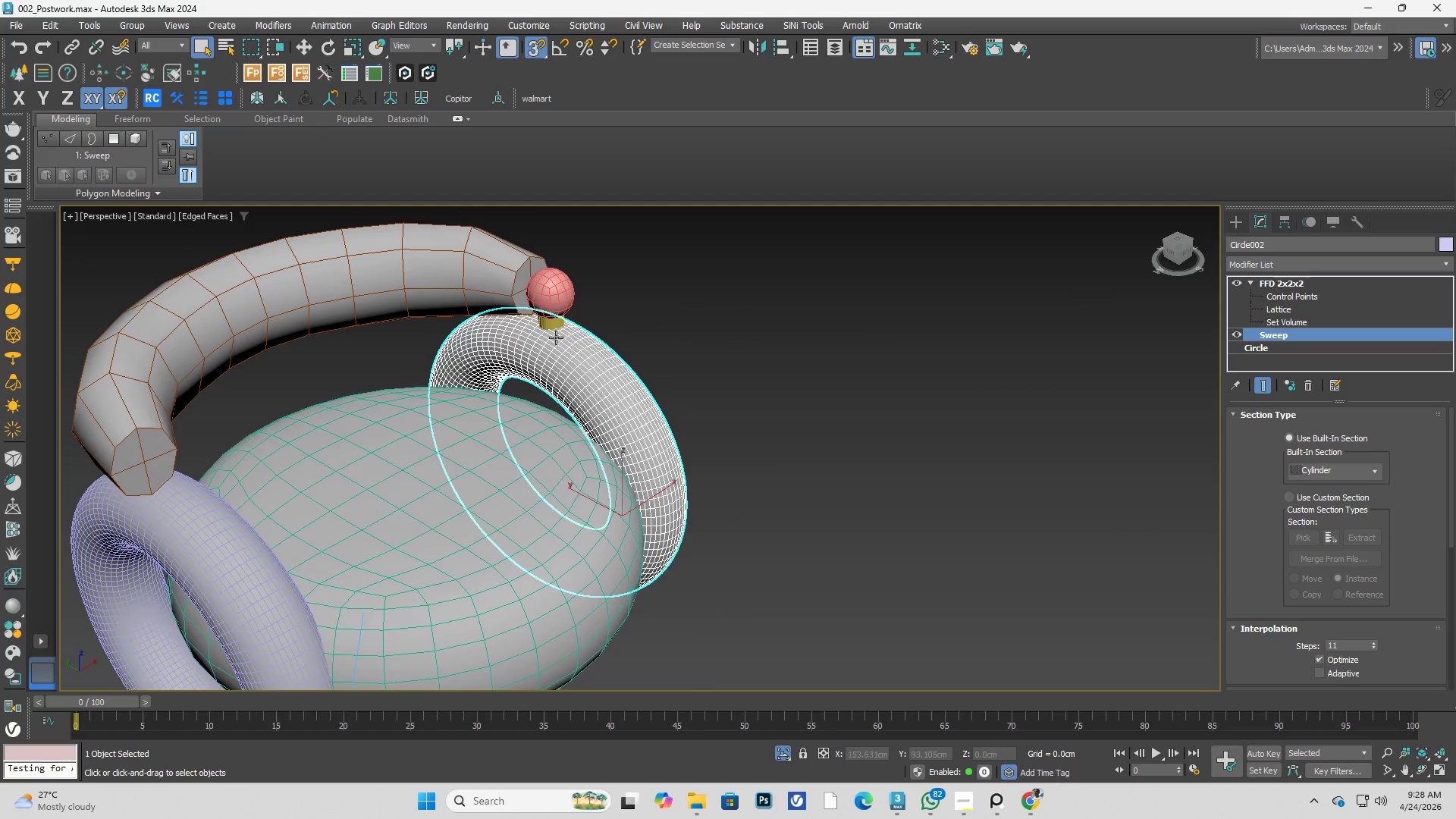 
scroll: coordinate [537, 314], scroll_direction: down, amount: 5.0
 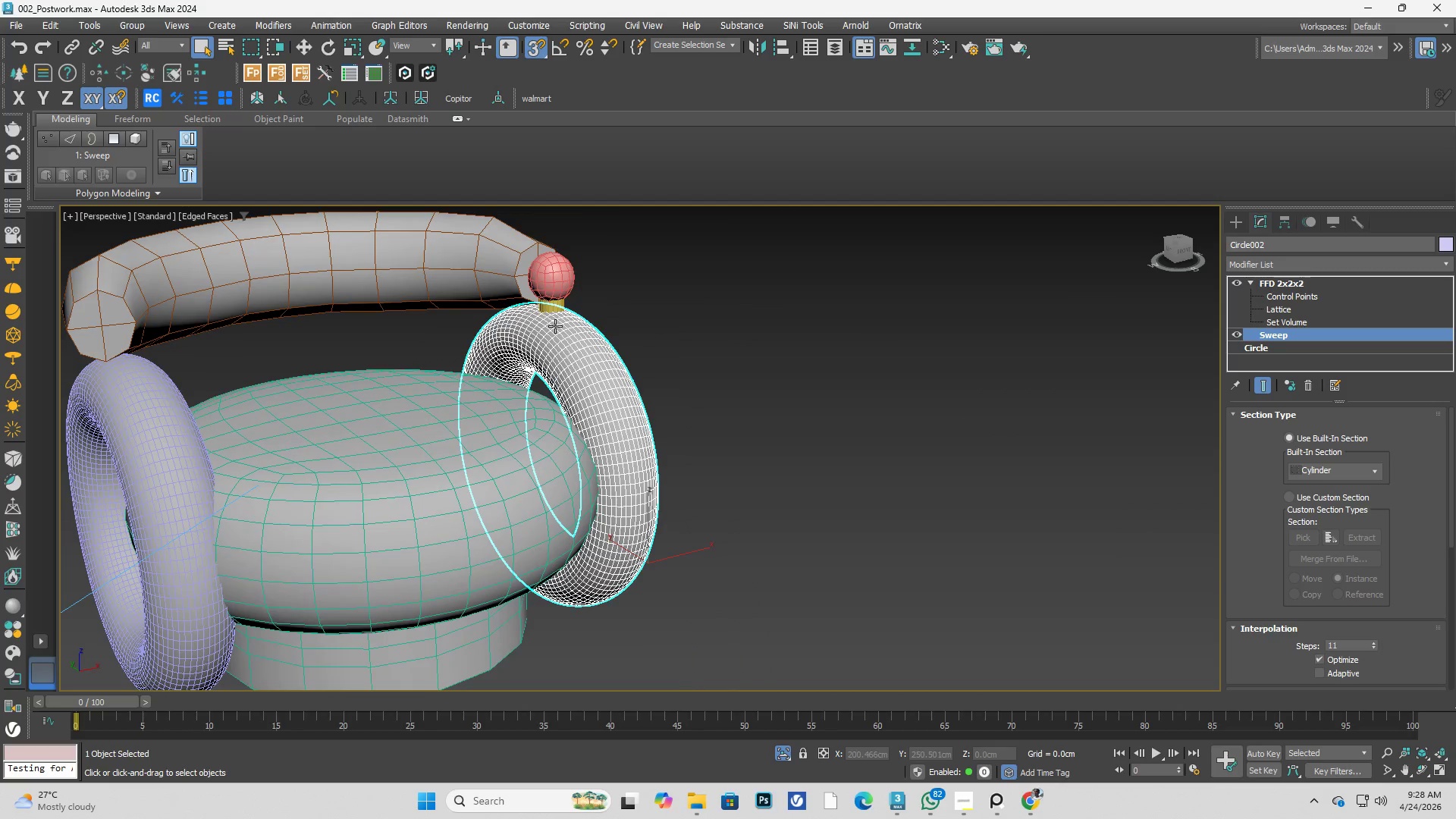 
scroll: coordinate [548, 299], scroll_direction: up, amount: 4.0
 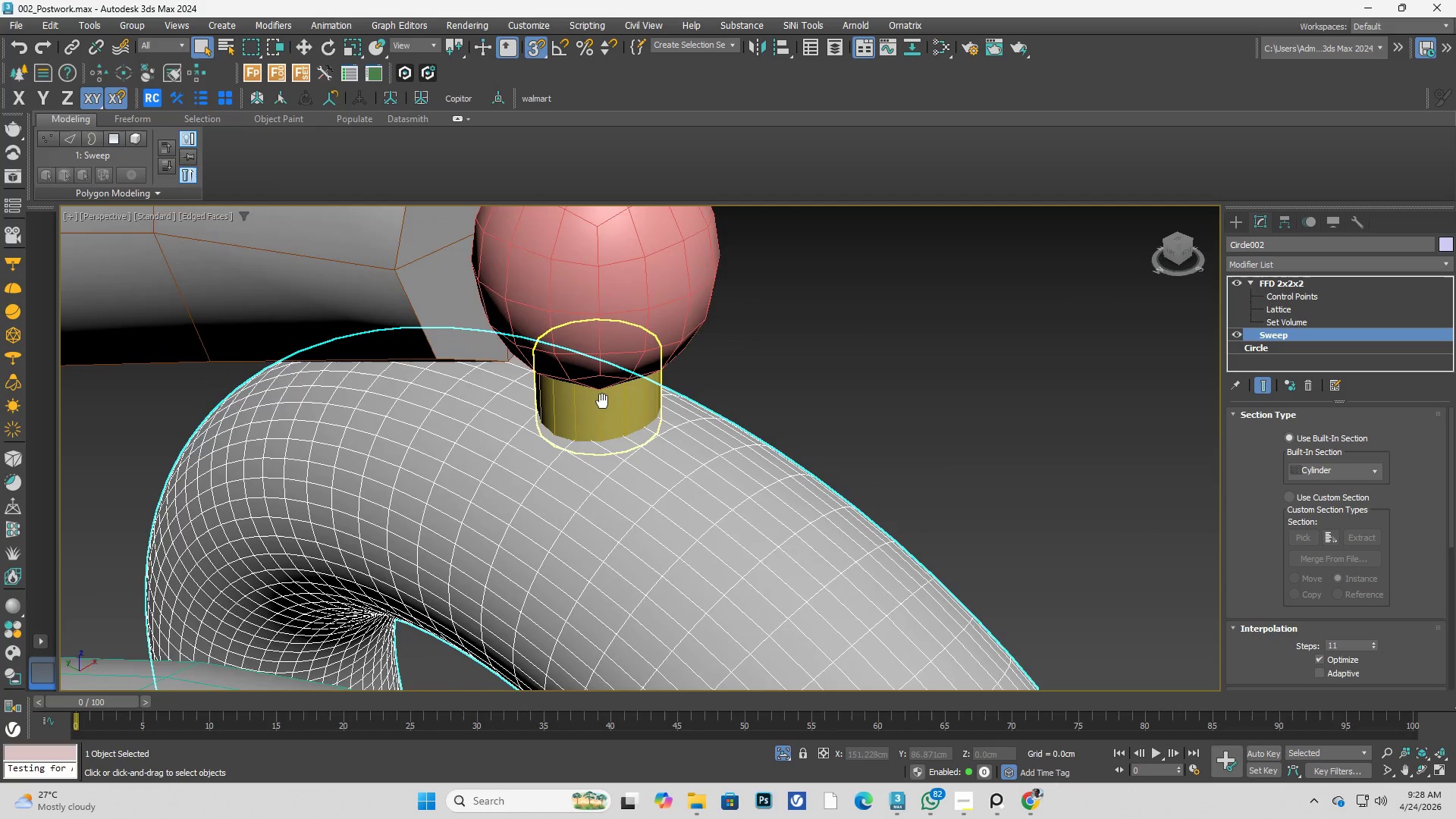 
key(Alt+AltLeft)
 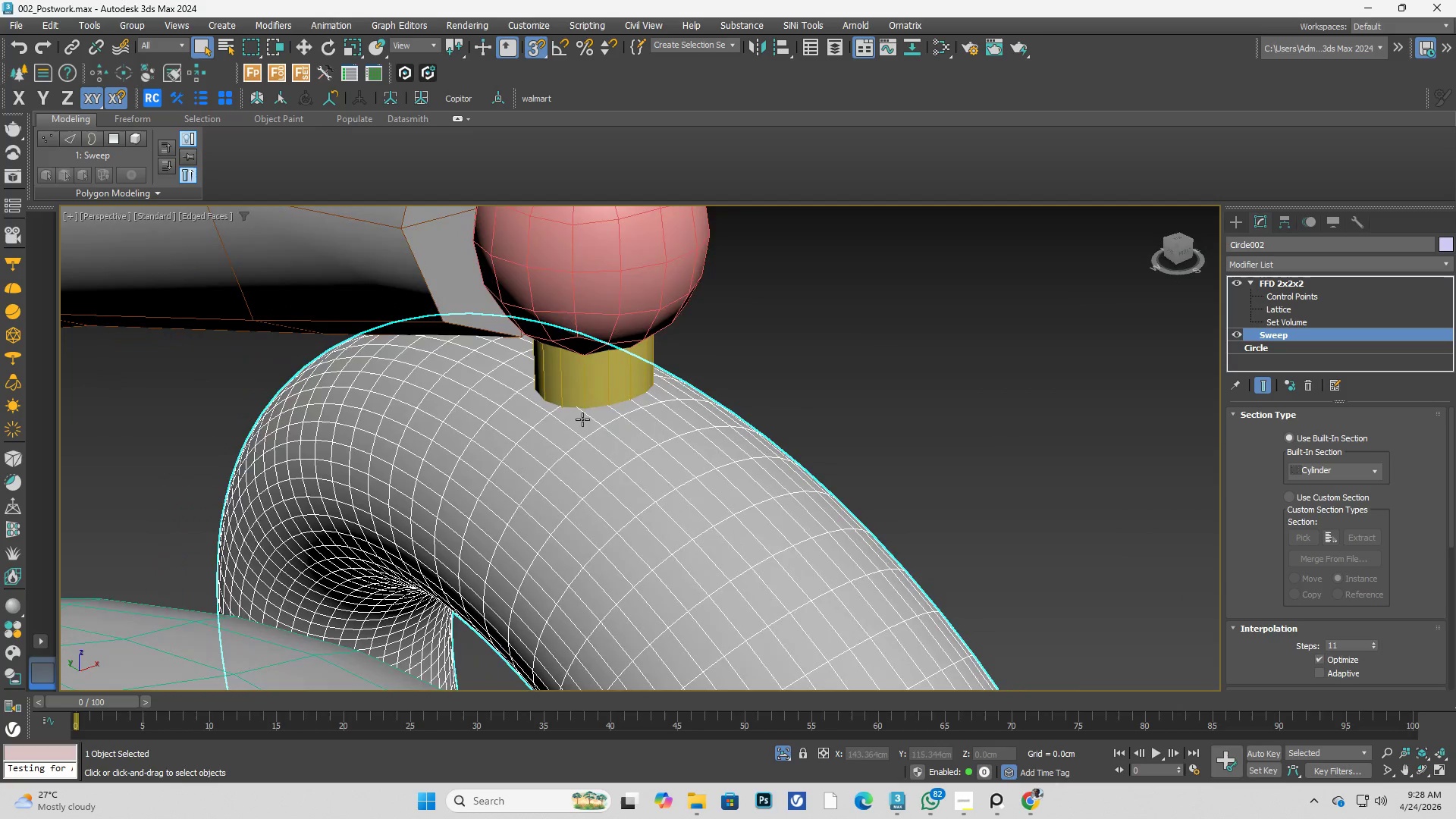 
scroll: coordinate [583, 421], scroll_direction: up, amount: 1.0
 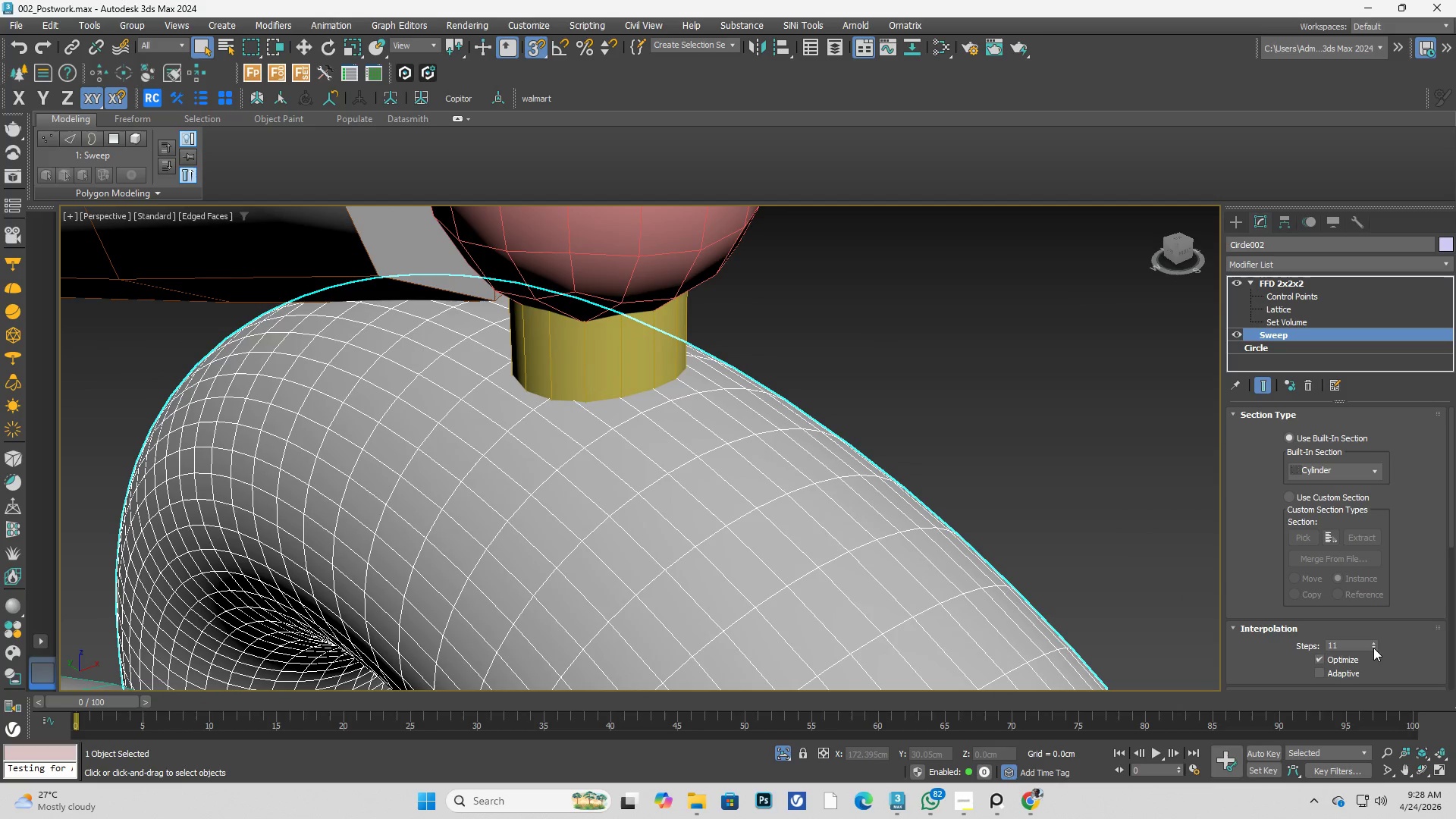 
left_click([1375, 642])
 